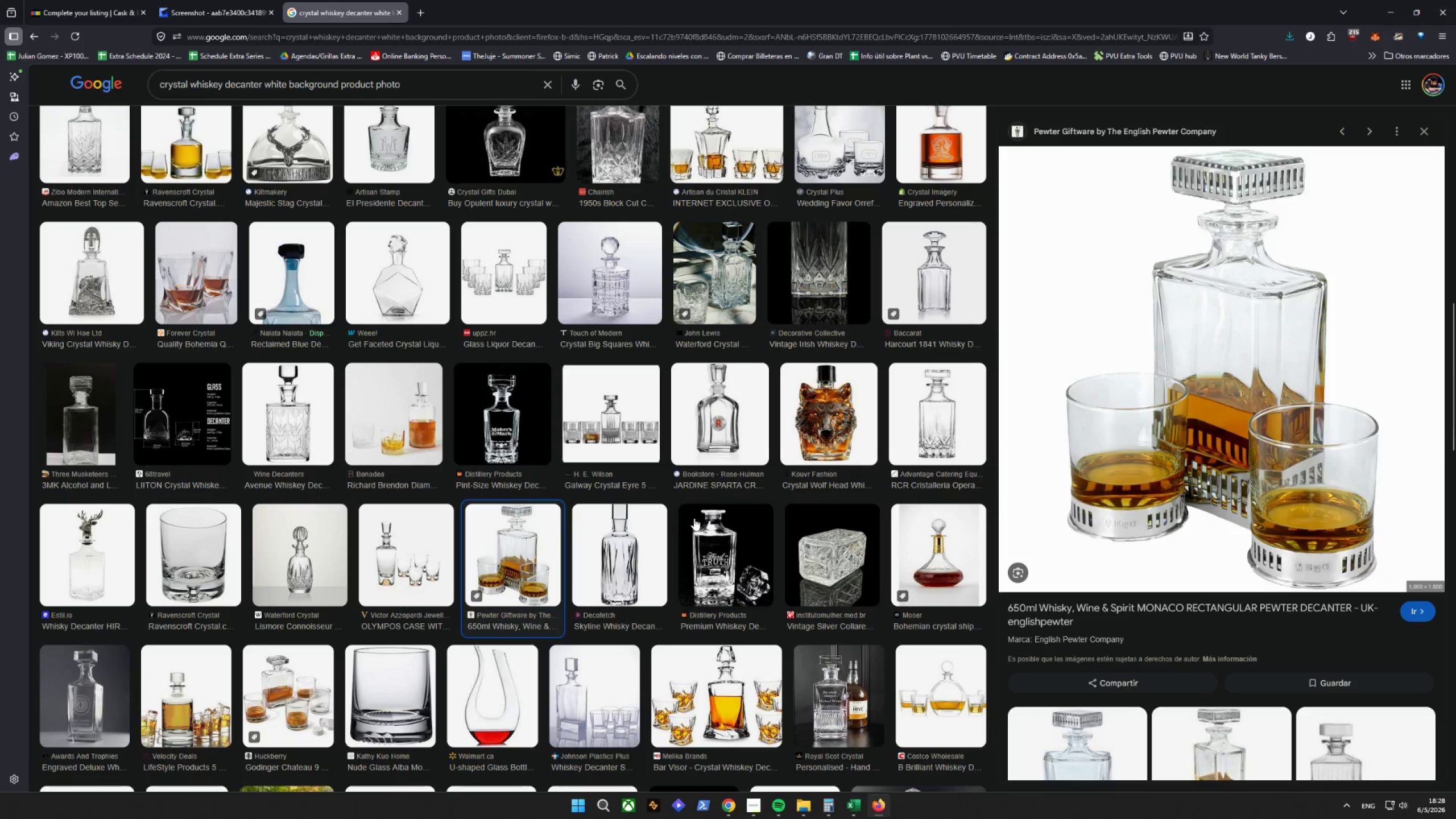 
wait(5.59)
 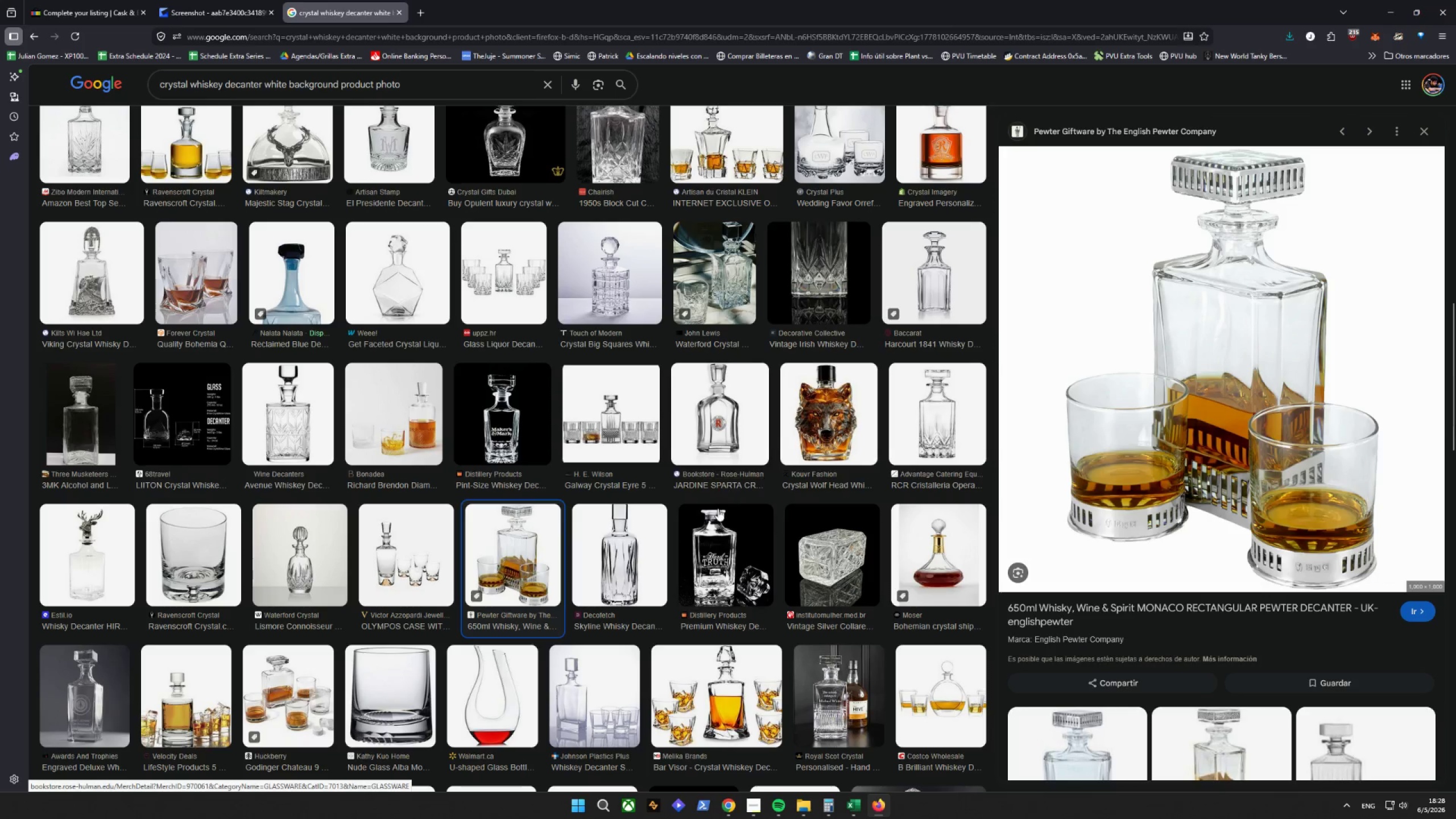 
scroll: coordinate [556, 593], scroll_direction: down, amount: 3.0
 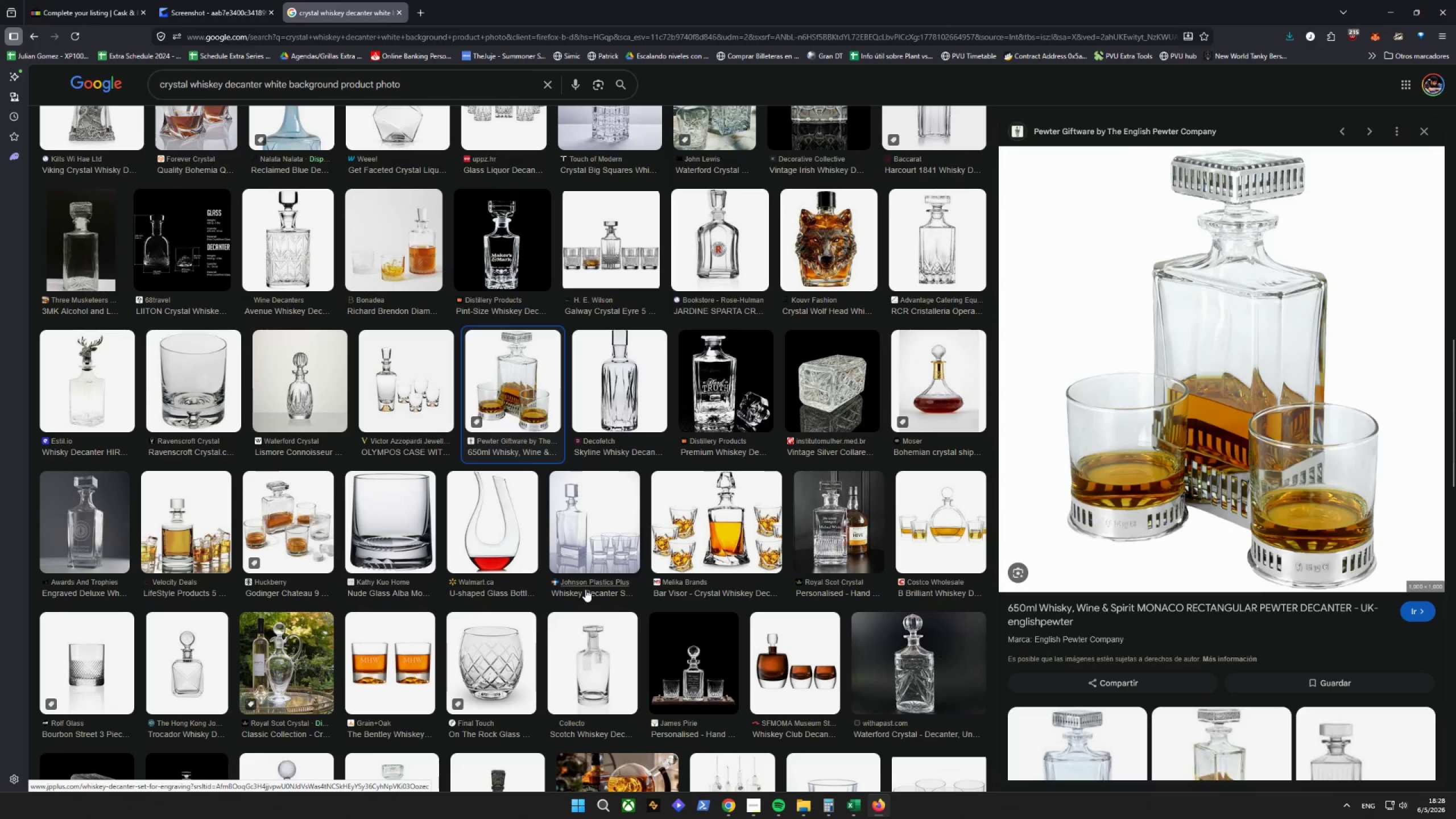 
wait(7.97)
 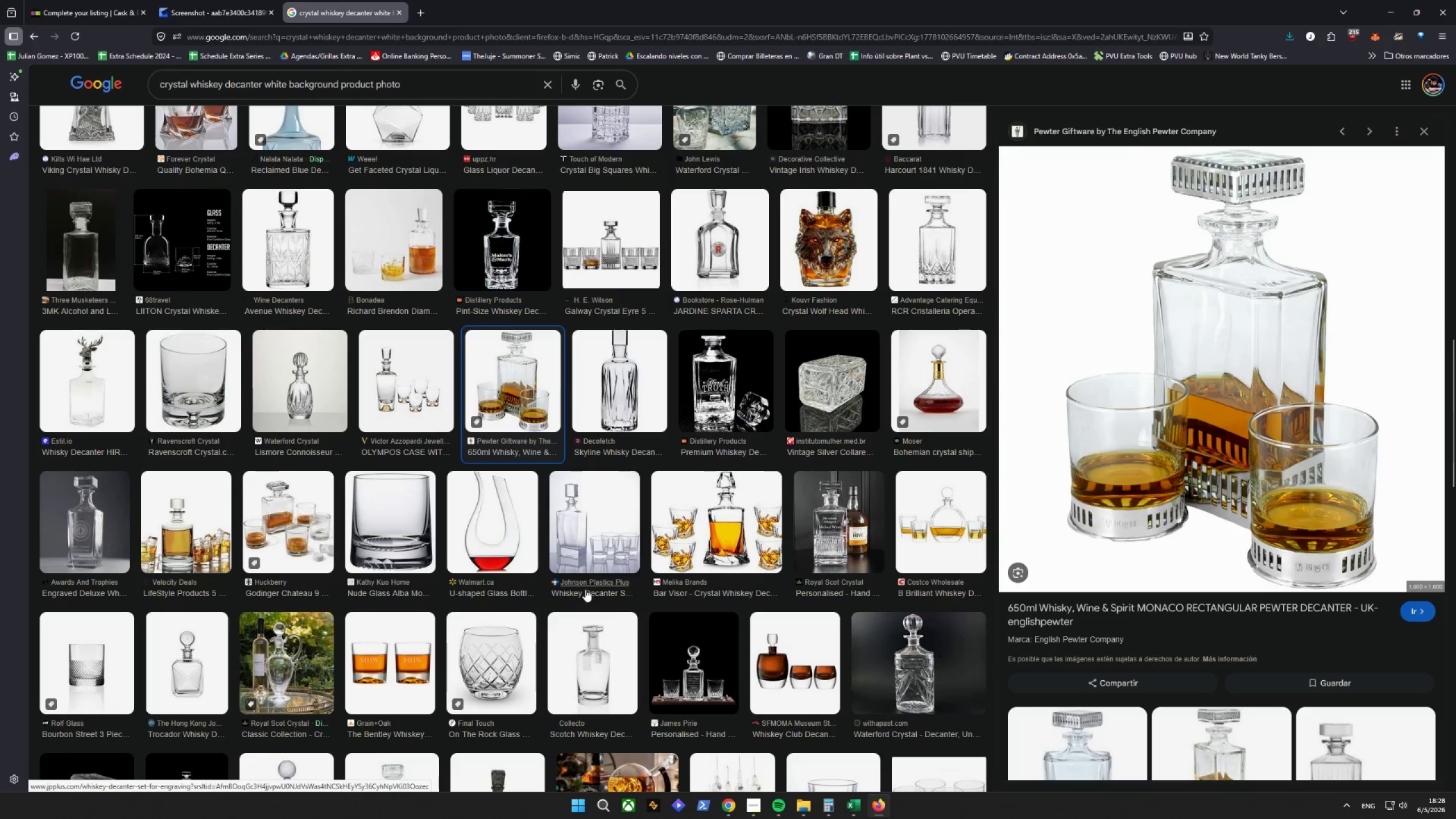 
scroll: coordinate [570, 577], scroll_direction: up, amount: 18.0
 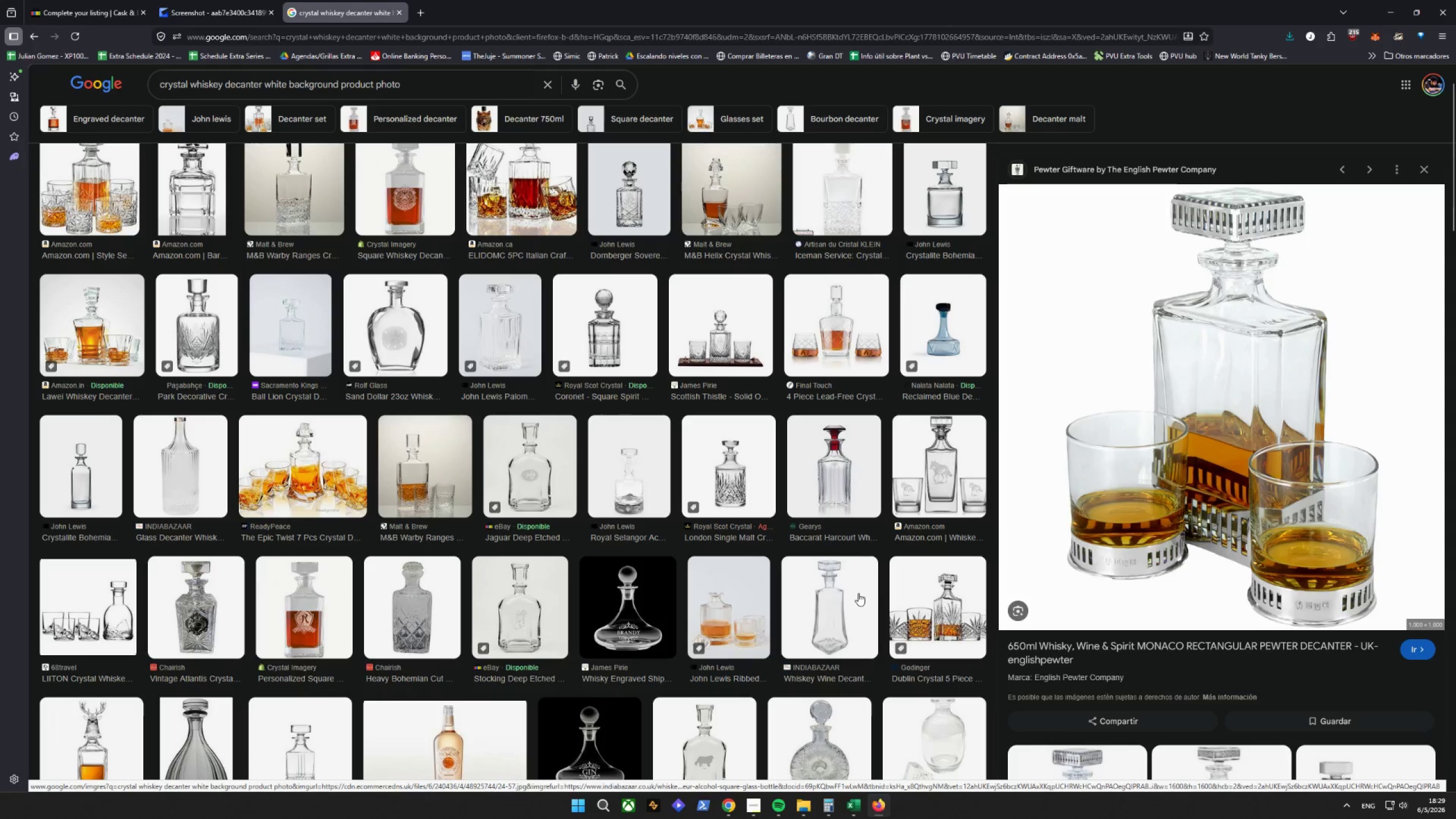 
left_click([855, 593])
 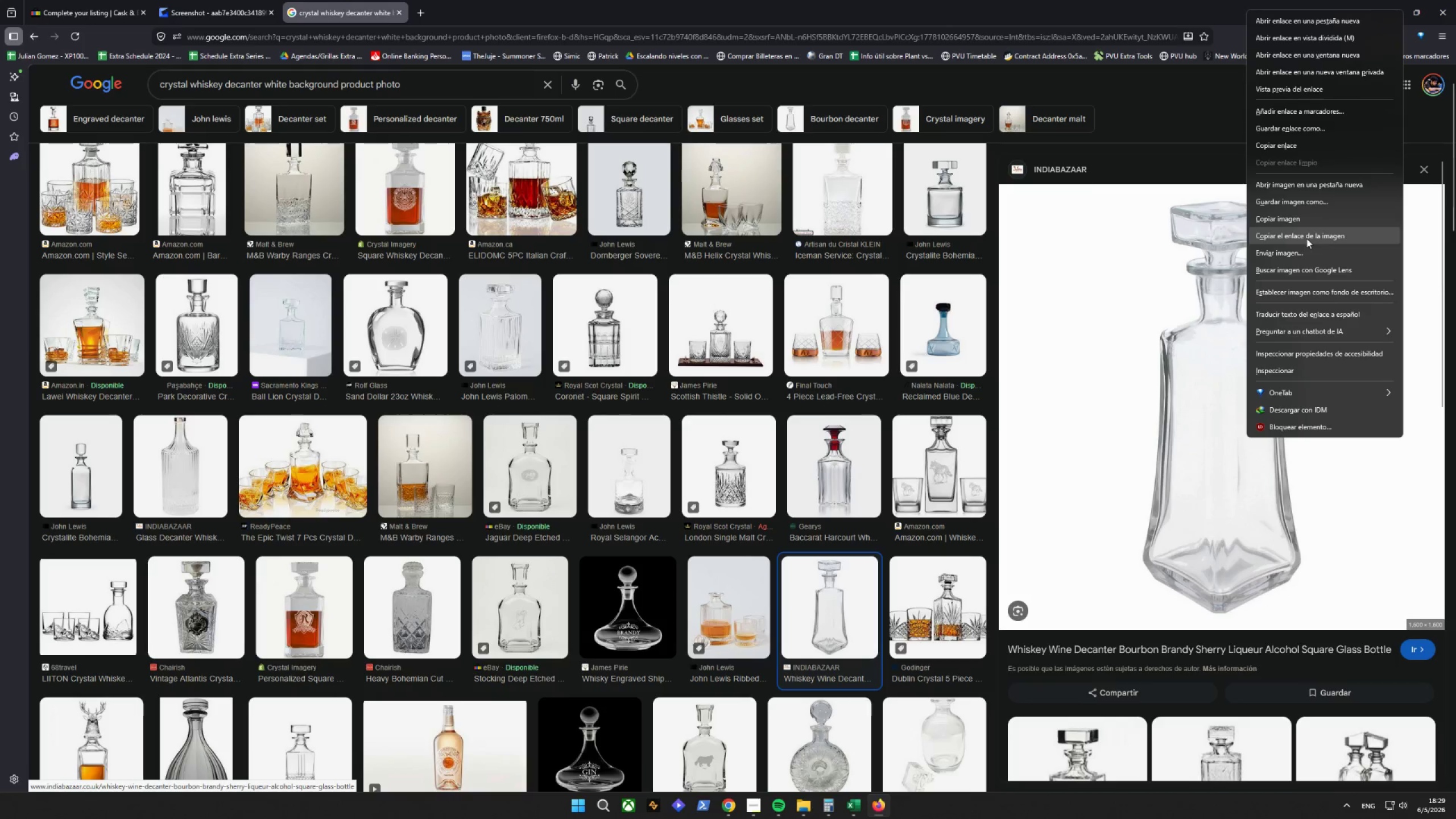 
left_click([1305, 204])
 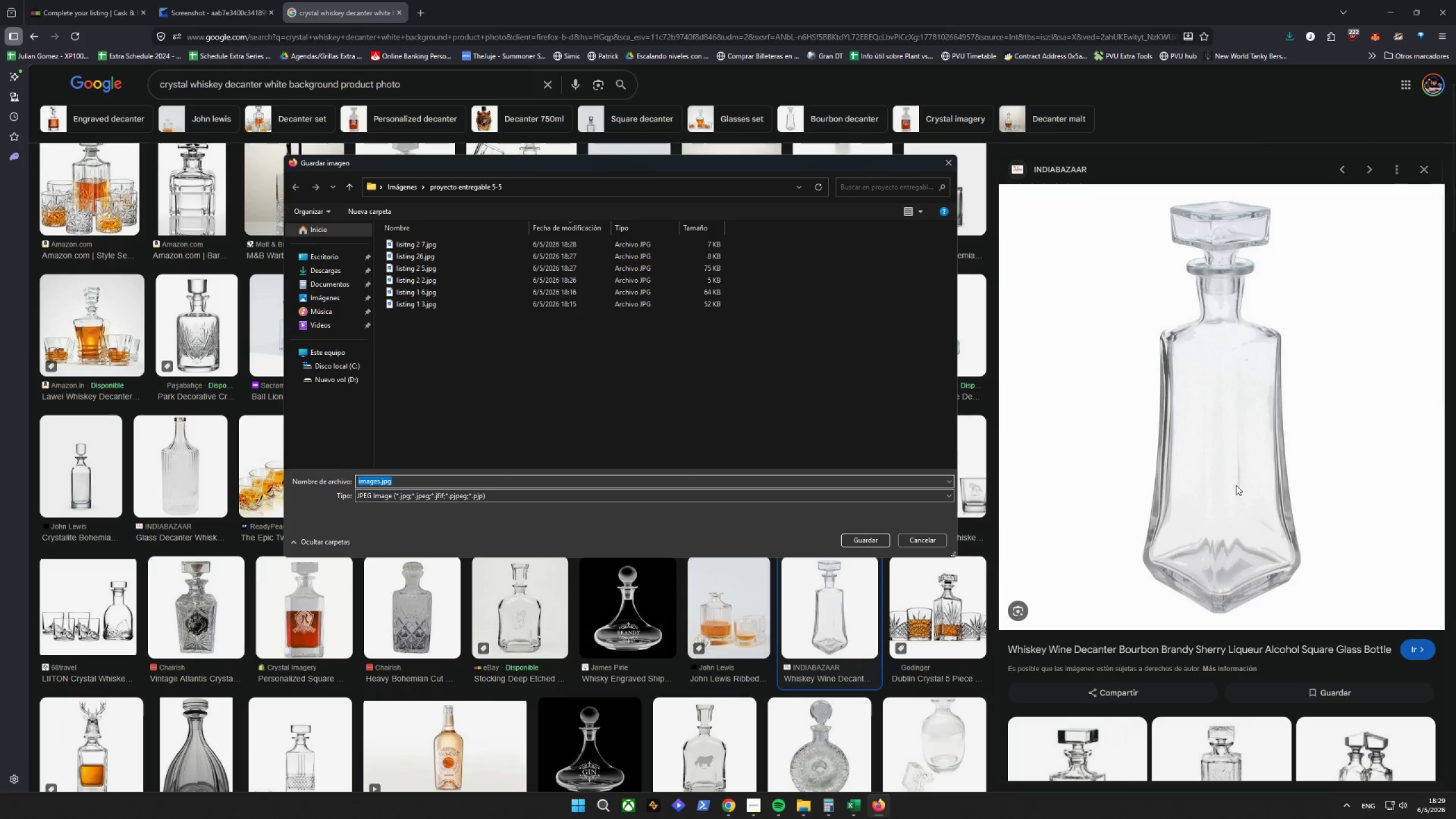 
type(lisi)
key(Backspace)
type(ting 2 8)
 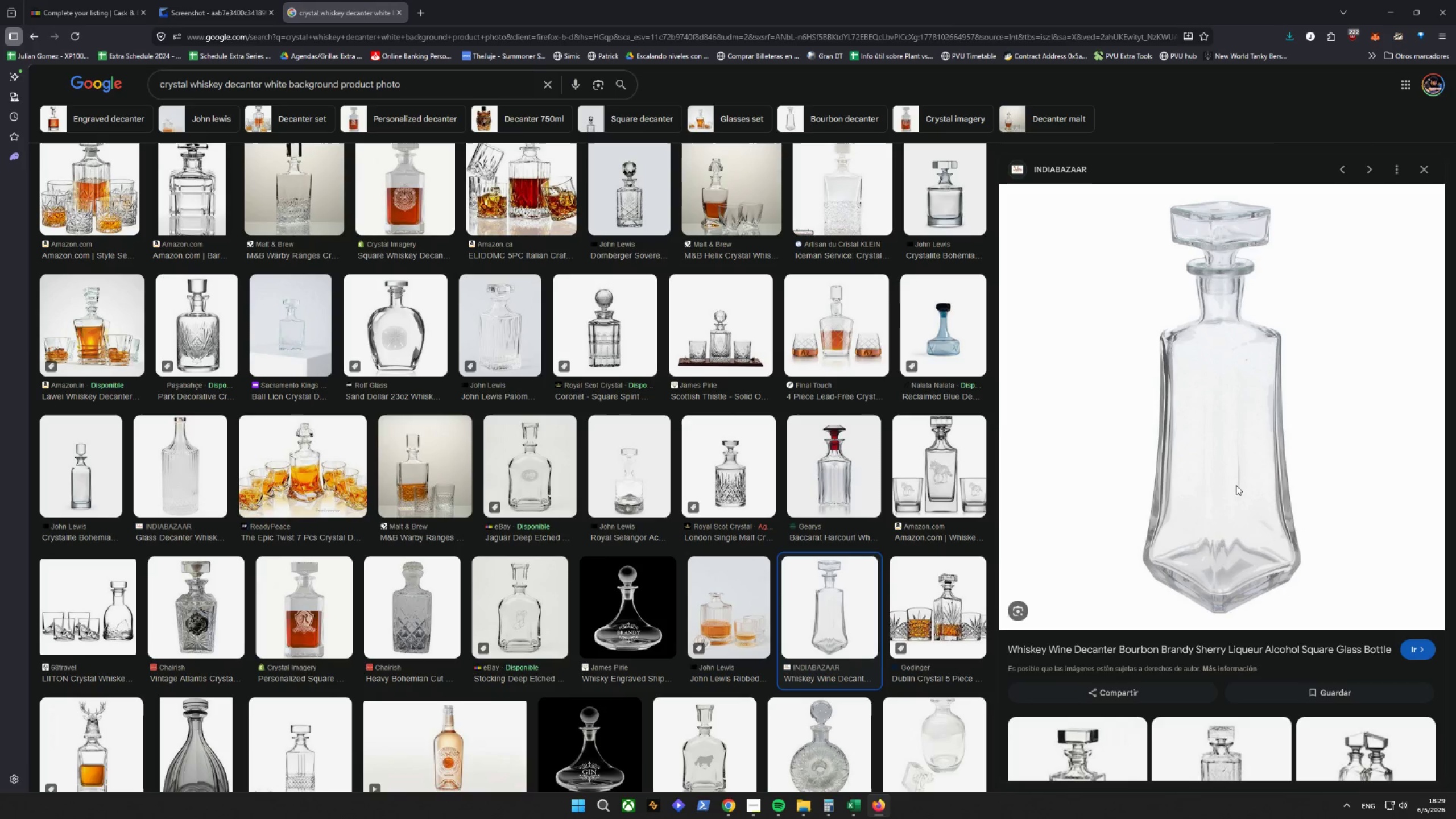 
key(Enter)
 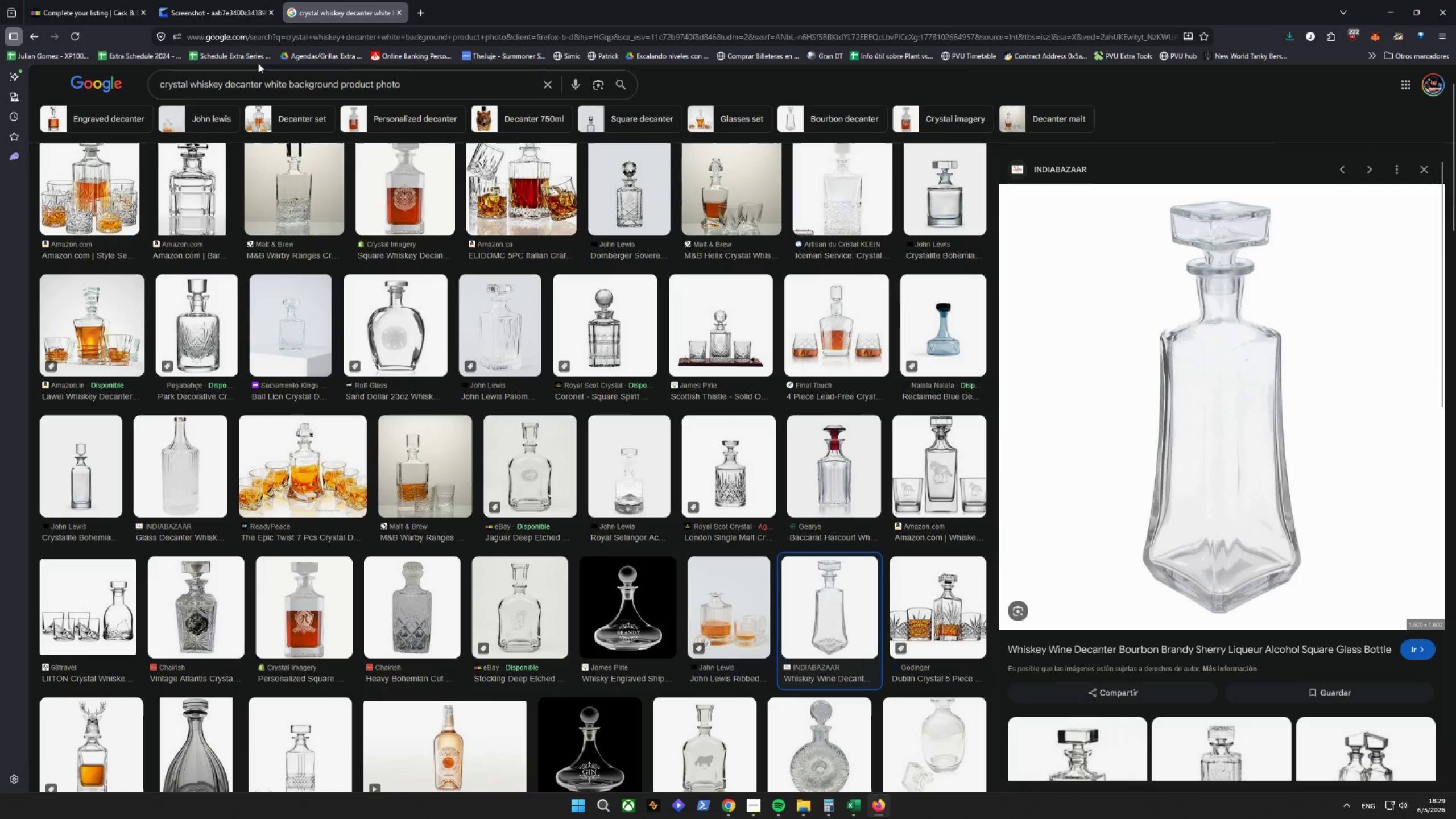 
left_click([109, 0])
 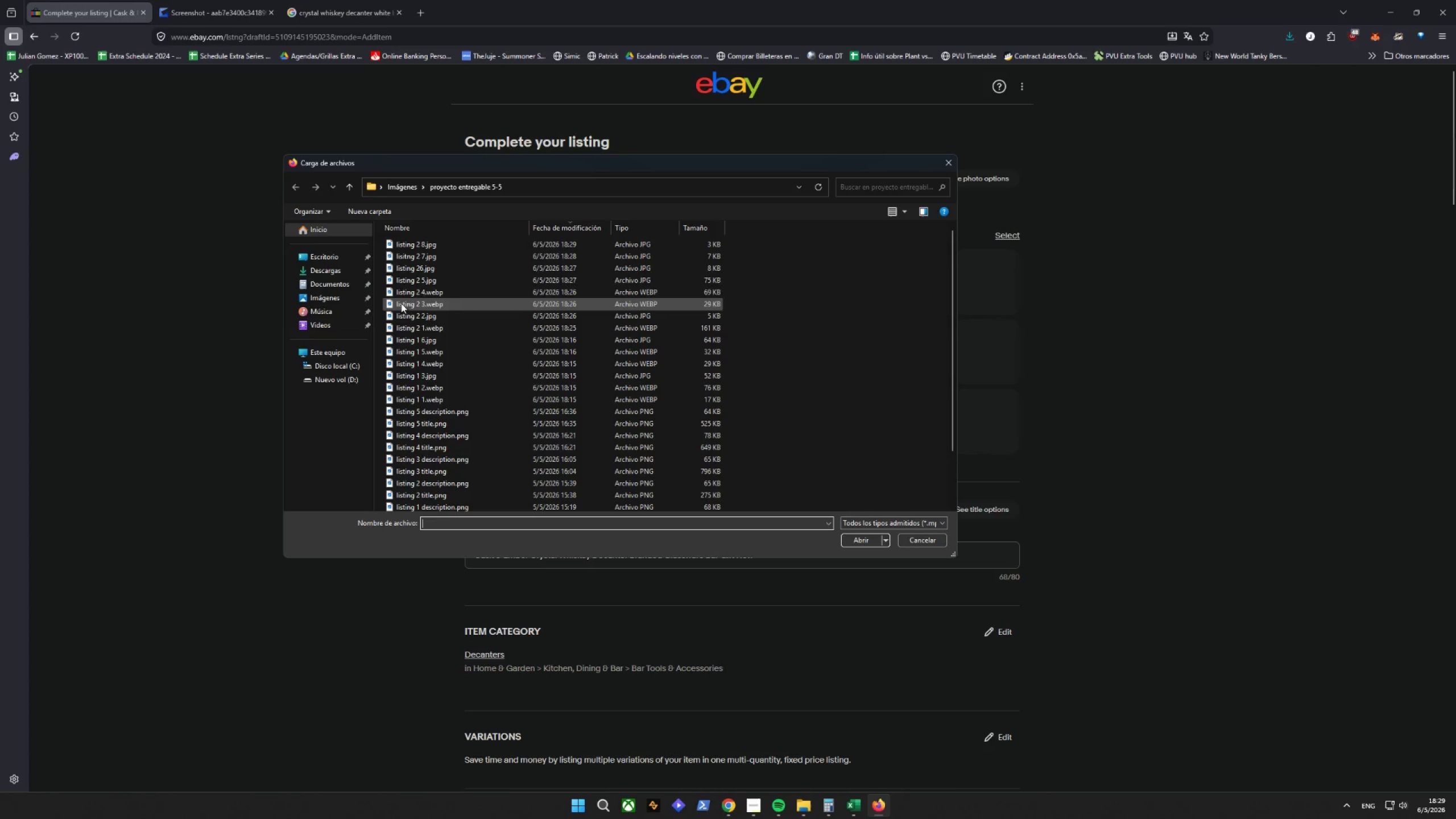 
double_click([415, 257])
 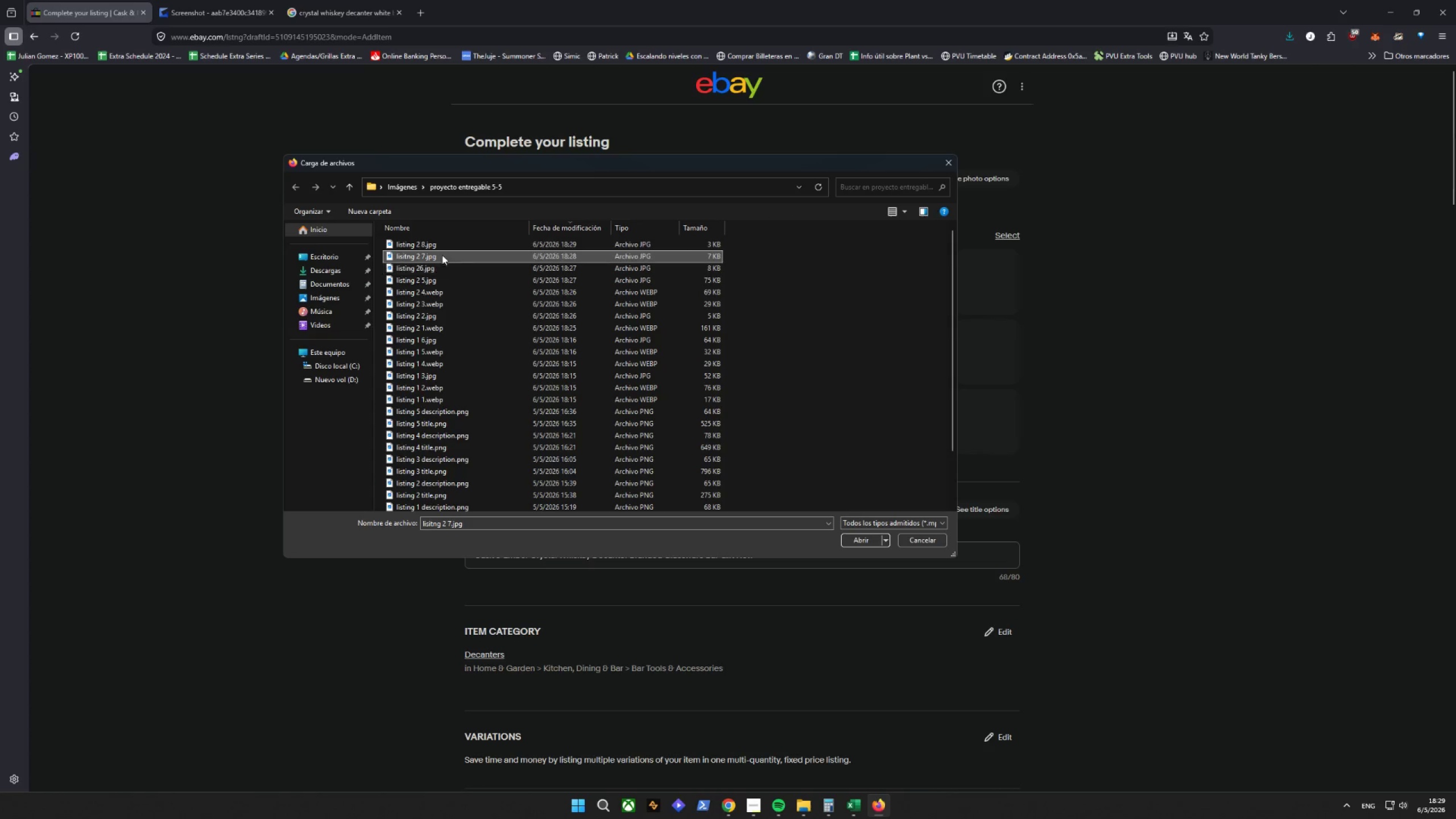 
left_click([433, 245])
 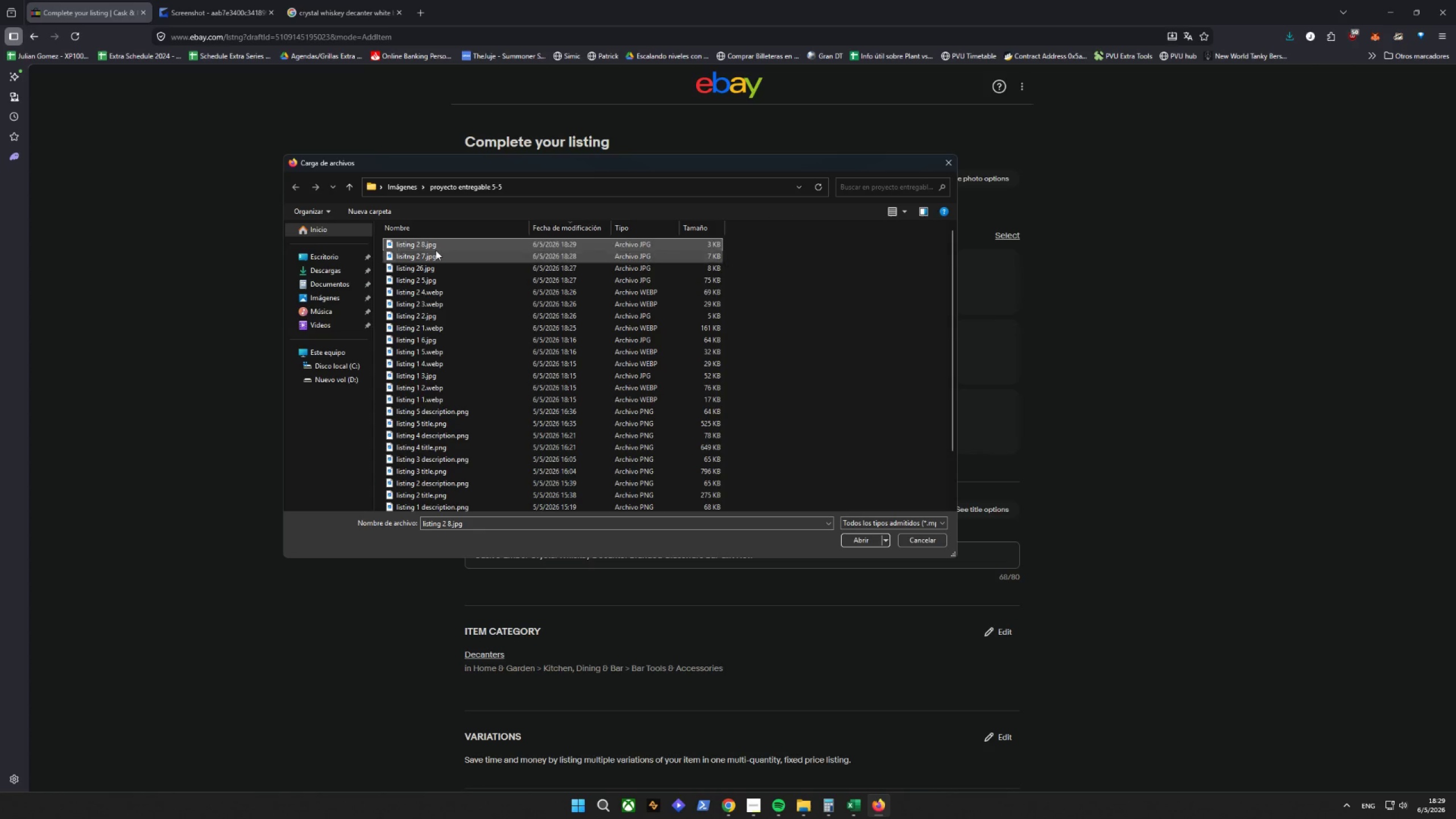 
hold_key(key=ControlLeft, duration=0.41)
 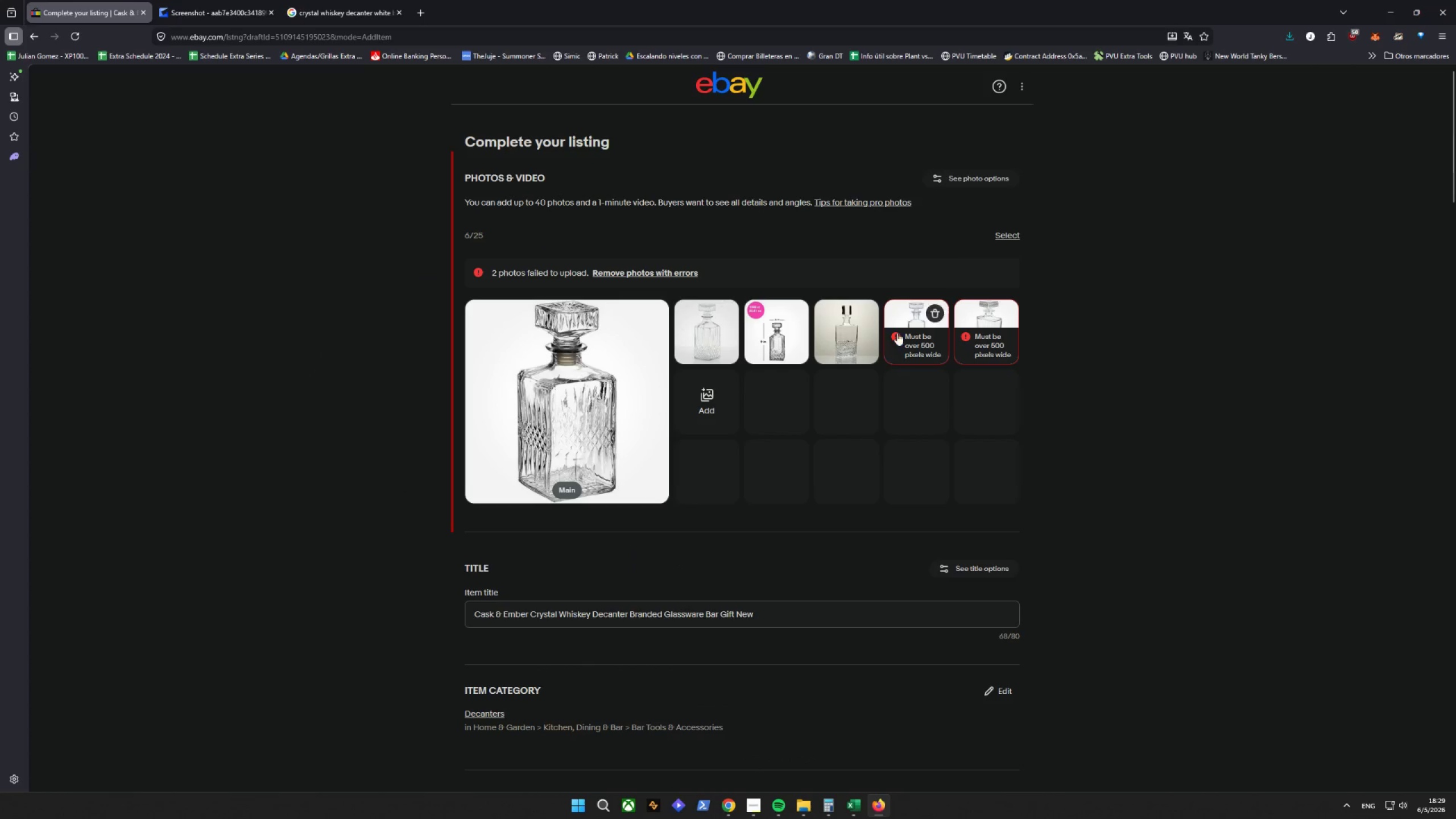 
left_click([935, 321])
 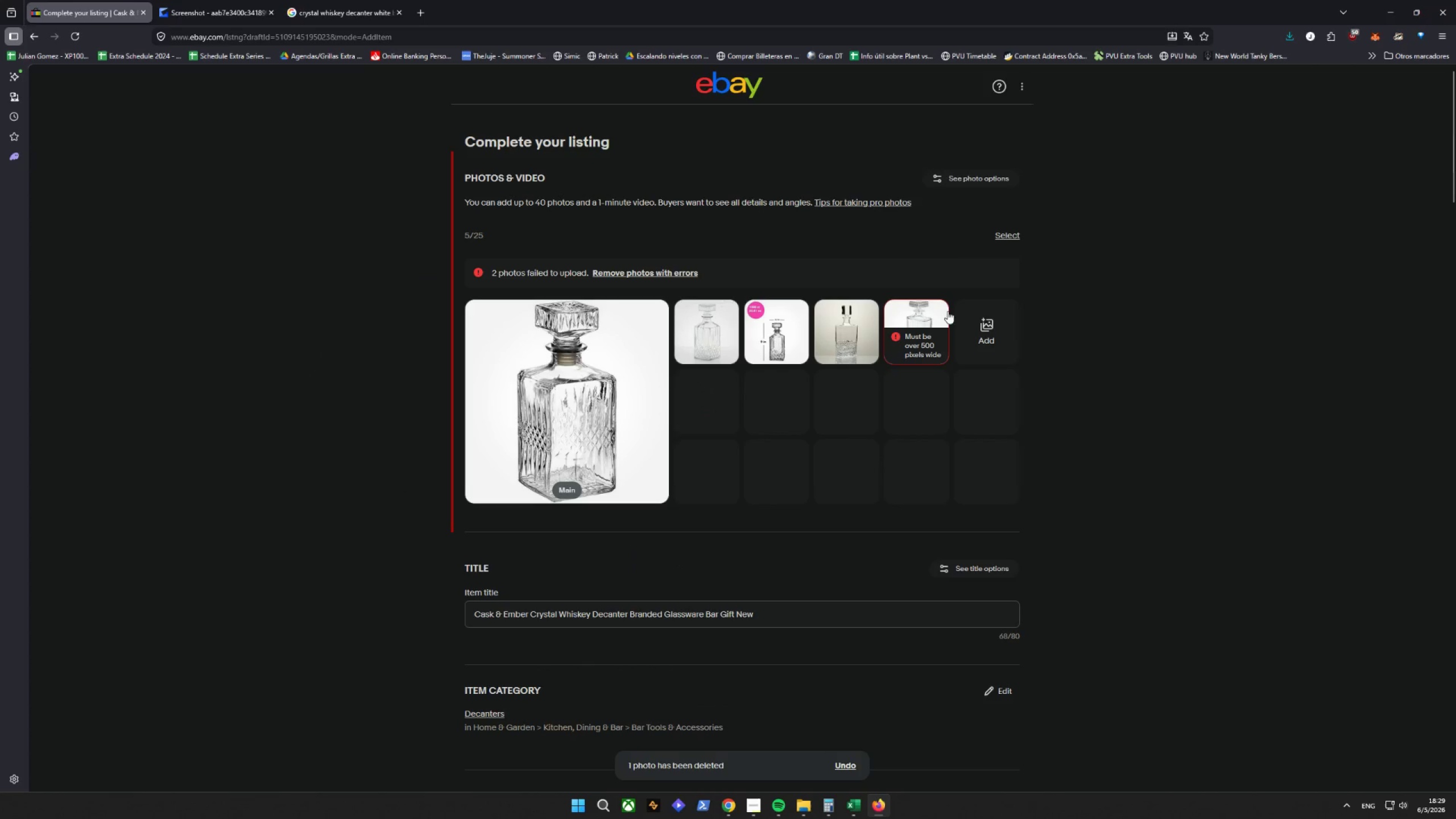 
left_click([937, 311])
 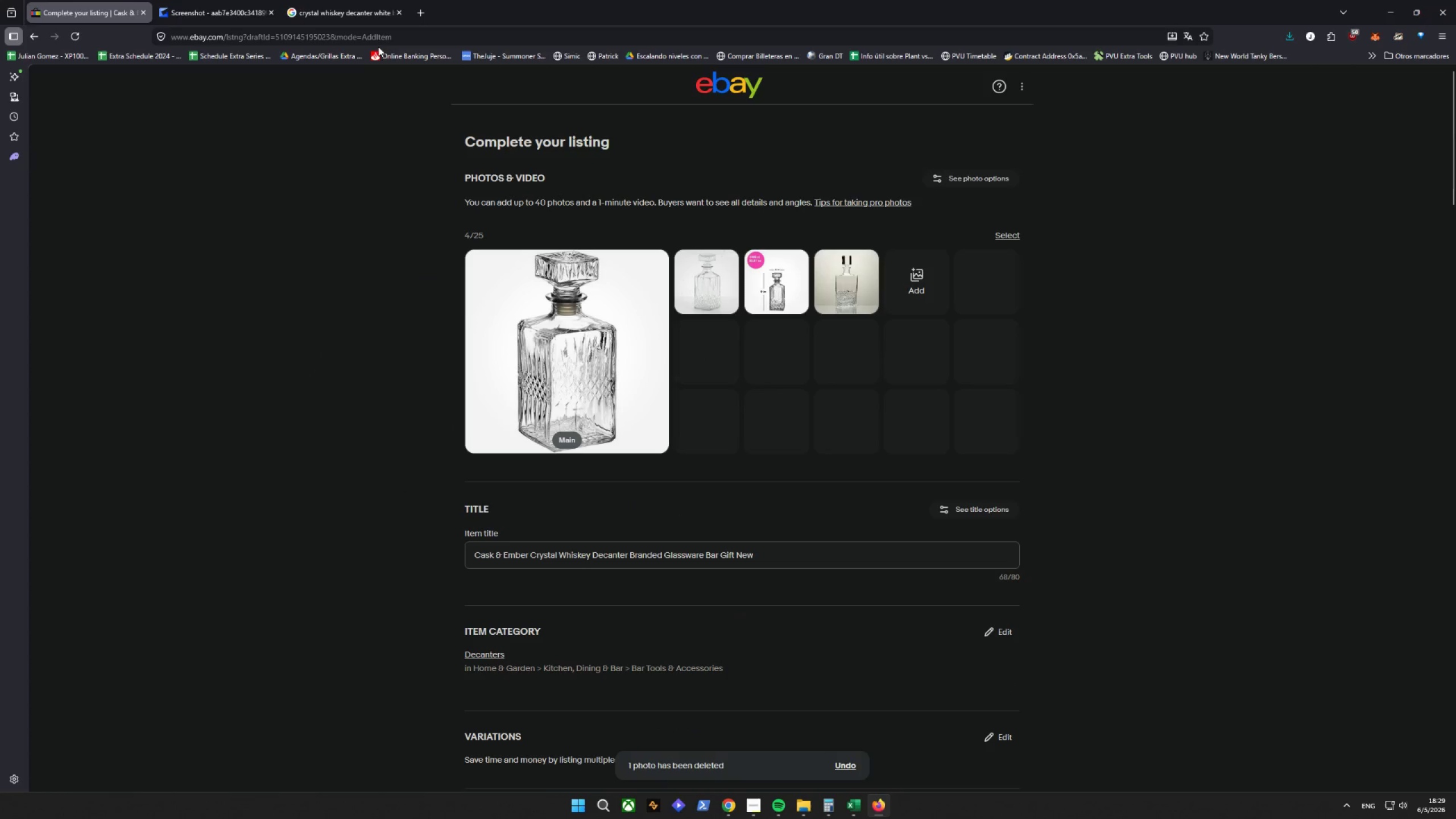 
left_click([363, 17])
 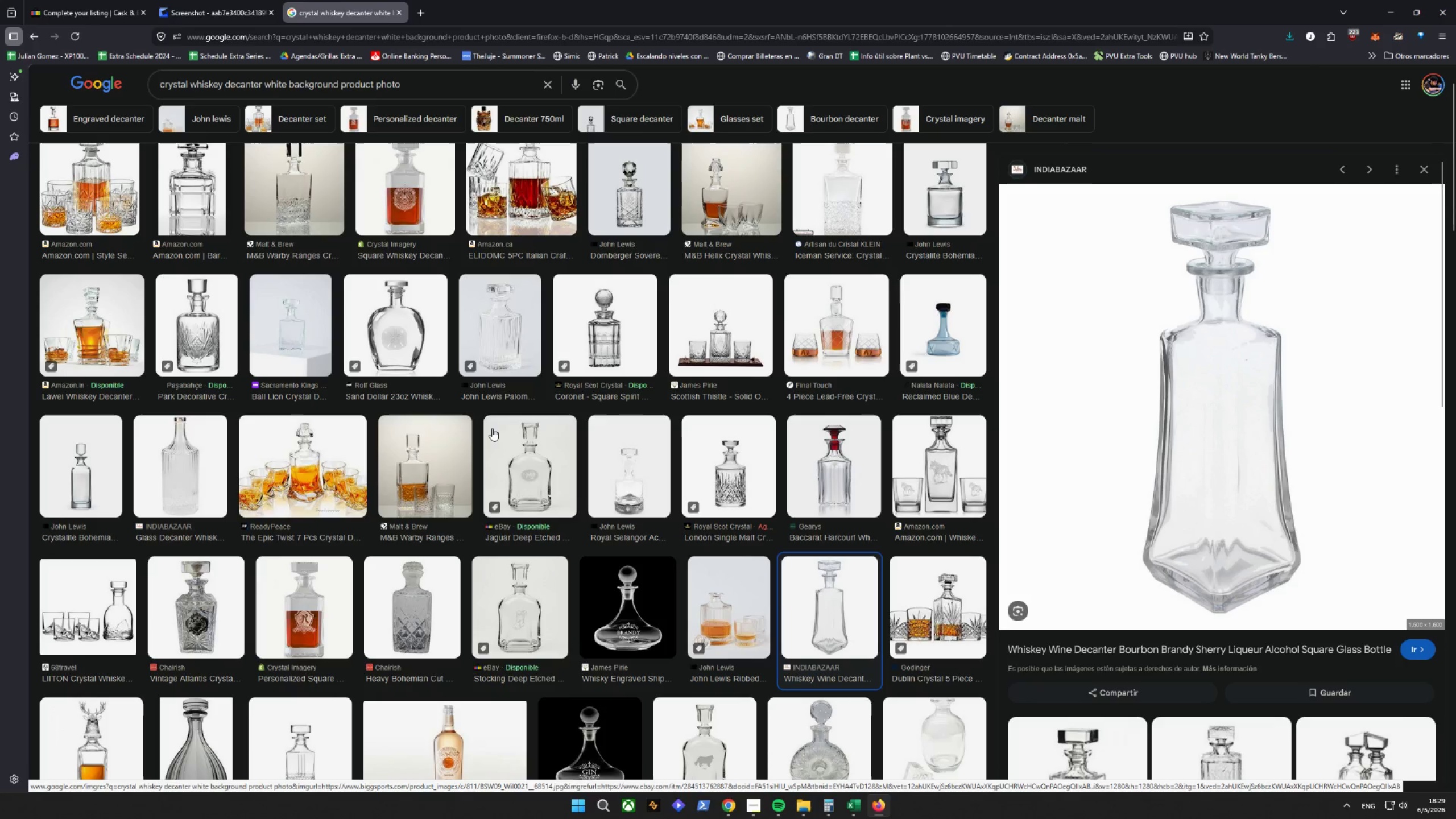 
scroll: coordinate [490, 452], scroll_direction: up, amount: 4.0
 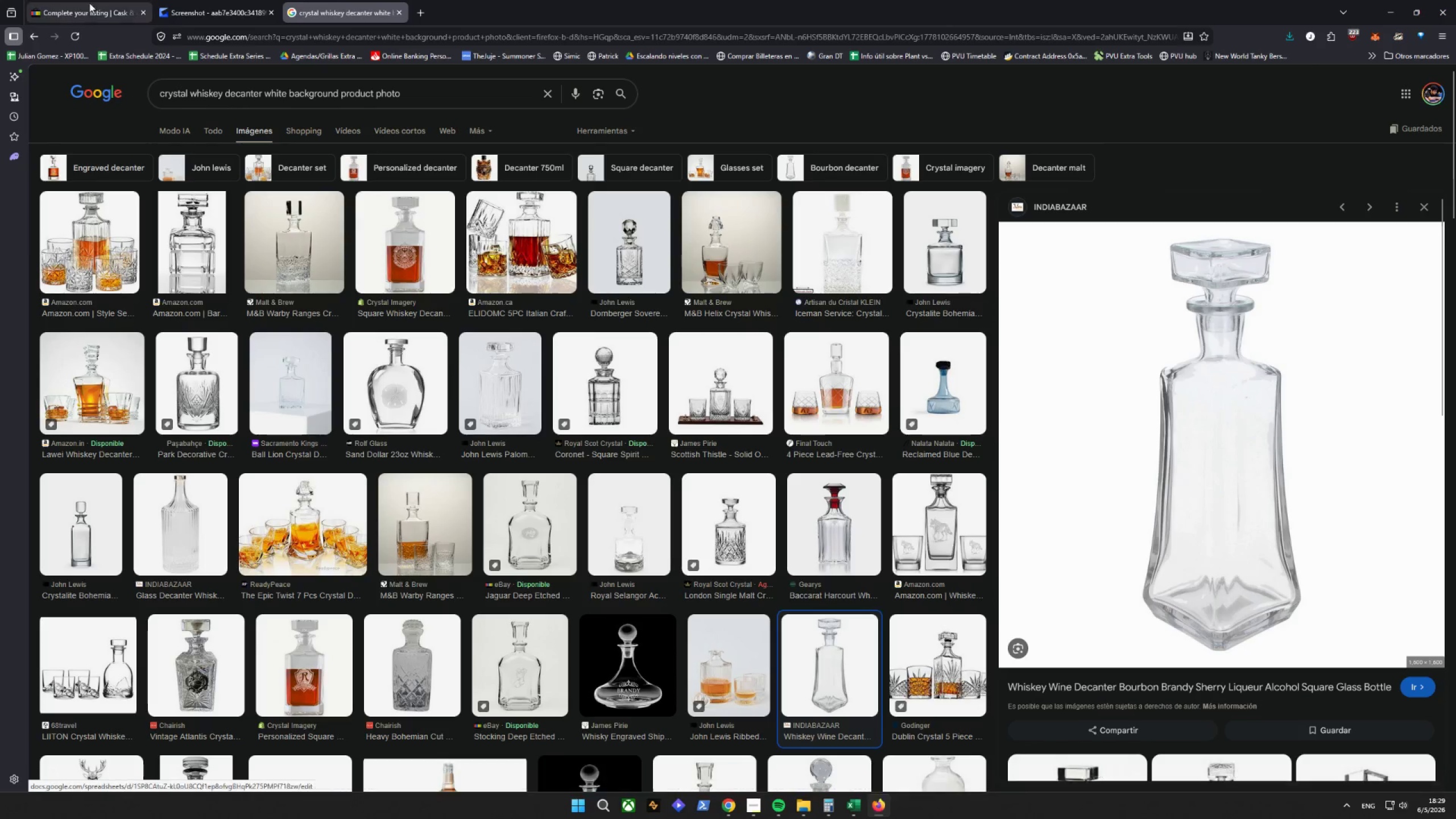 
left_click([80, 0])
 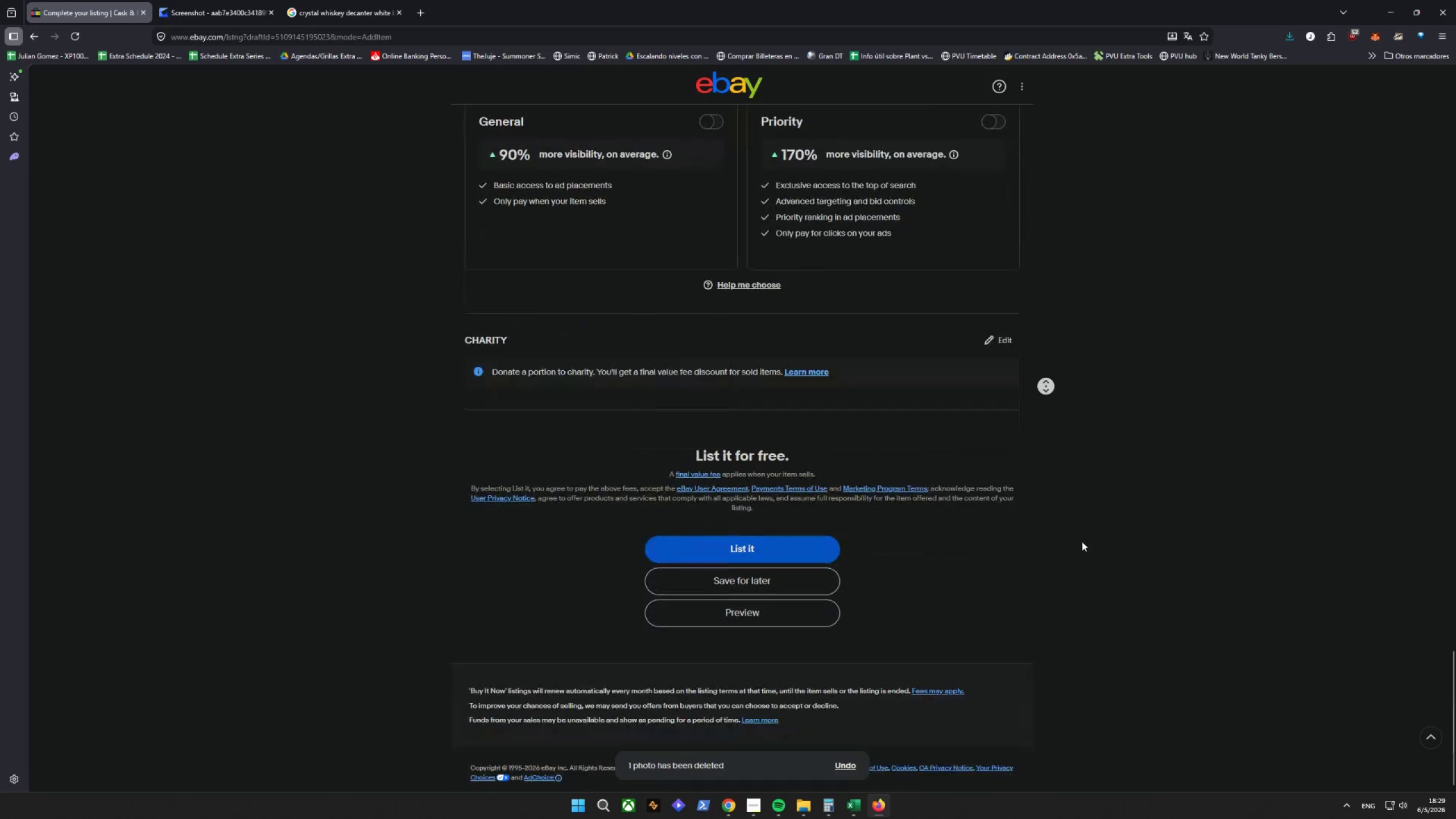 
left_click([747, 588])
 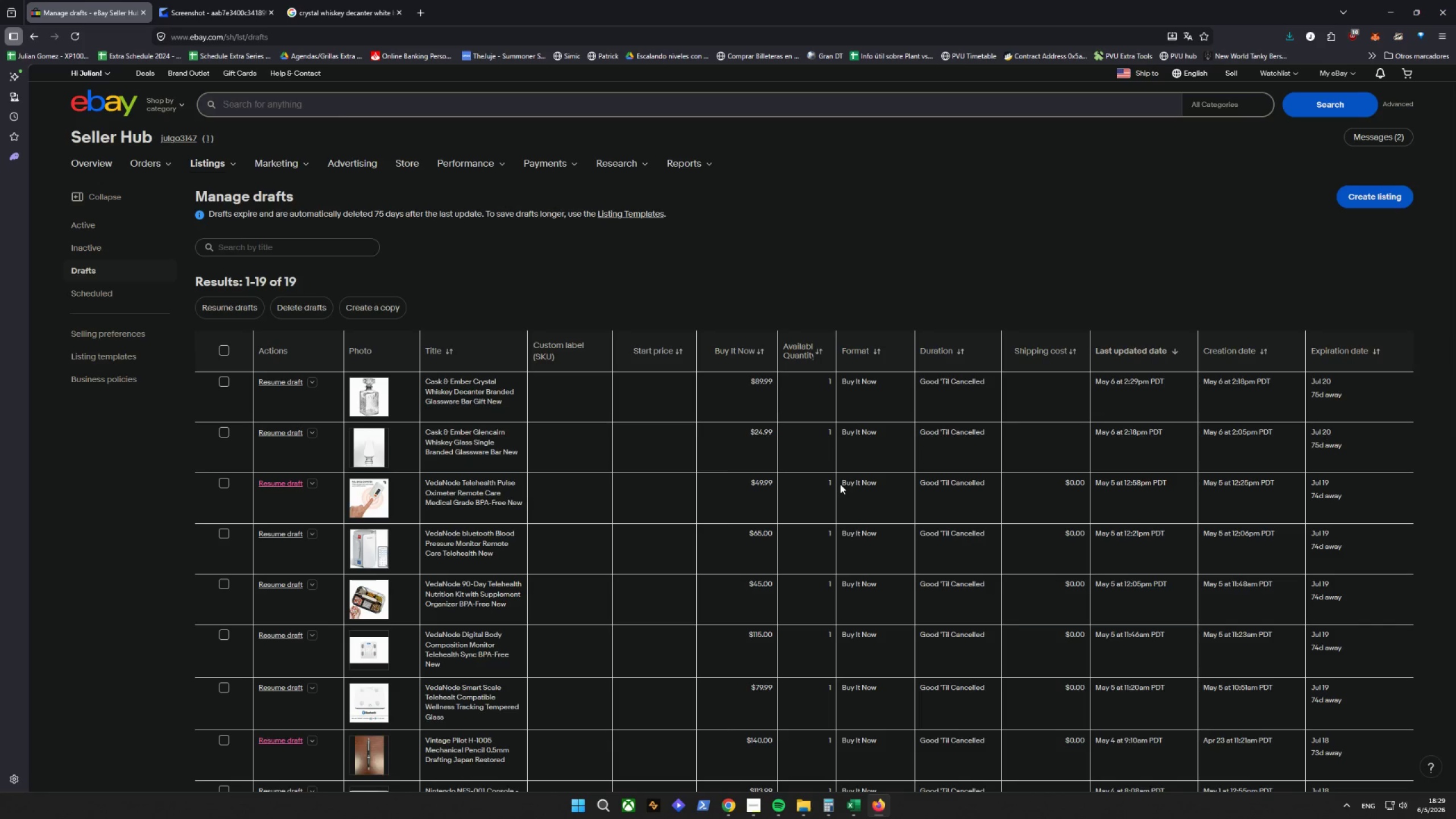 
wait(12.11)
 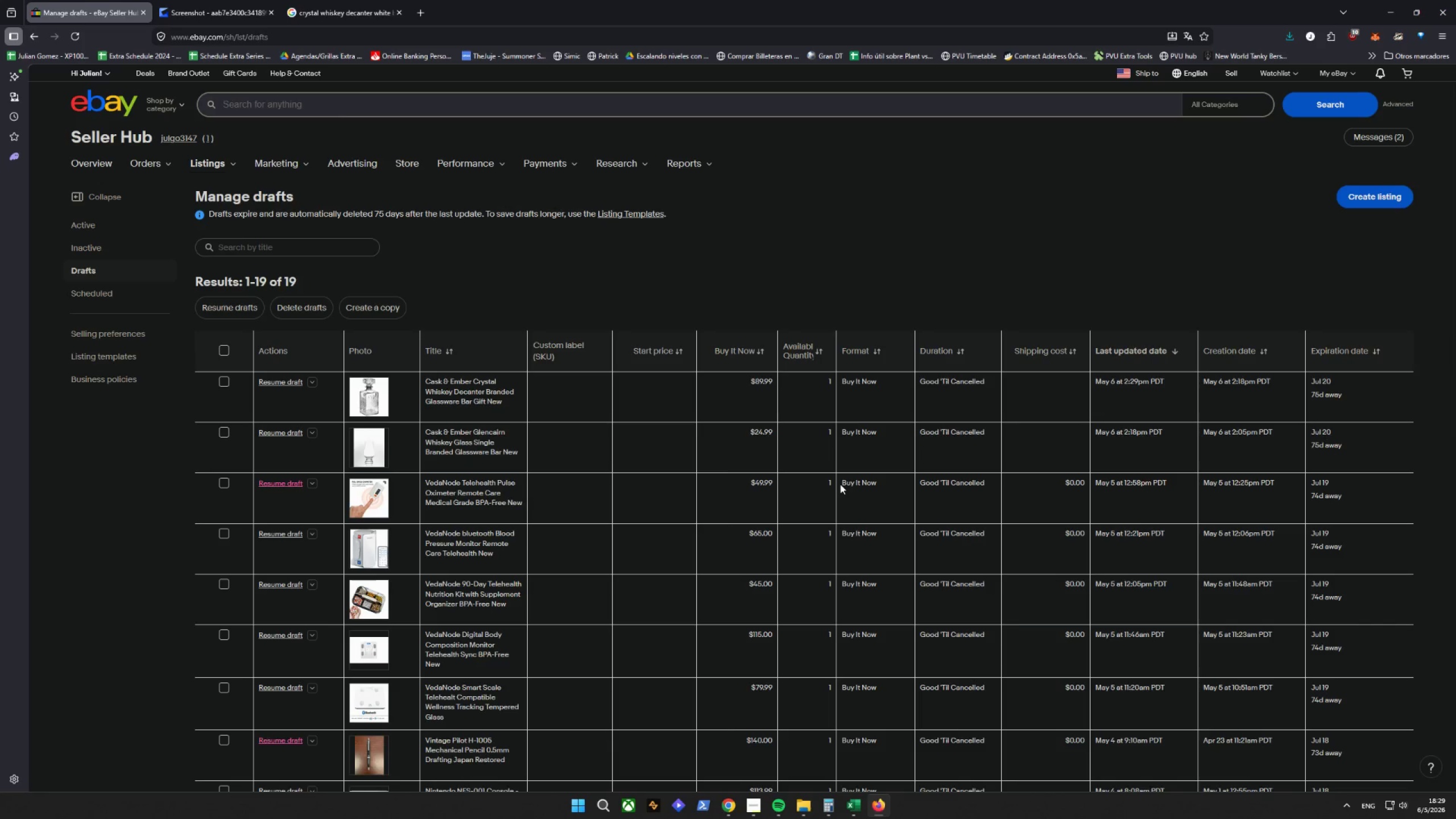 
mouse_move([792, 780])
 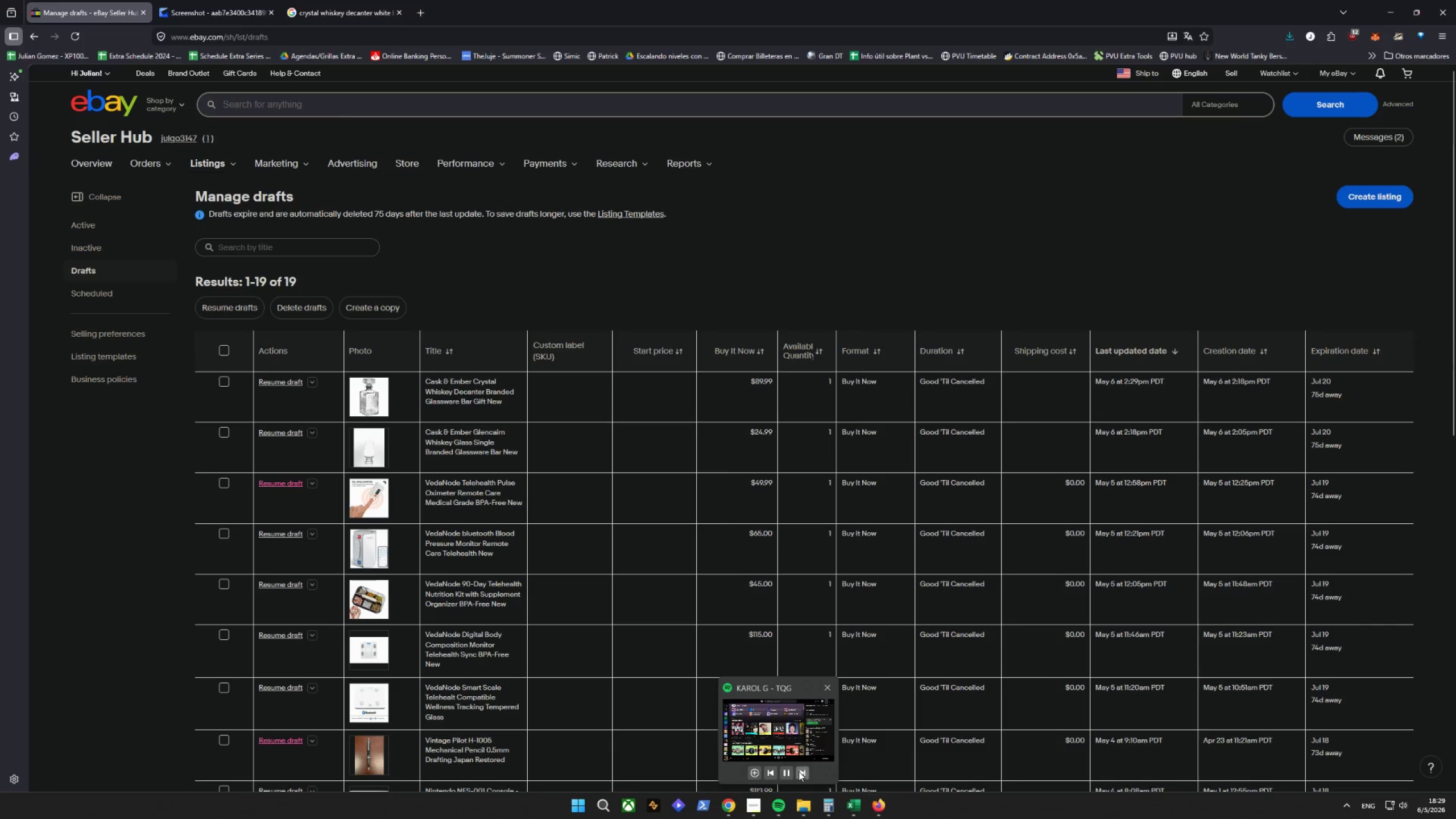 
left_click([799, 771])
 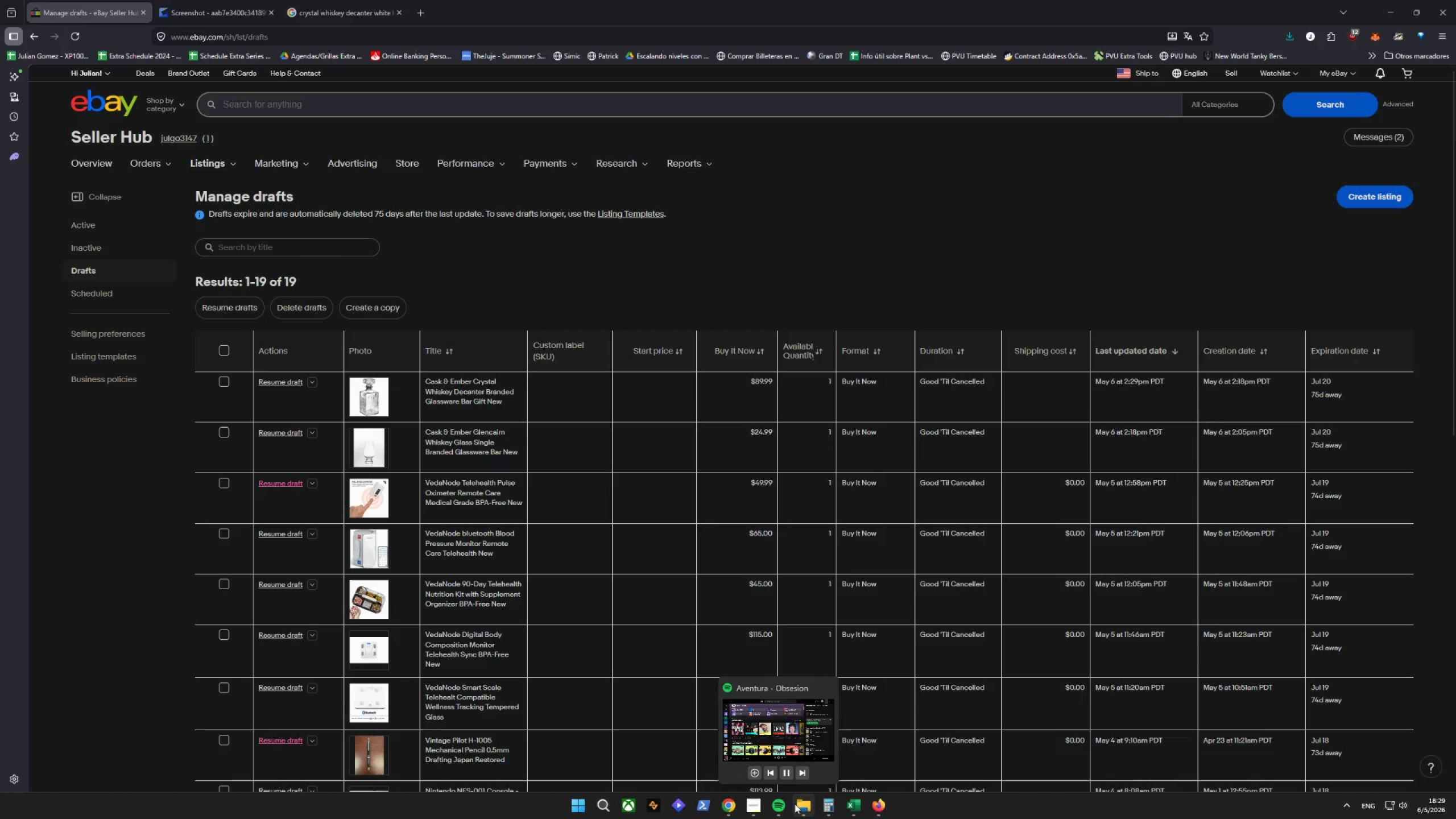 
left_click([989, 812])
 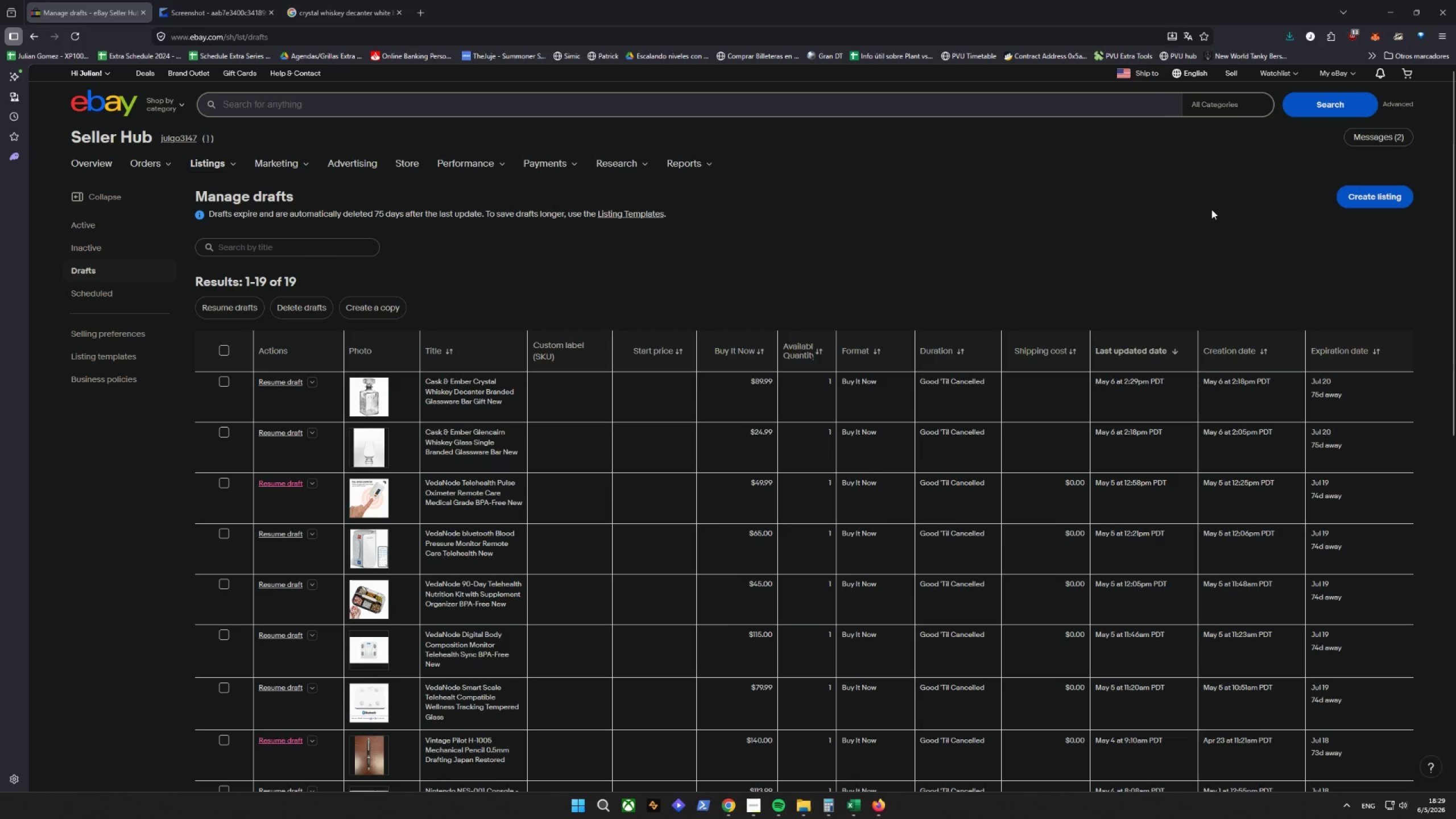 
left_click([1362, 202])
 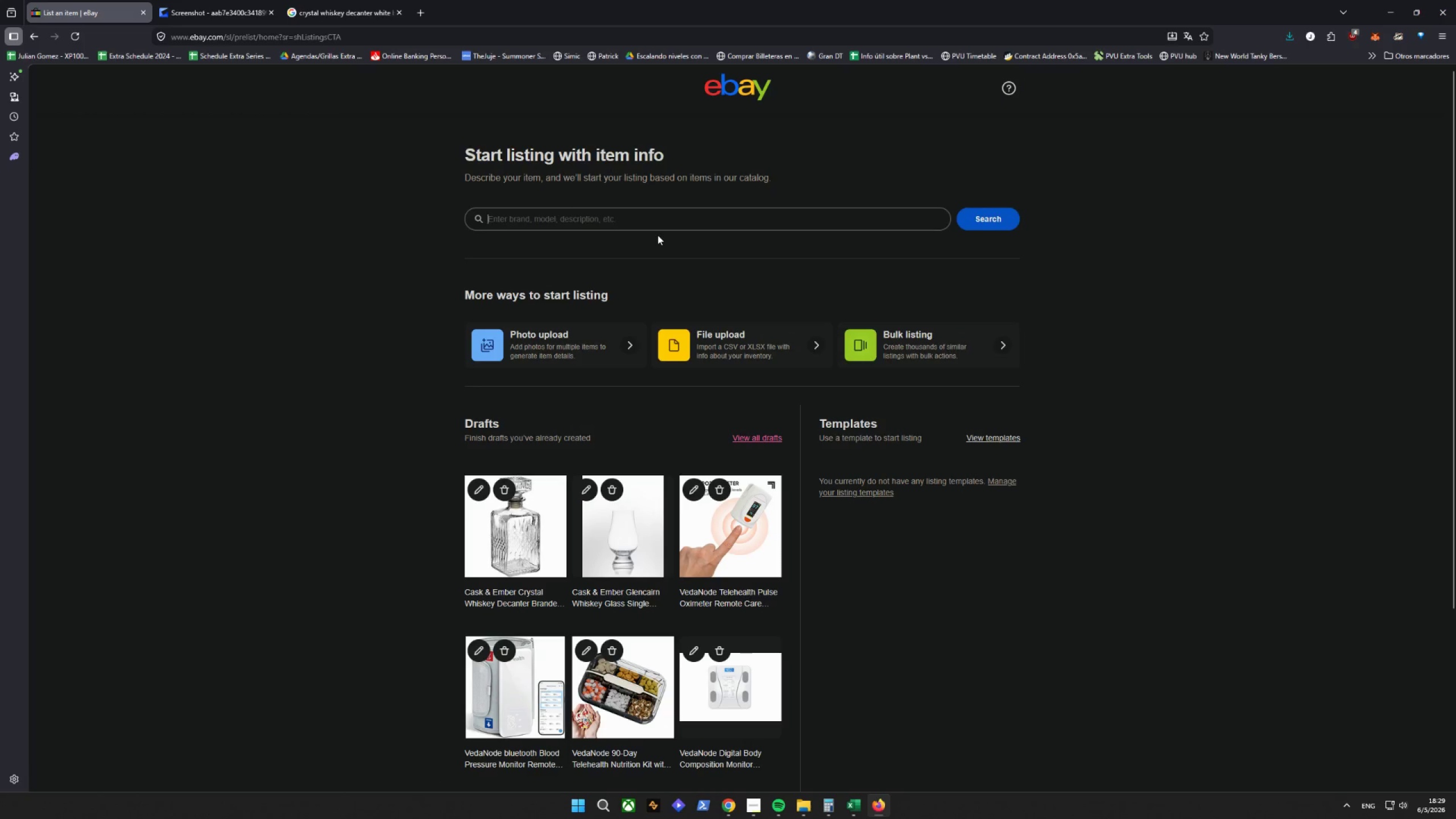 
wait(5.81)
 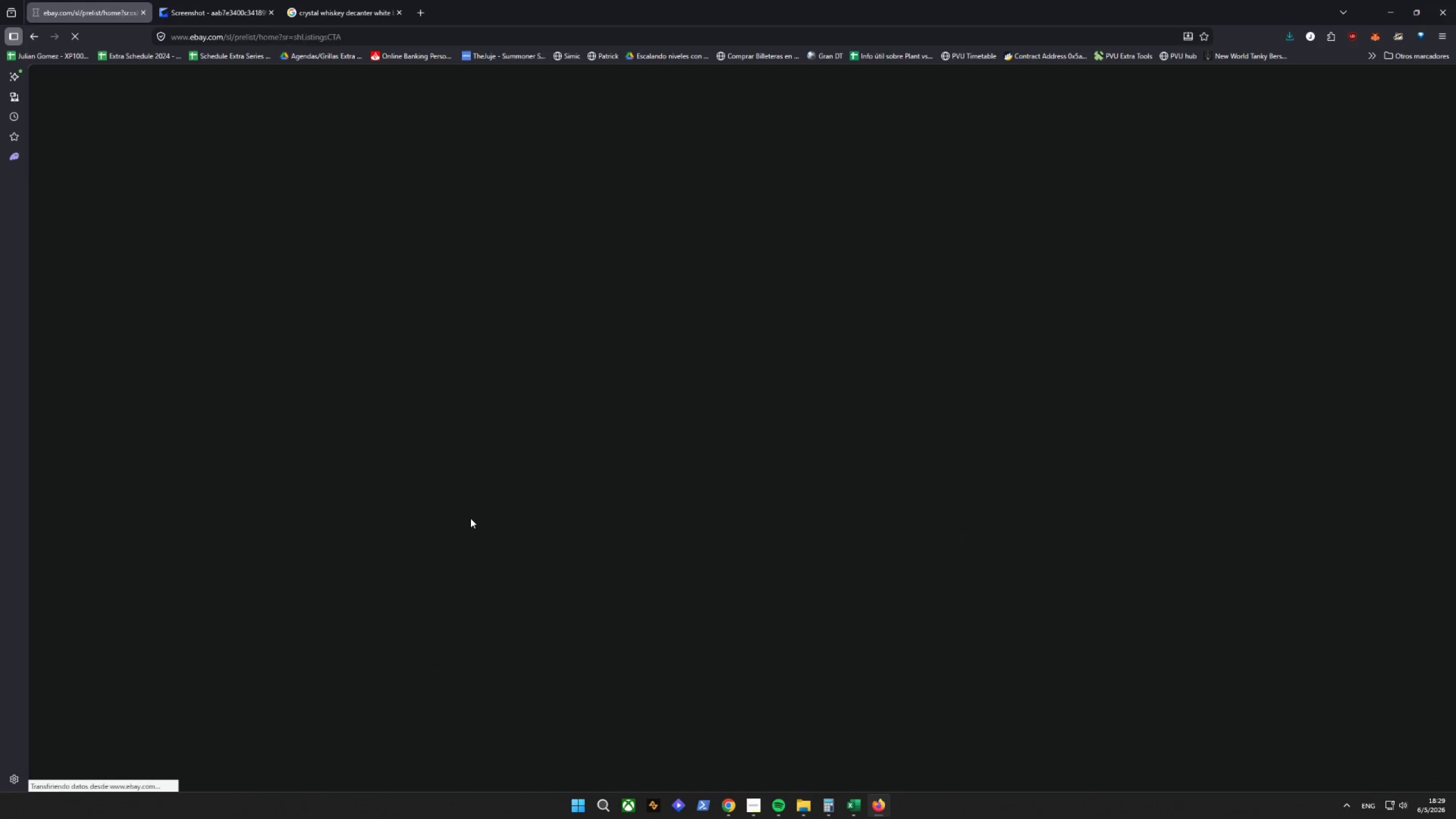 
left_click([560, 214])
 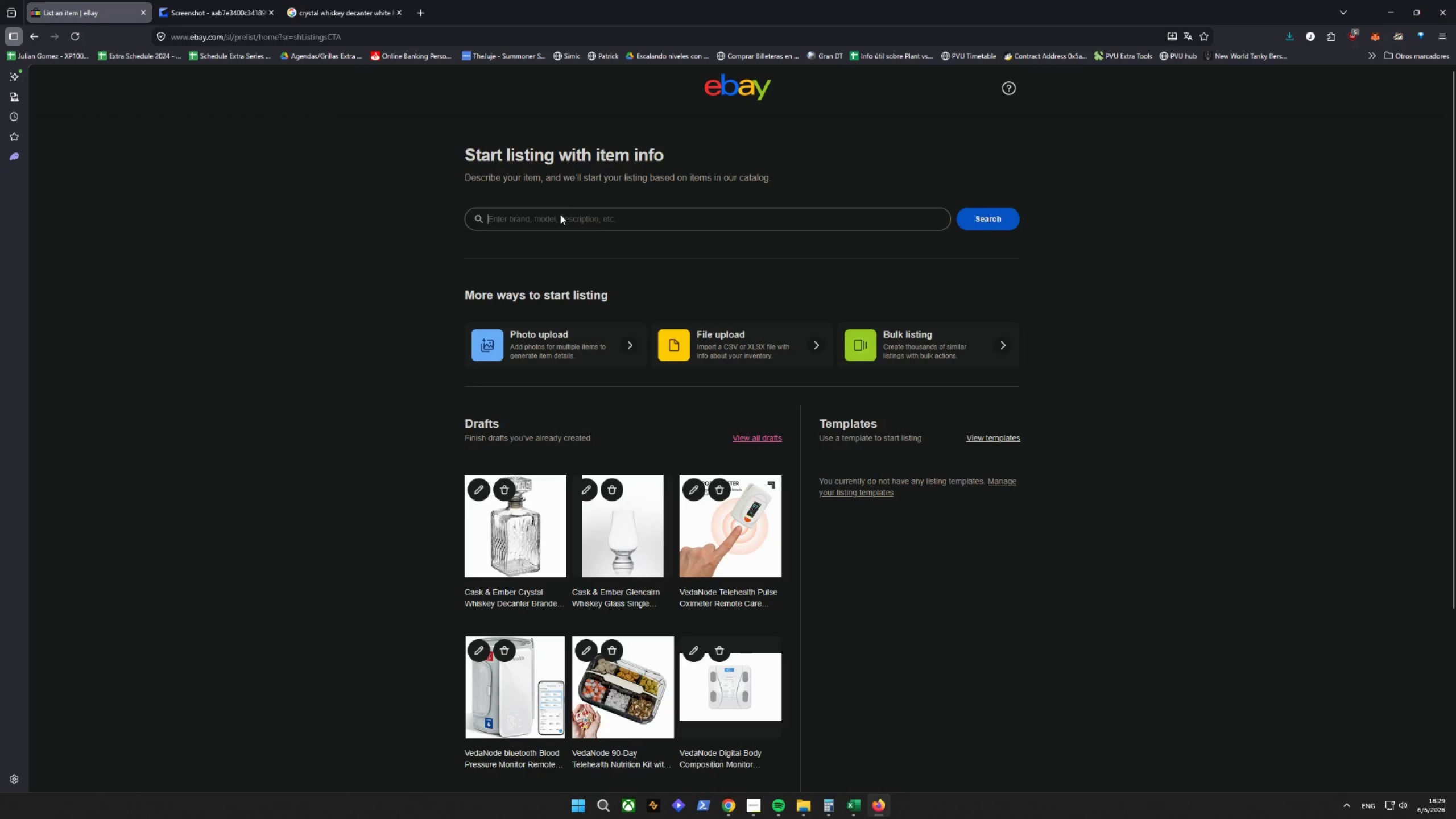 
type(flight boar)
 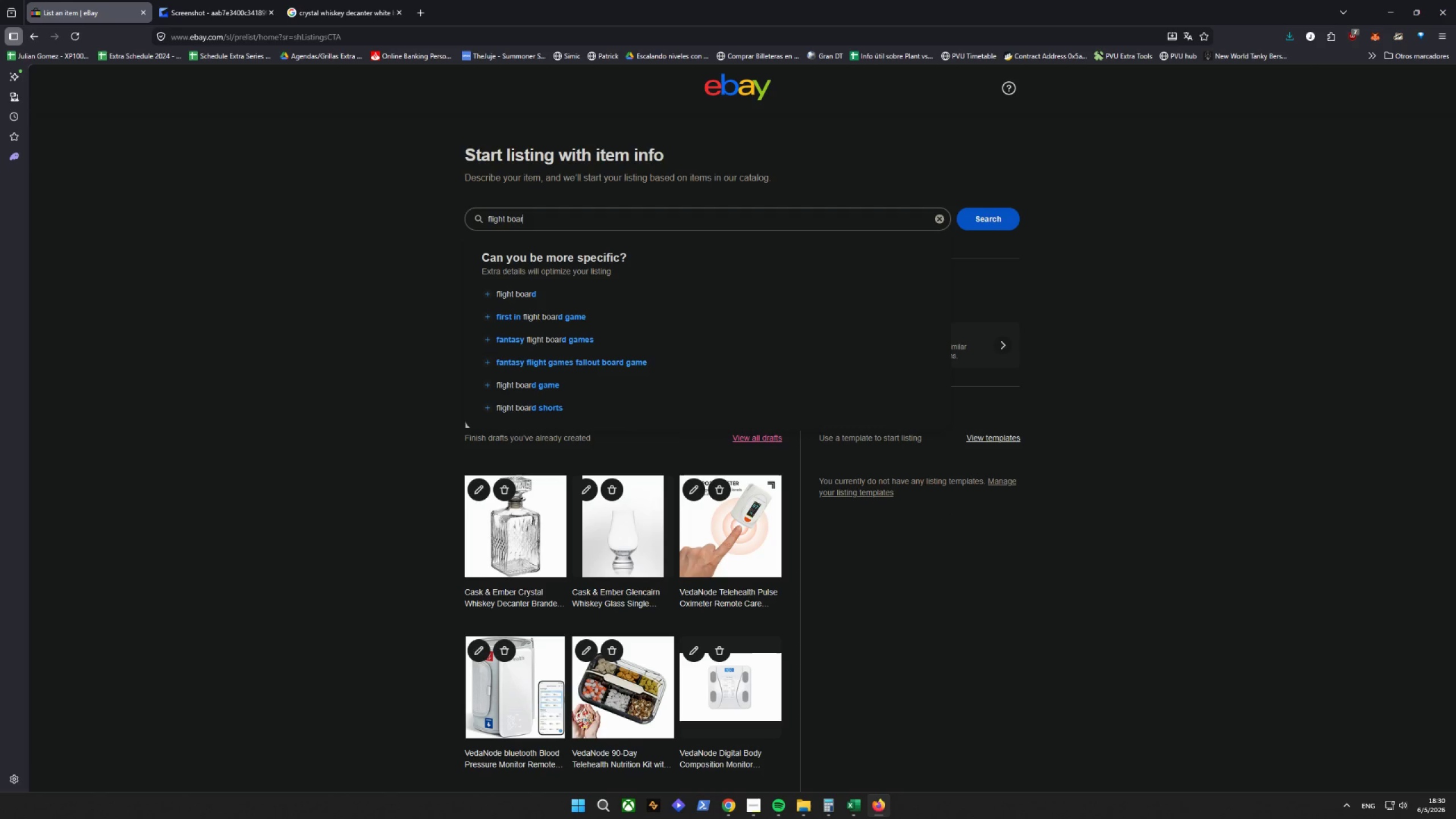 
key(ArrowDown)
 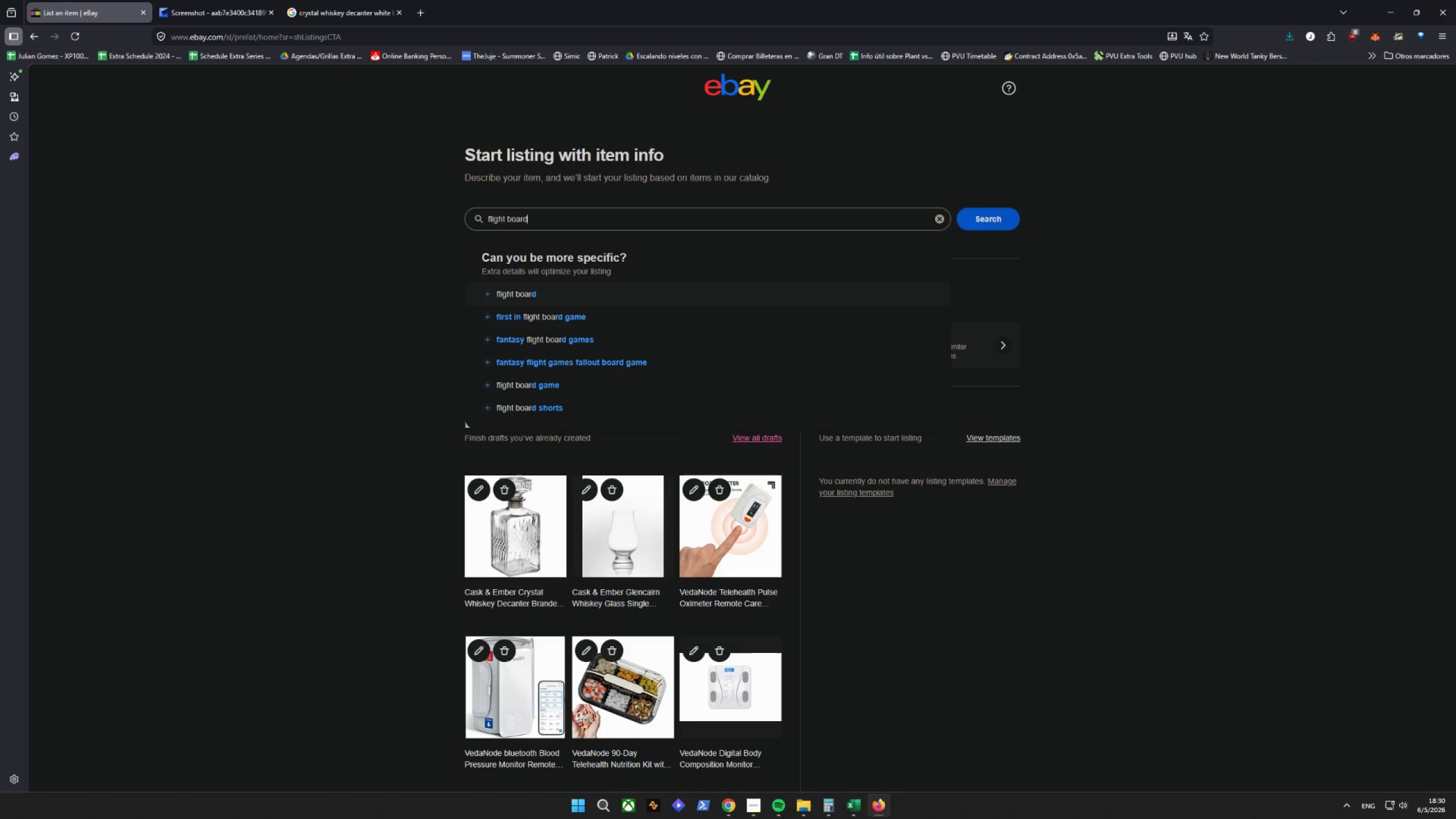 
key(Shift+ShiftRight)
 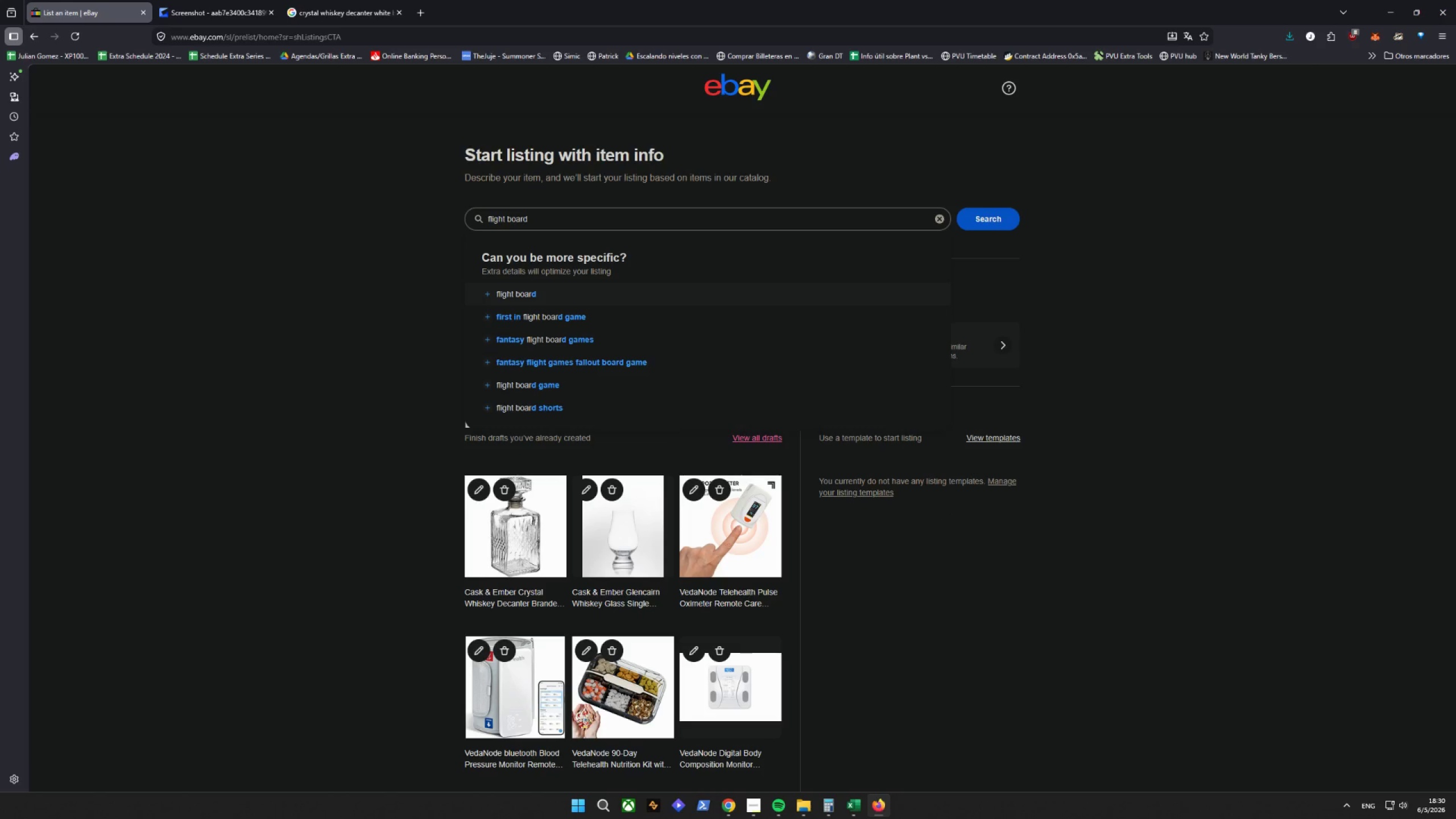 
key(Enter)
 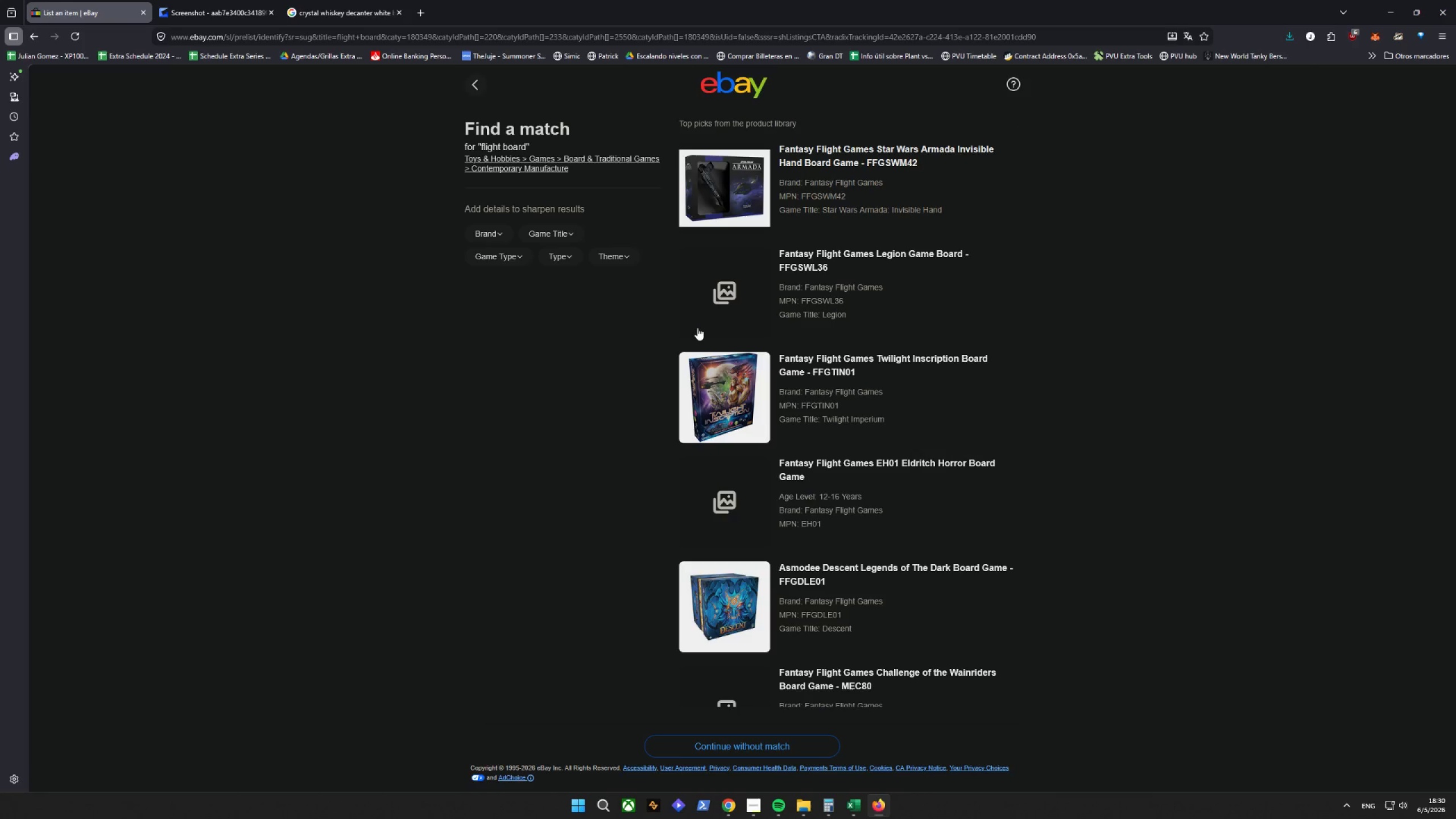 
wait(13.19)
 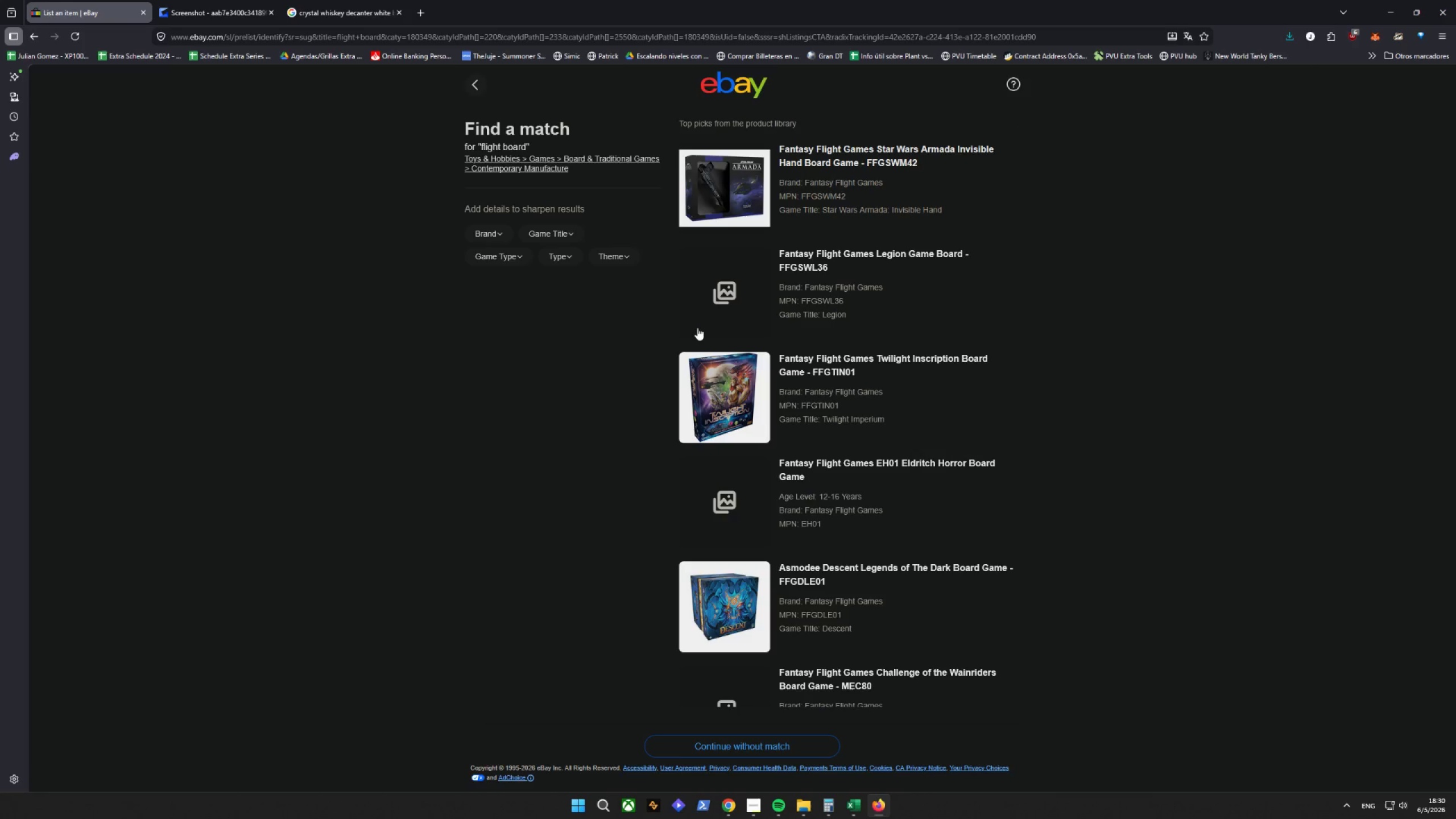 
scroll: coordinate [867, 416], scroll_direction: down, amount: 37.0
 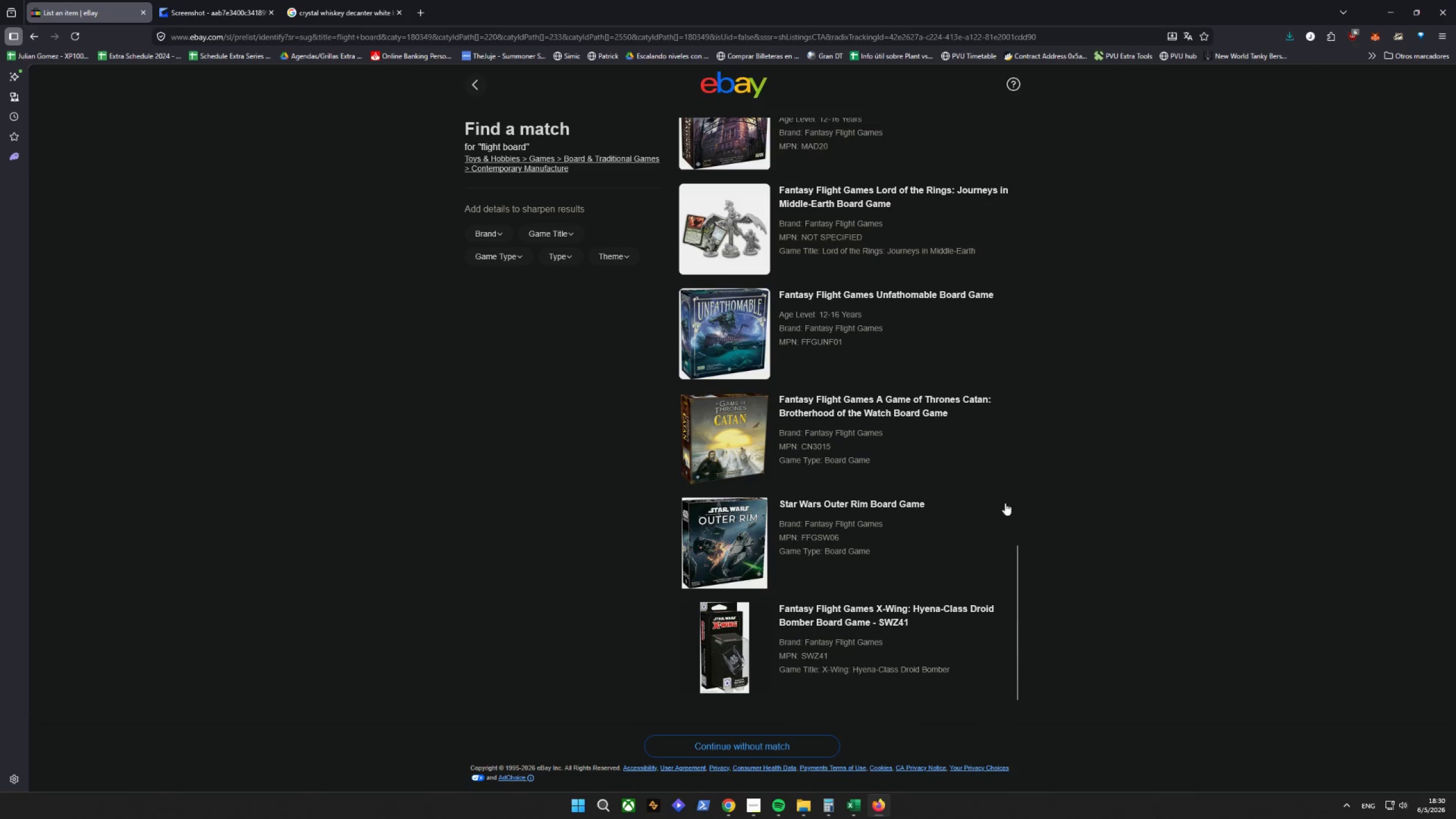 
scroll: coordinate [977, 494], scroll_direction: up, amount: 36.0
 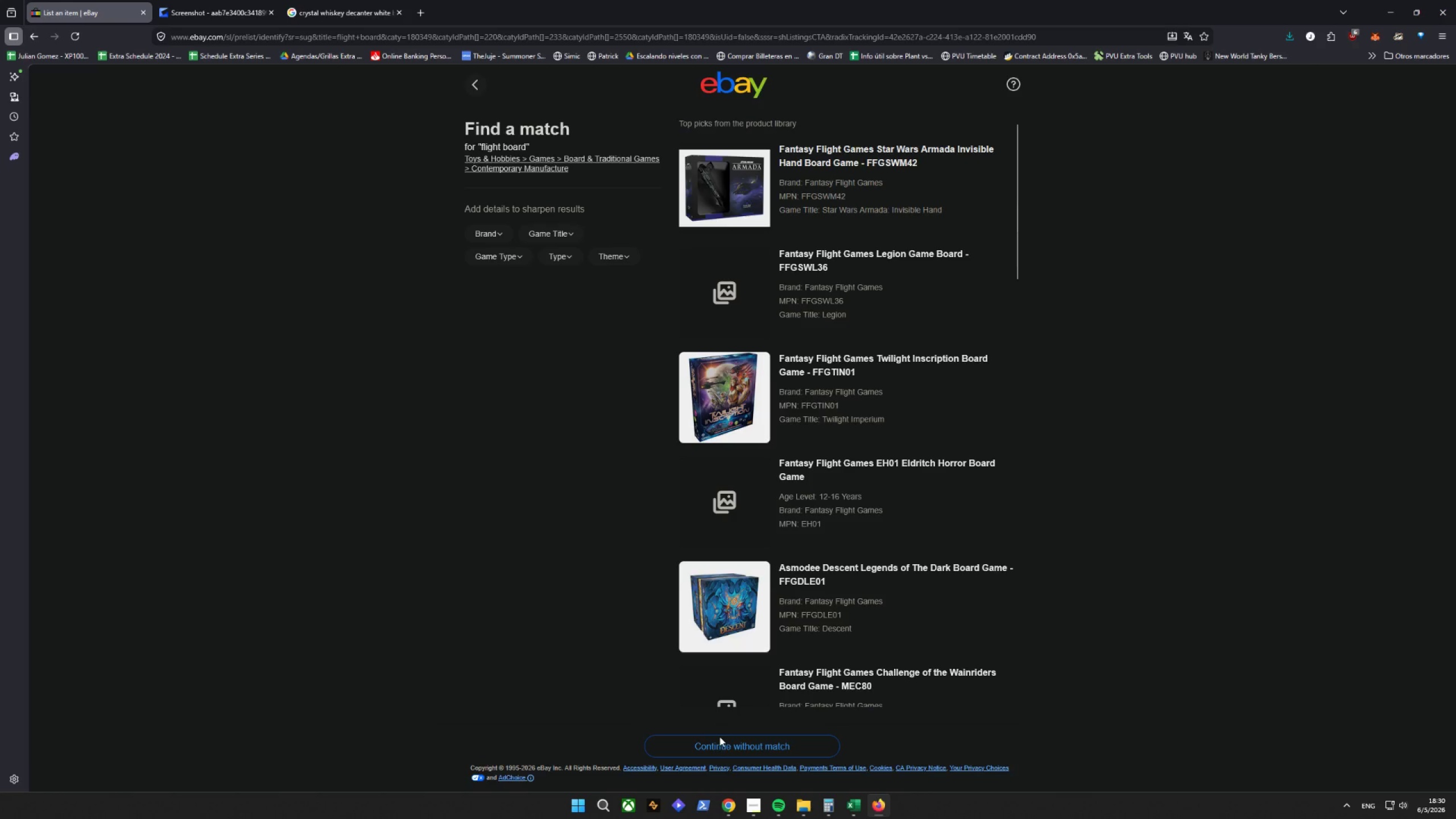 
wait(11.79)
 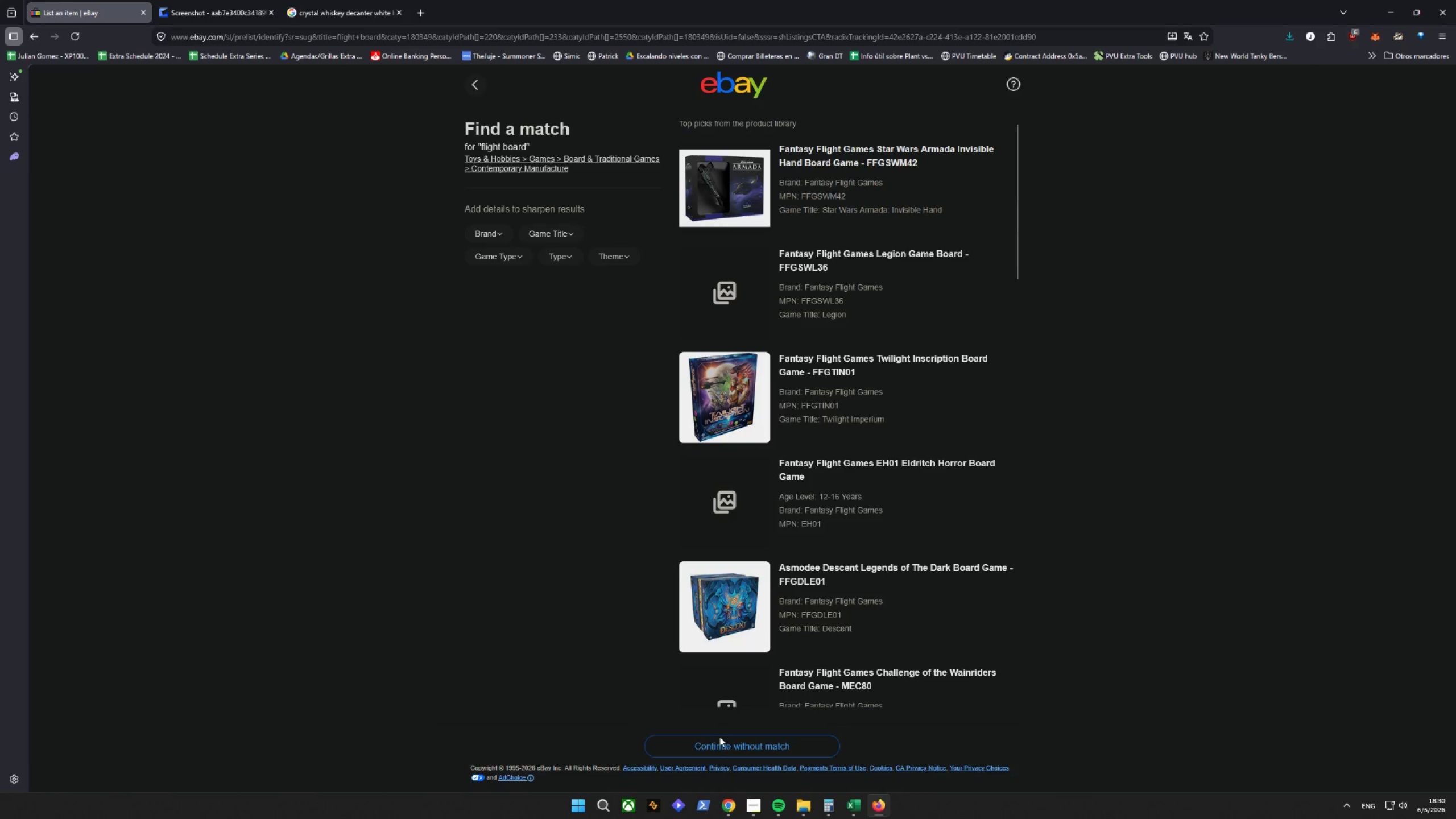 
scroll: coordinate [721, 721], scroll_direction: up, amount: 1.0
 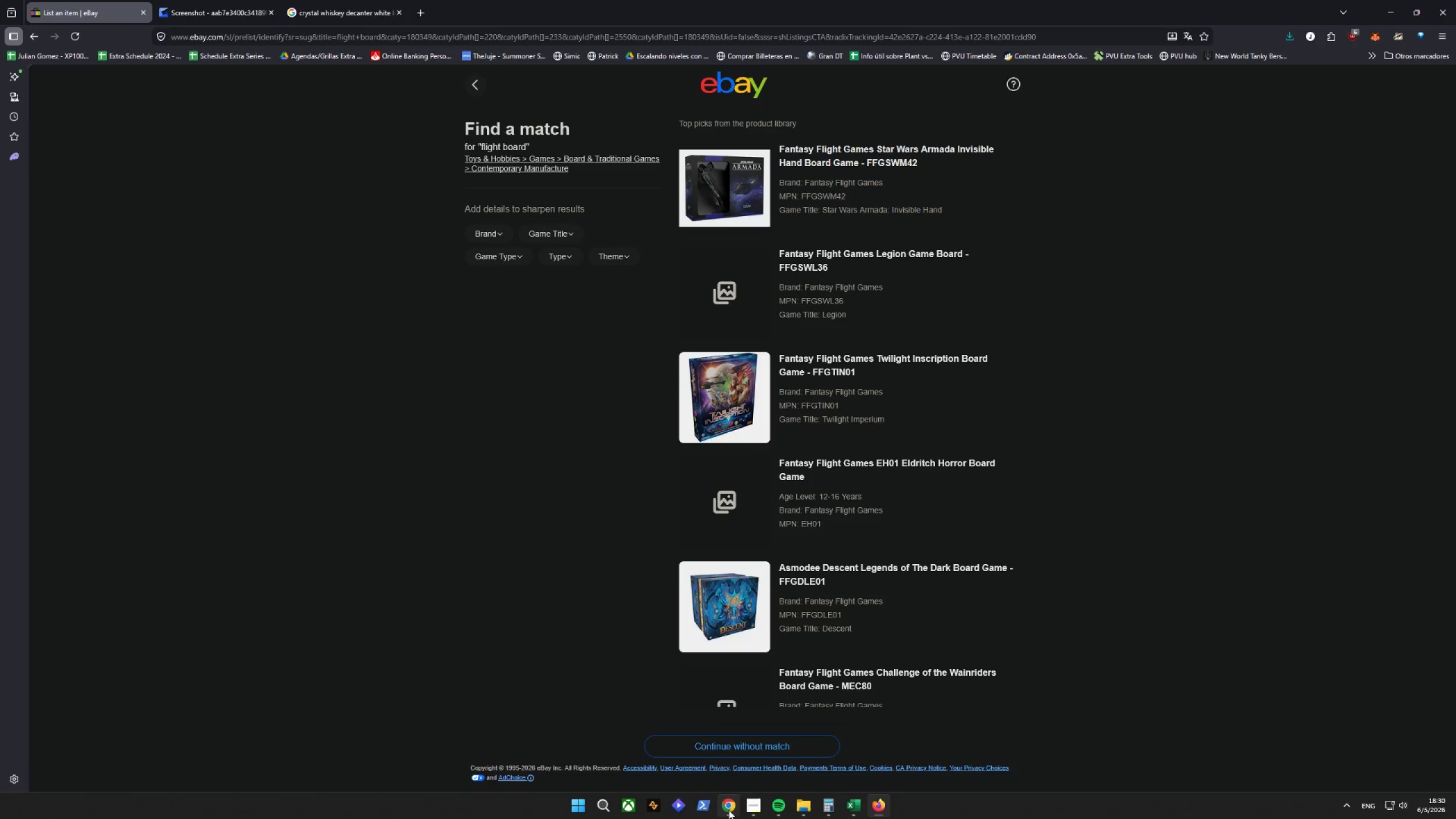 
left_click([708, 749])
 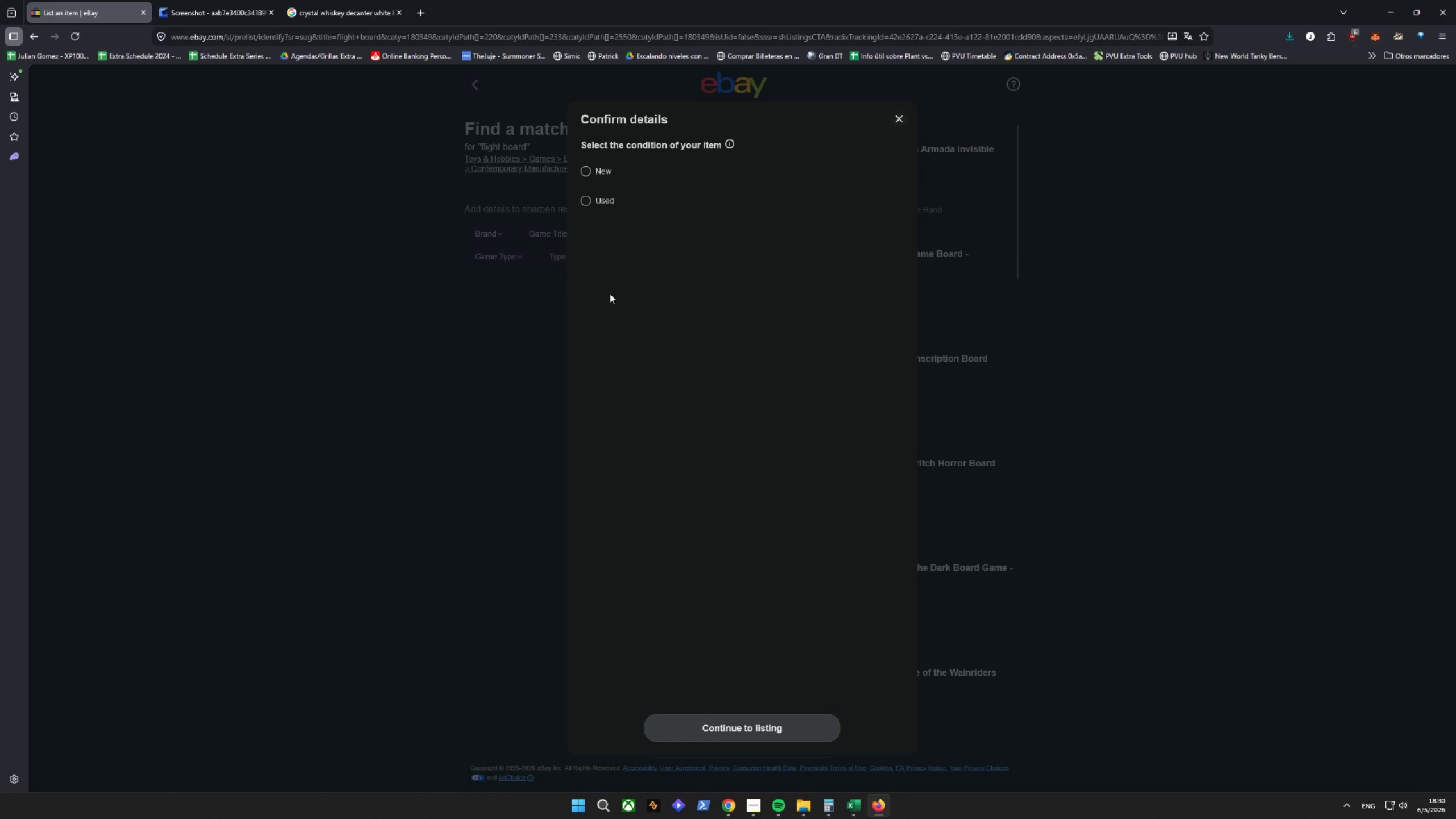 
left_click([592, 169])
 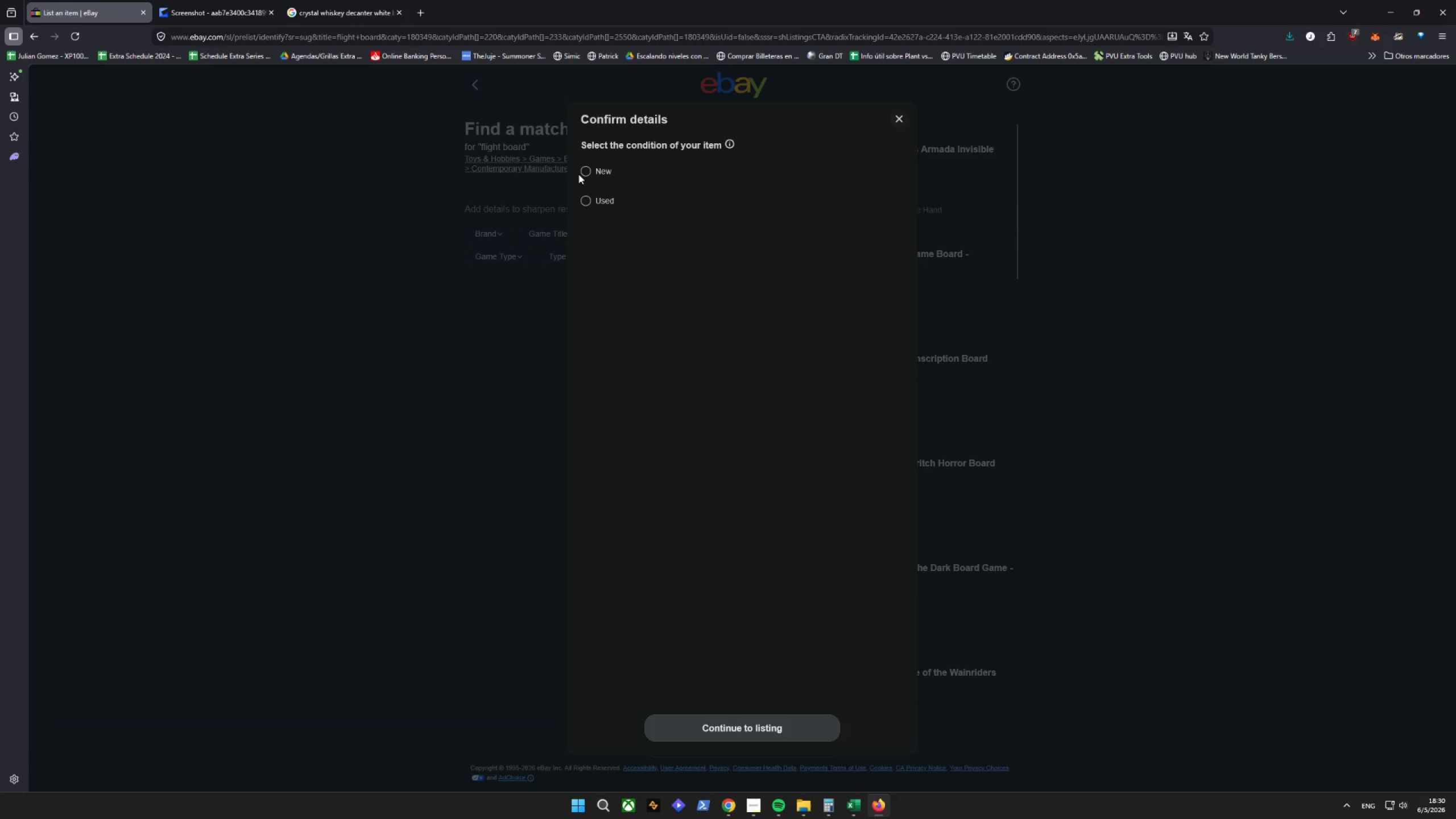 
double_click([582, 176])
 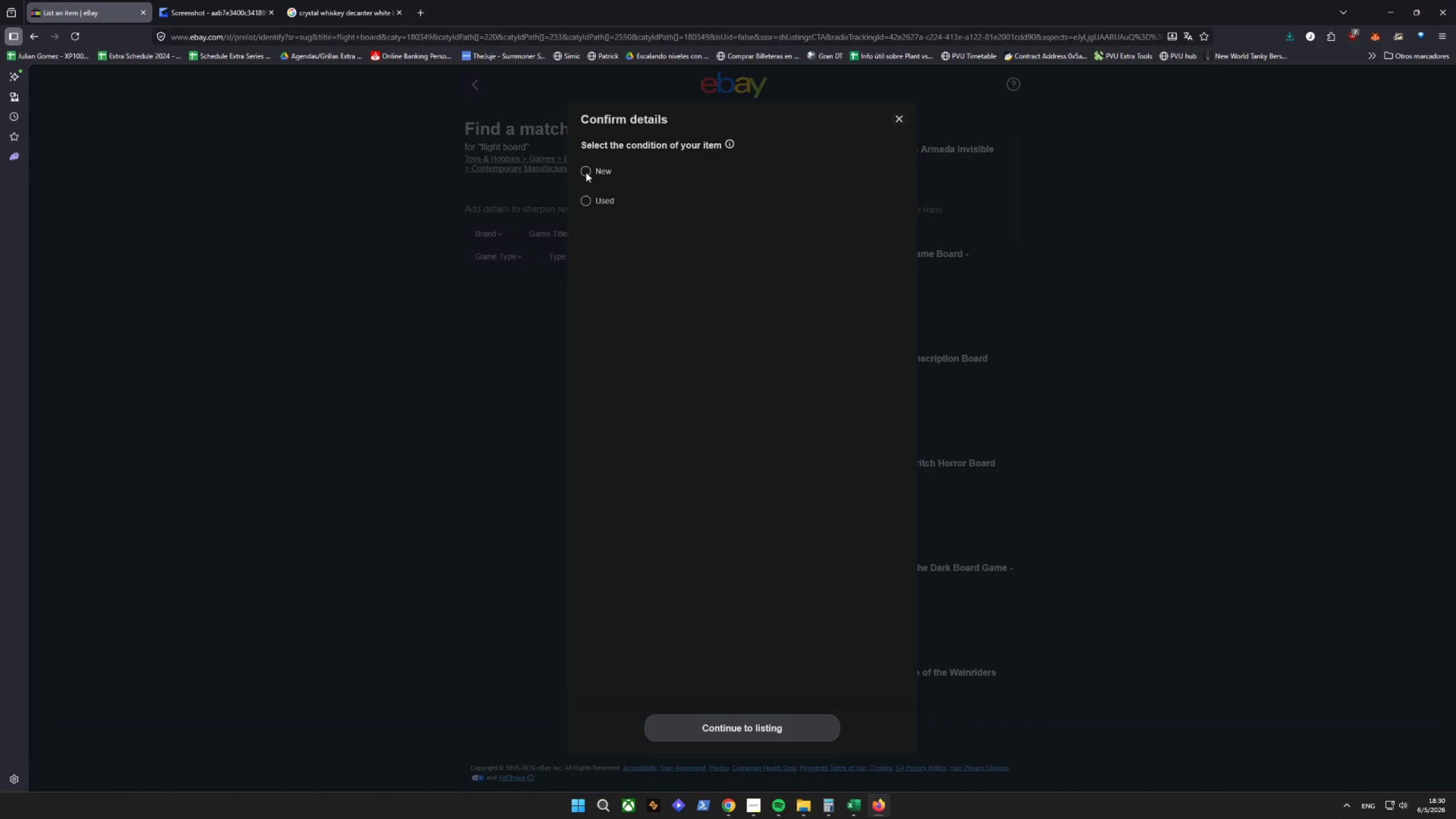 
triple_click([586, 171])
 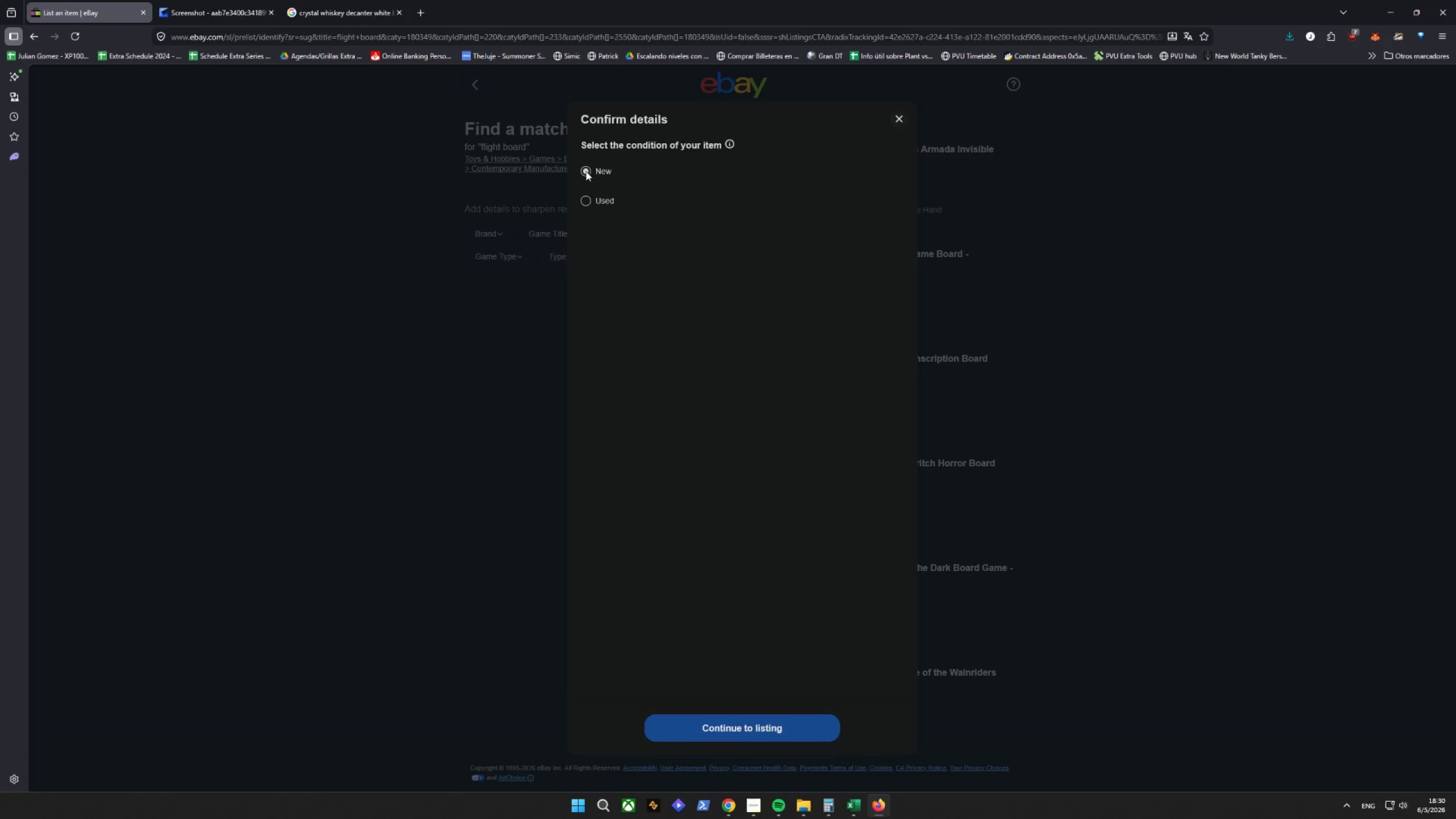 
triple_click([586, 171])
 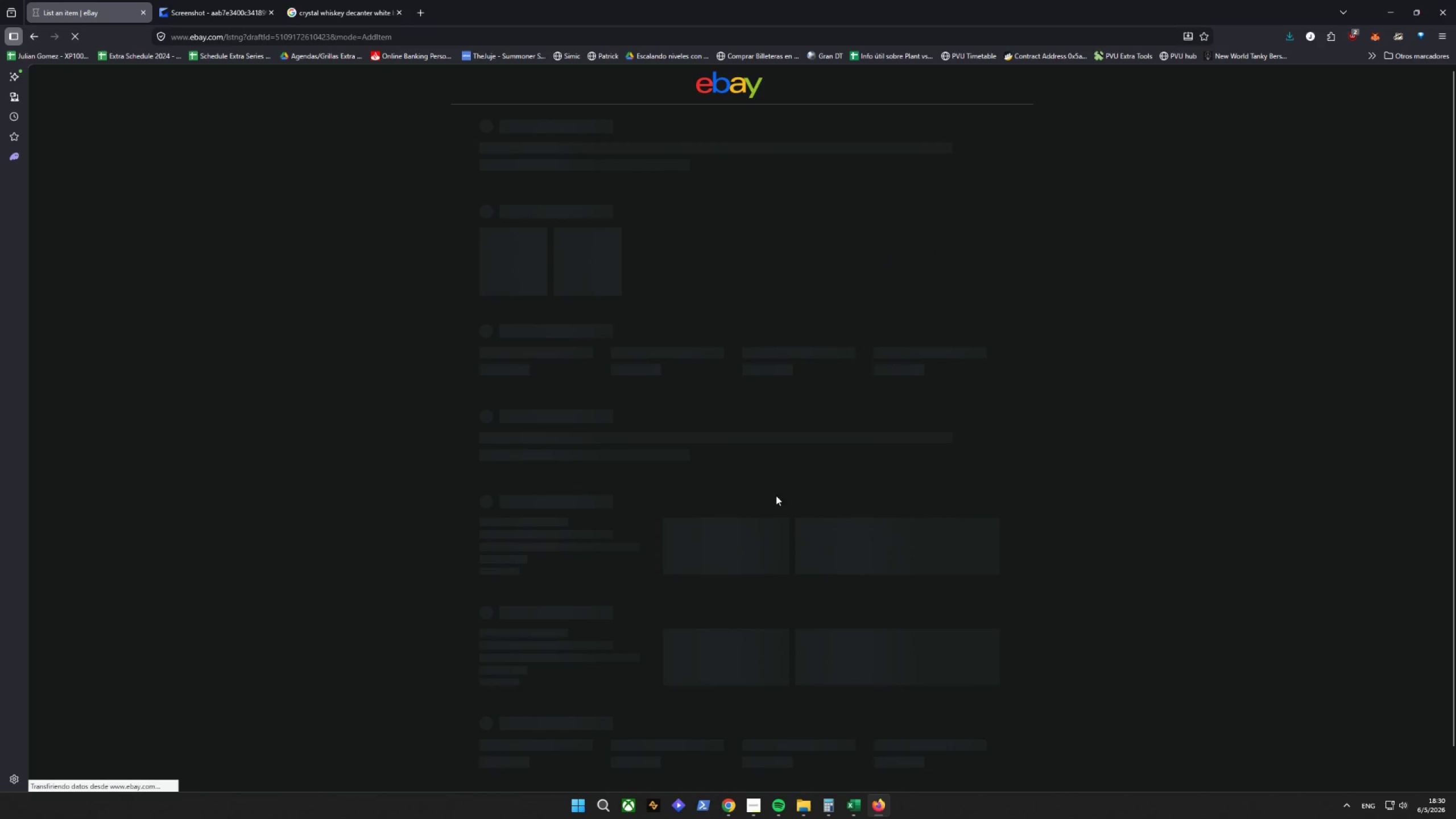 
wait(6.19)
 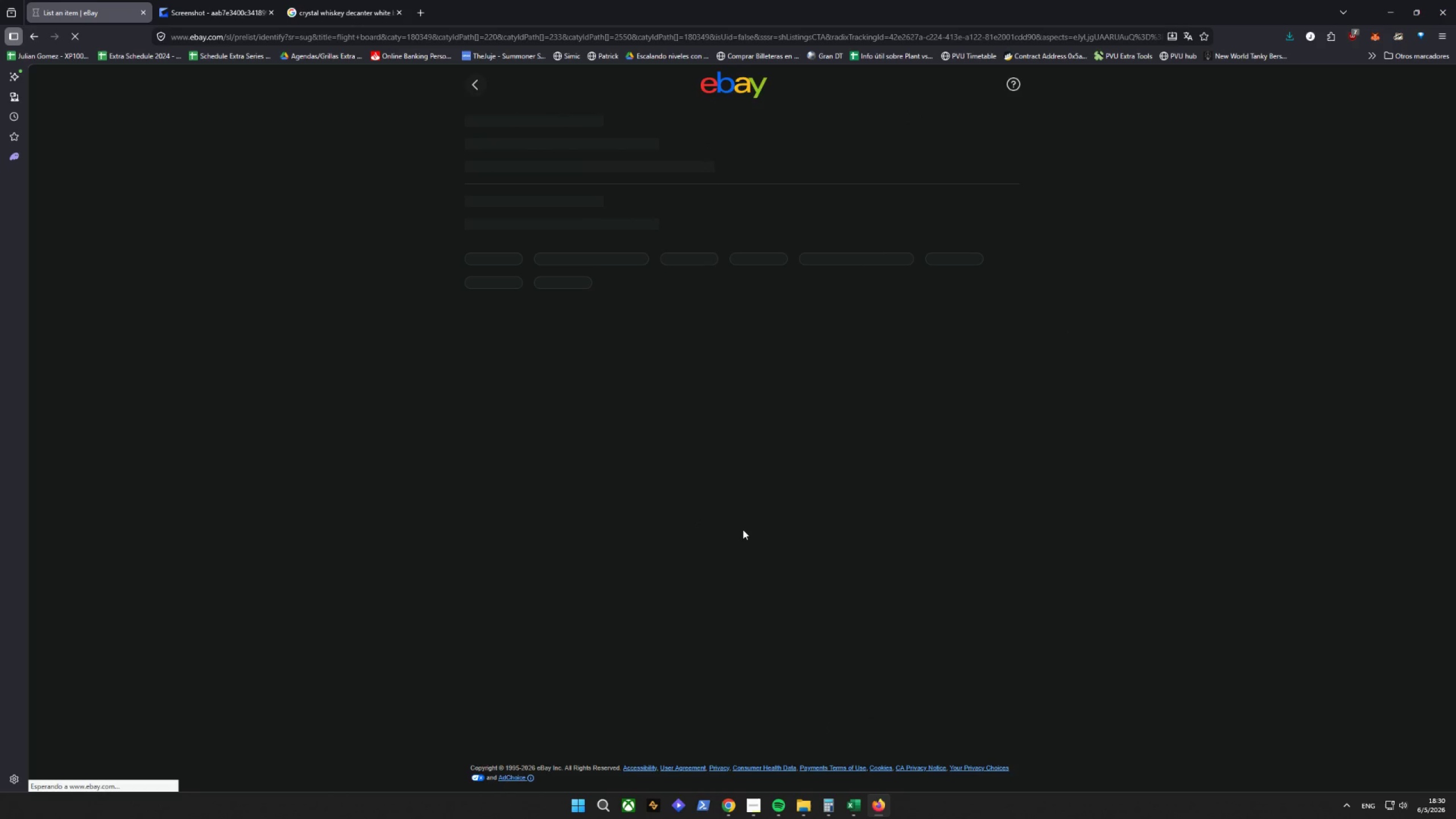 
left_click_drag(start_coordinate=[611, 548], to_coordinate=[328, 547])
 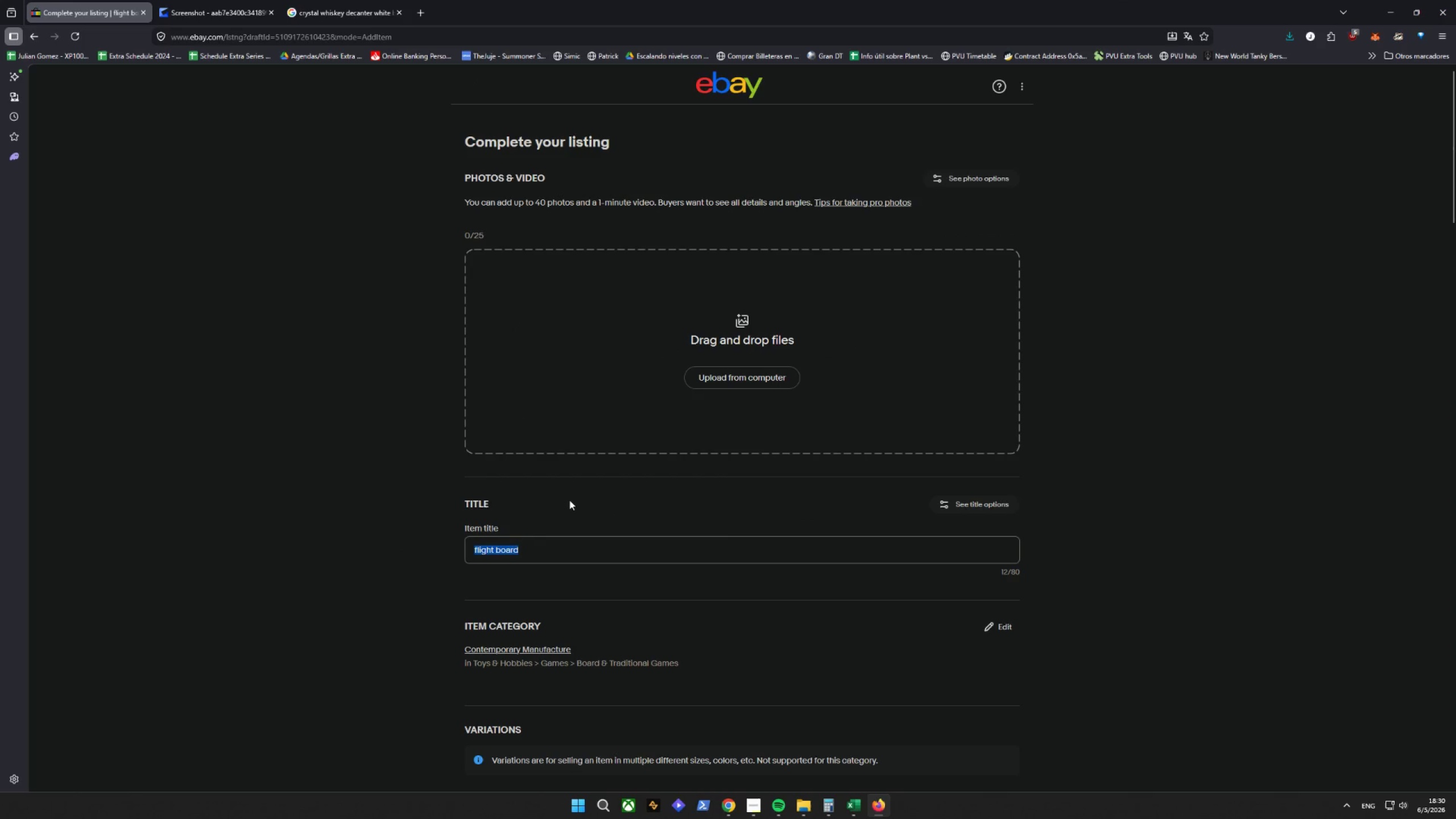 
type(Cask & Ember Tasting Flight Board)
 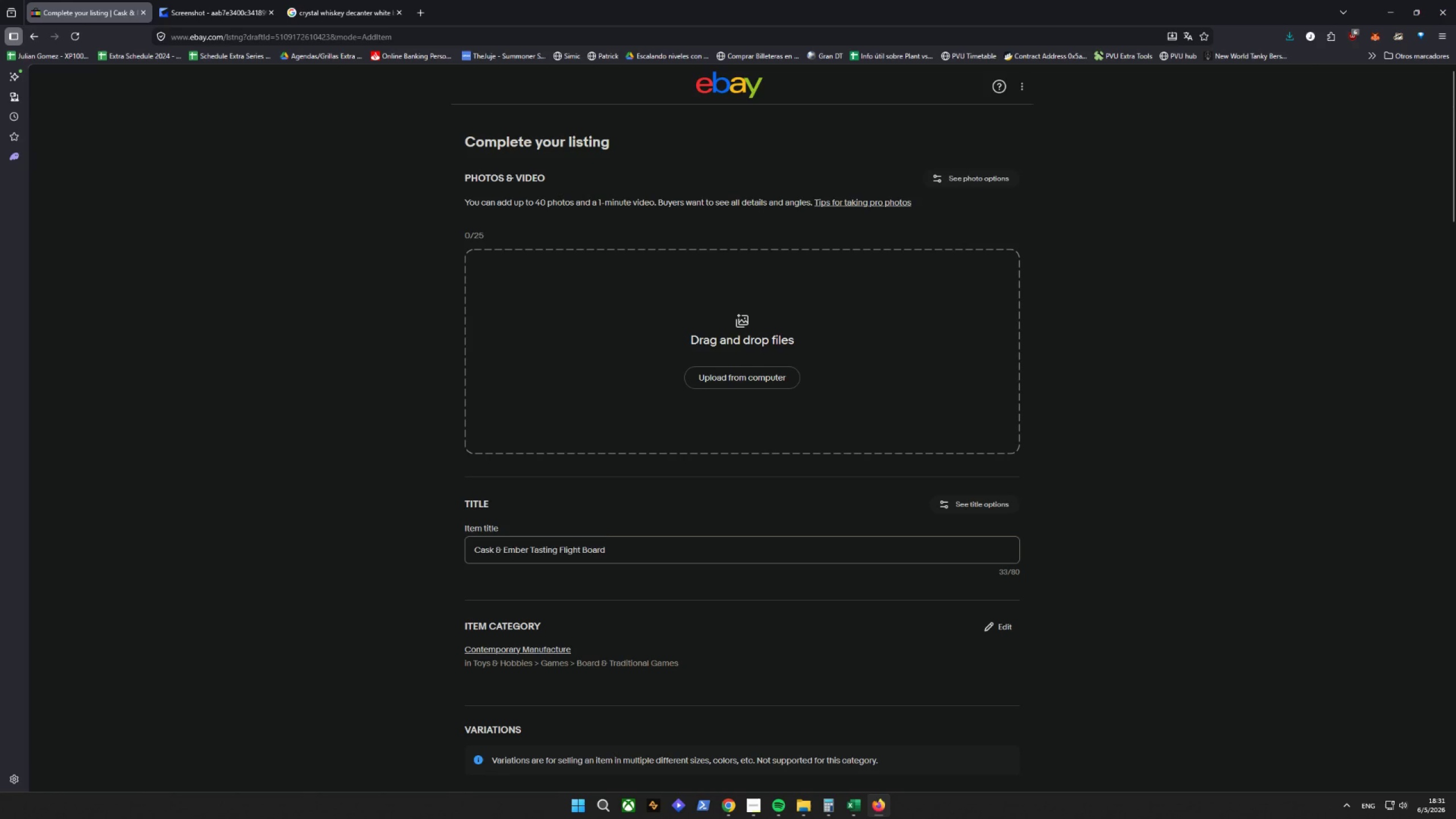 
type( 5 Hole Reclaied Wood Whiskey Bar New)
 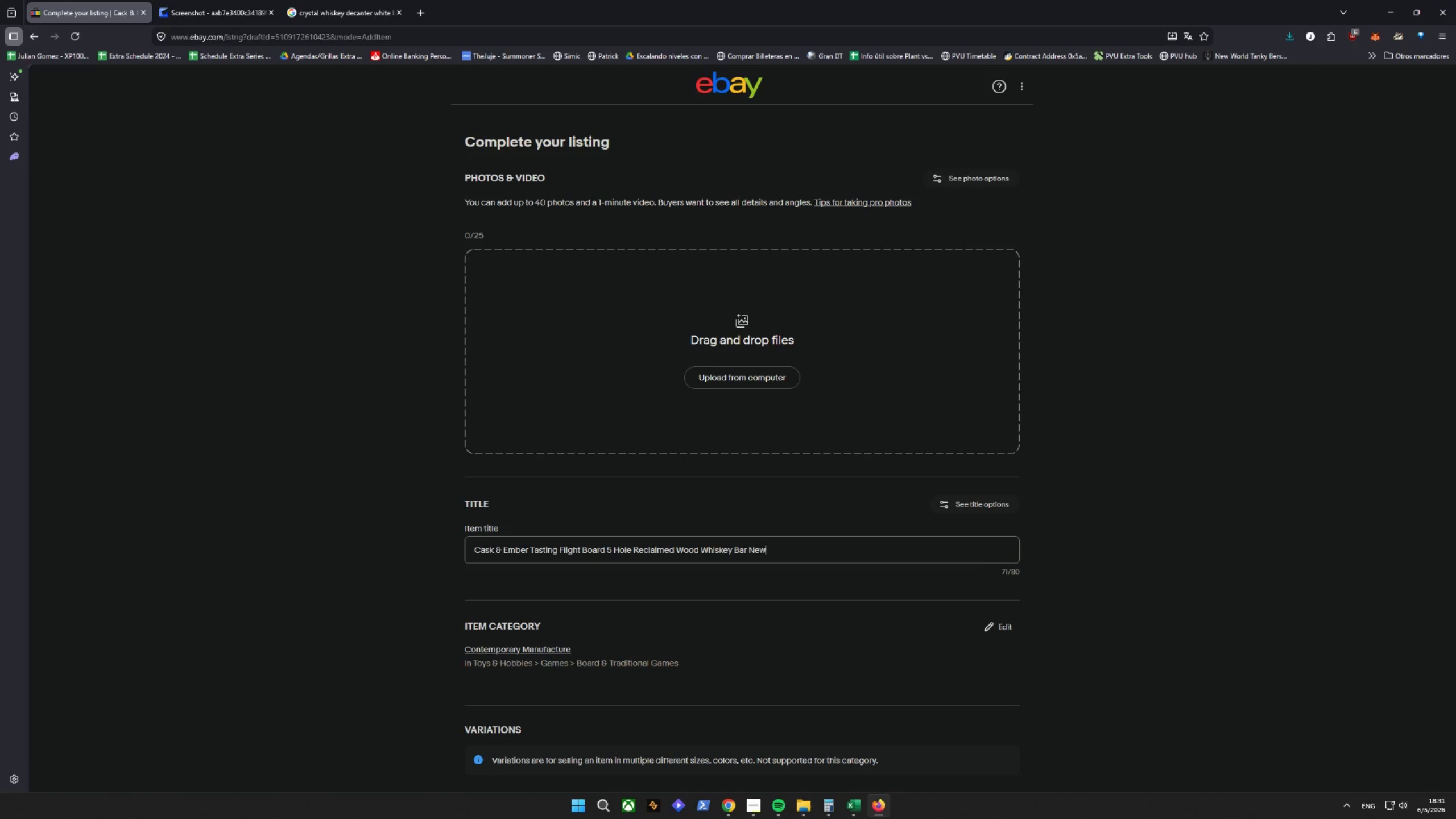 
left_click([621, 599])
 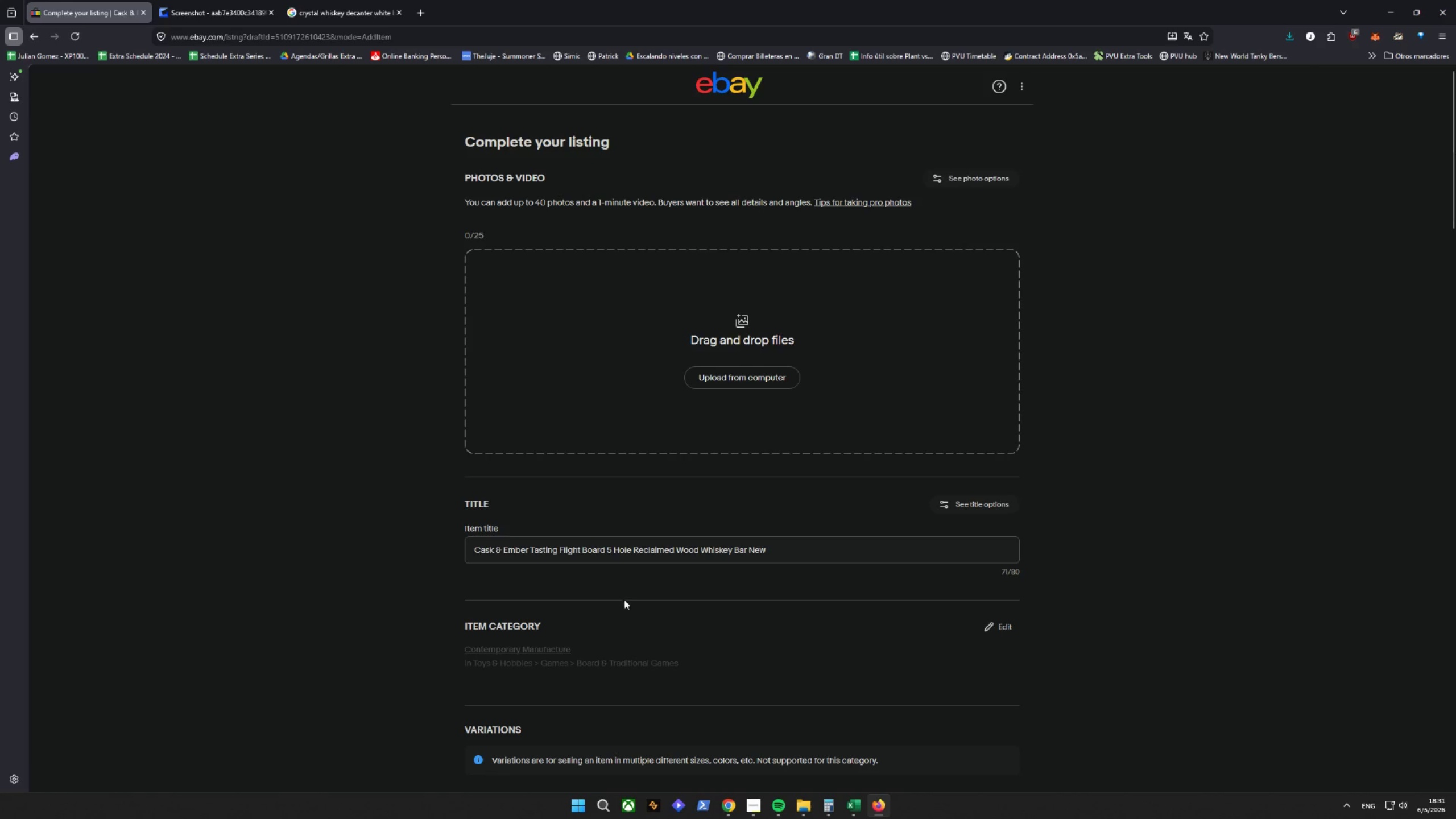 
scroll: coordinate [635, 617], scroll_direction: down, amount: 1.0
 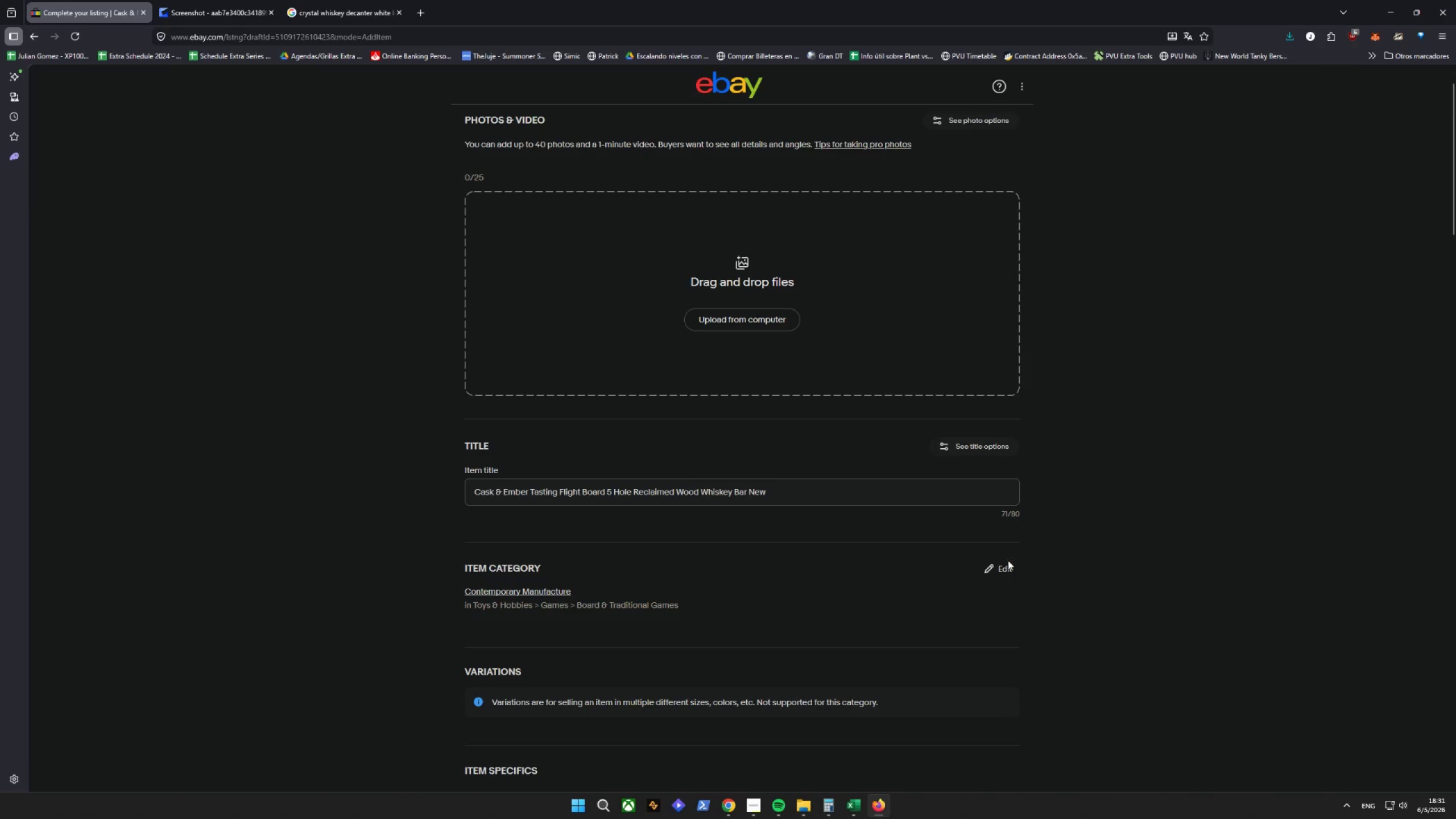 
left_click([1000, 572])
 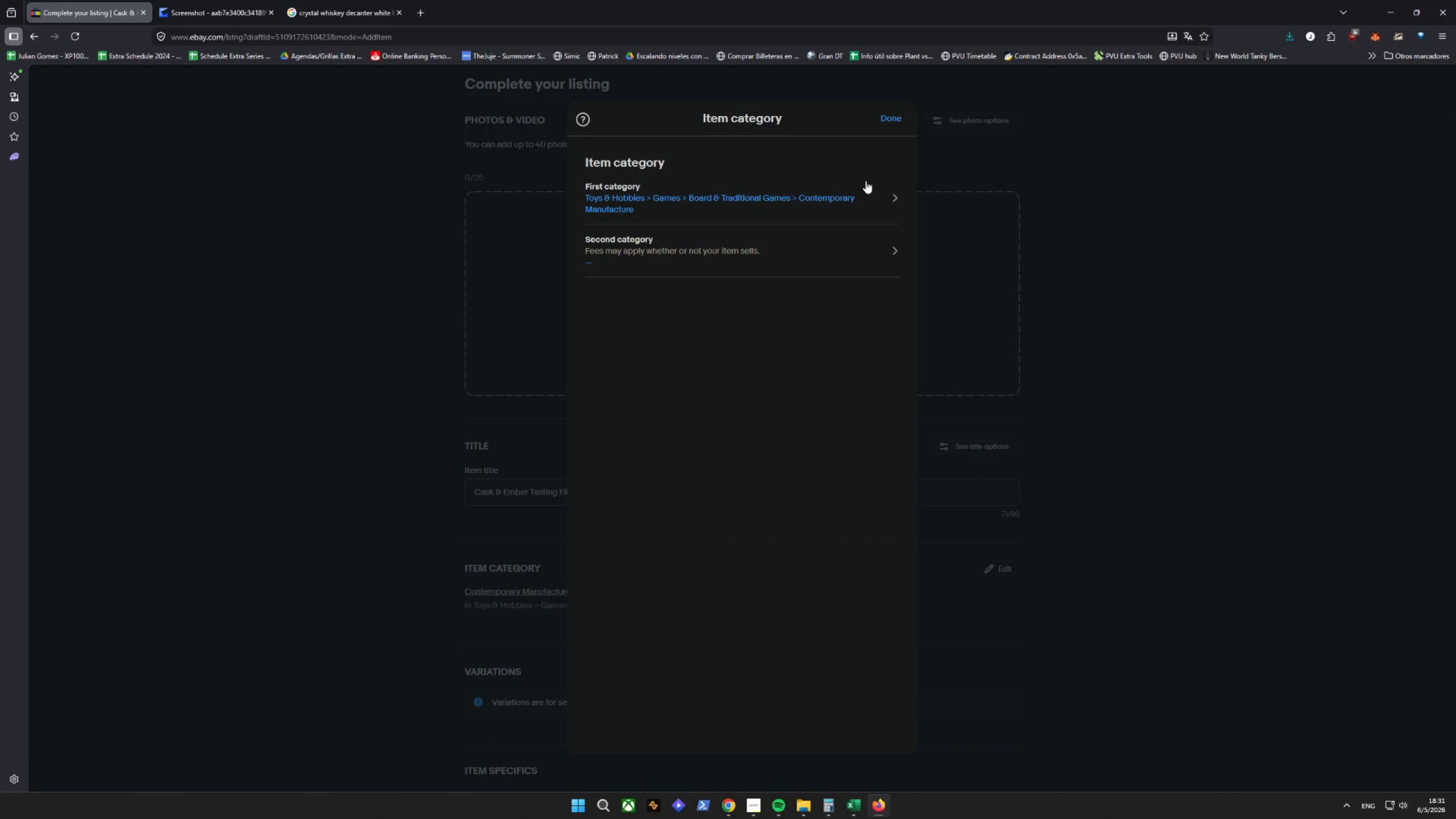 
left_click([856, 199])
 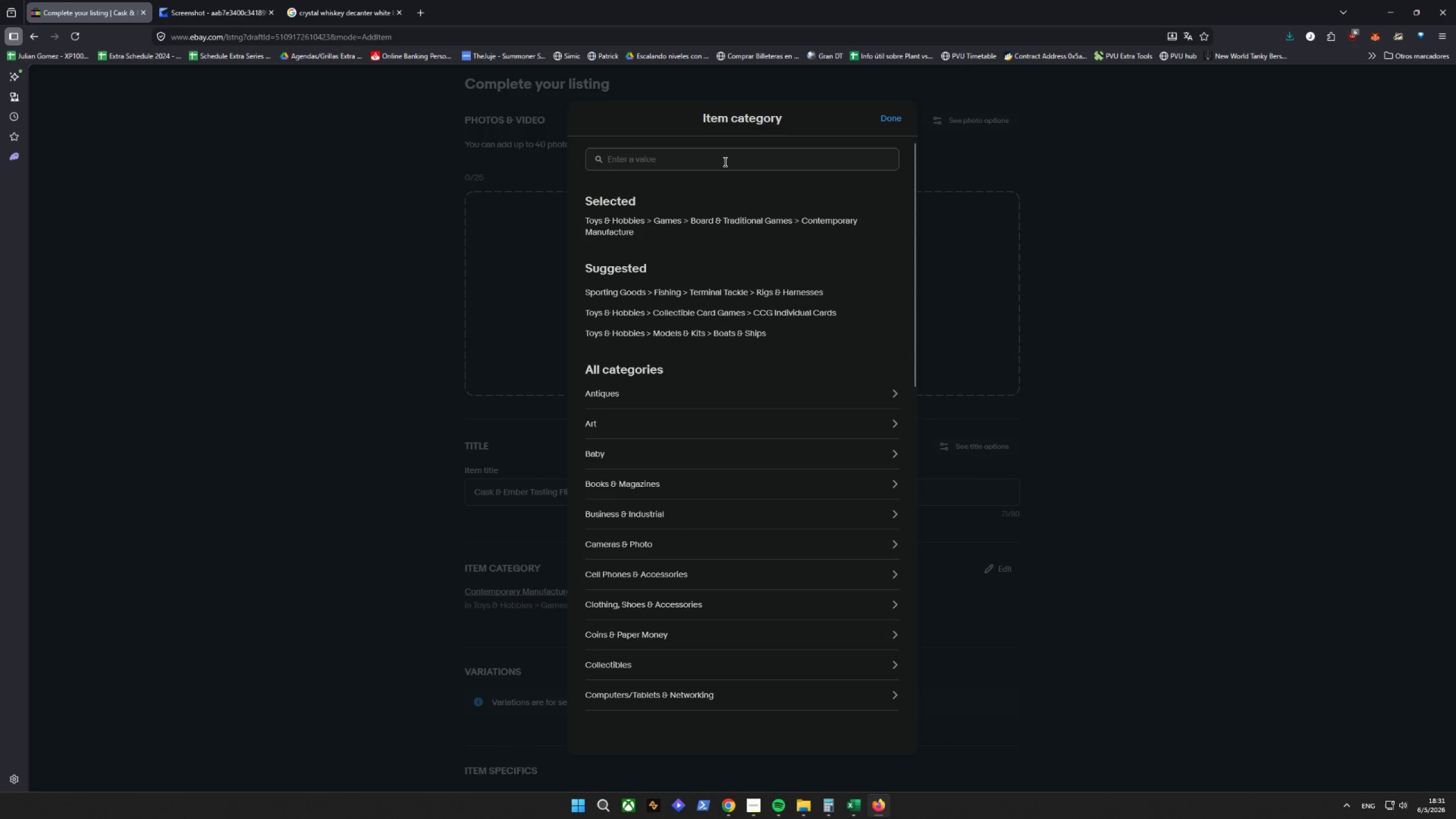 
scroll: coordinate [746, 528], scroll_direction: down, amount: 8.0
 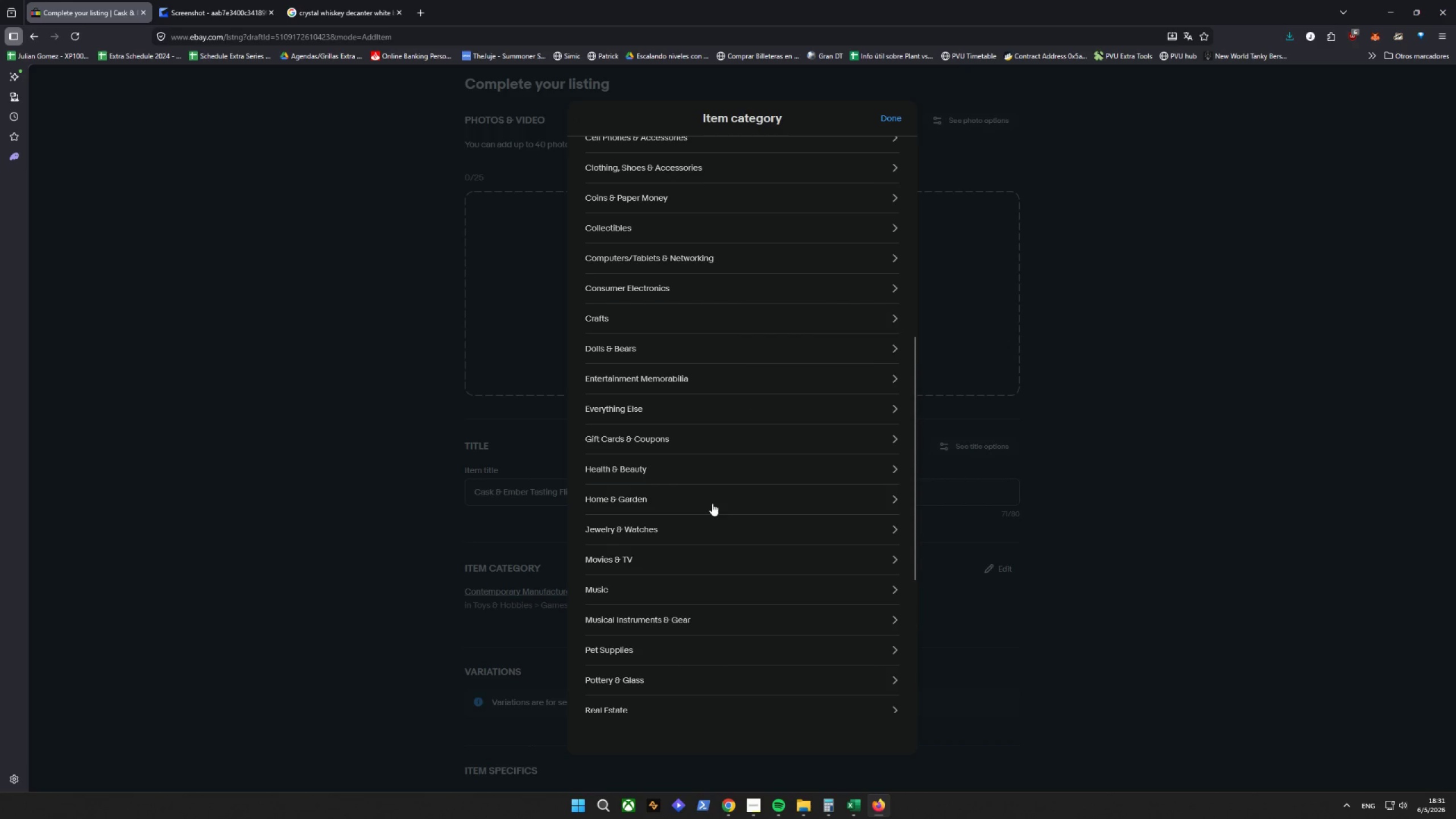 
left_click([710, 496])
 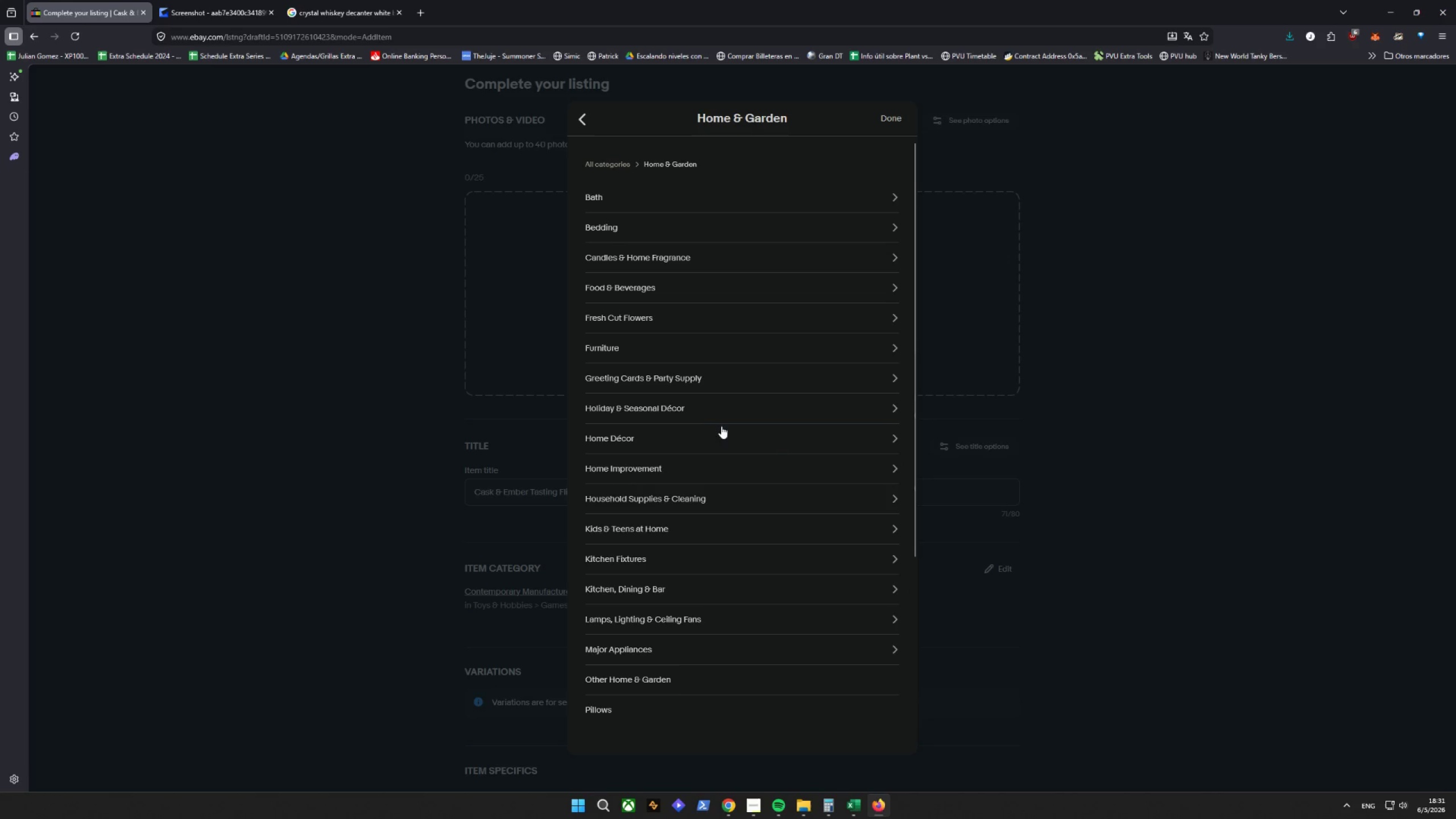 
scroll: coordinate [744, 401], scroll_direction: down, amount: 3.0
 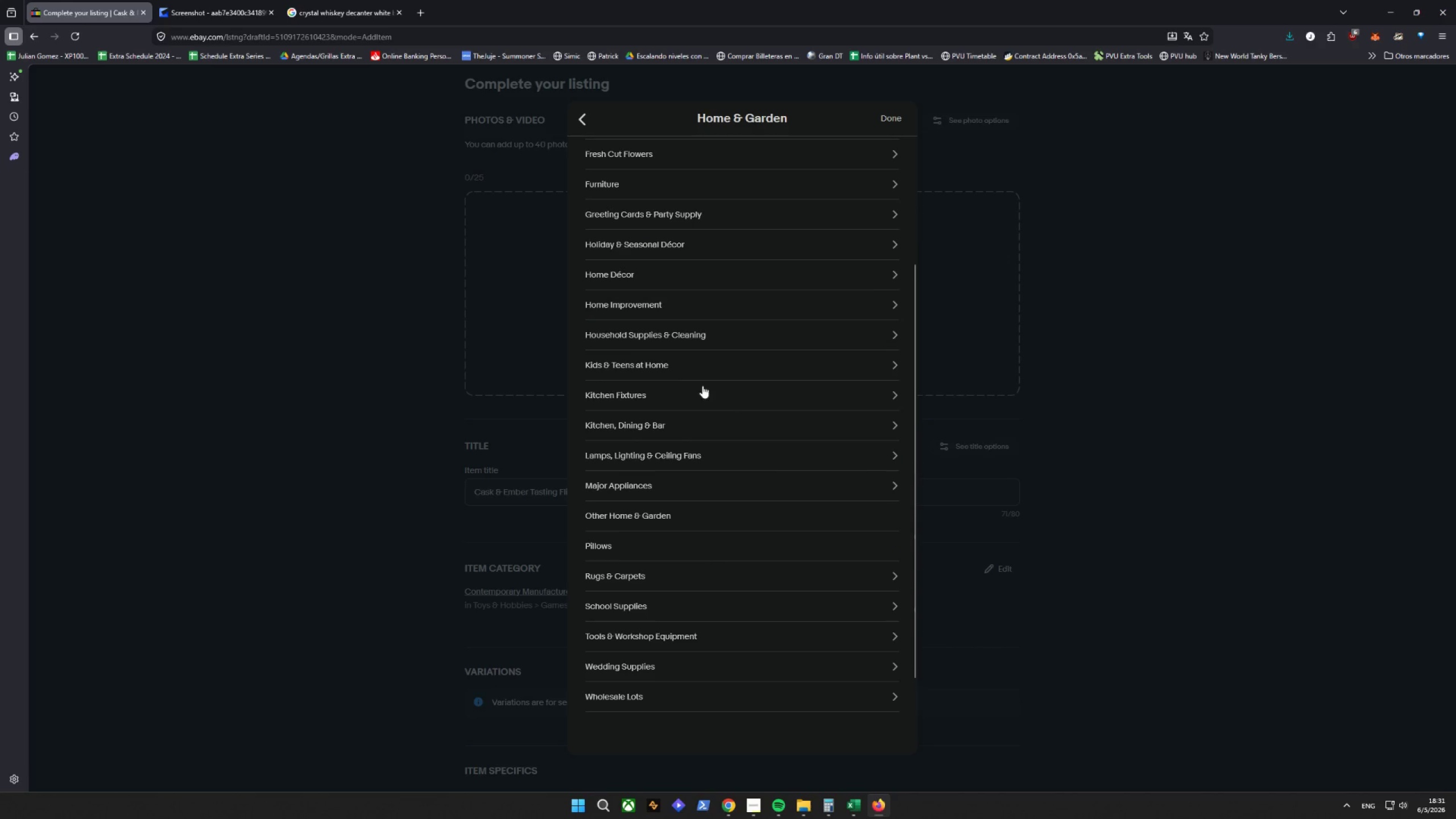 
left_click([737, 427])
 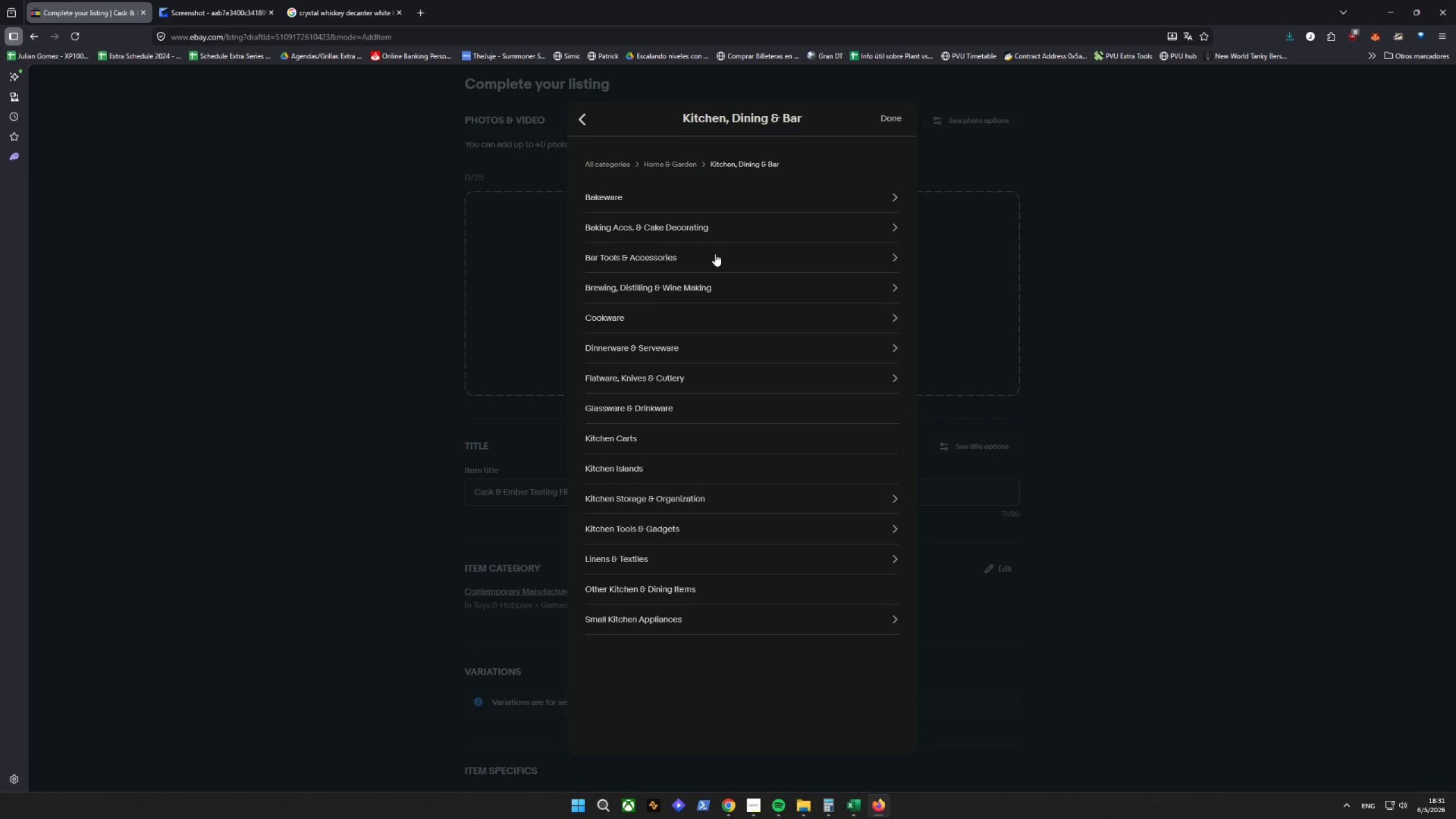 
wait(7.25)
 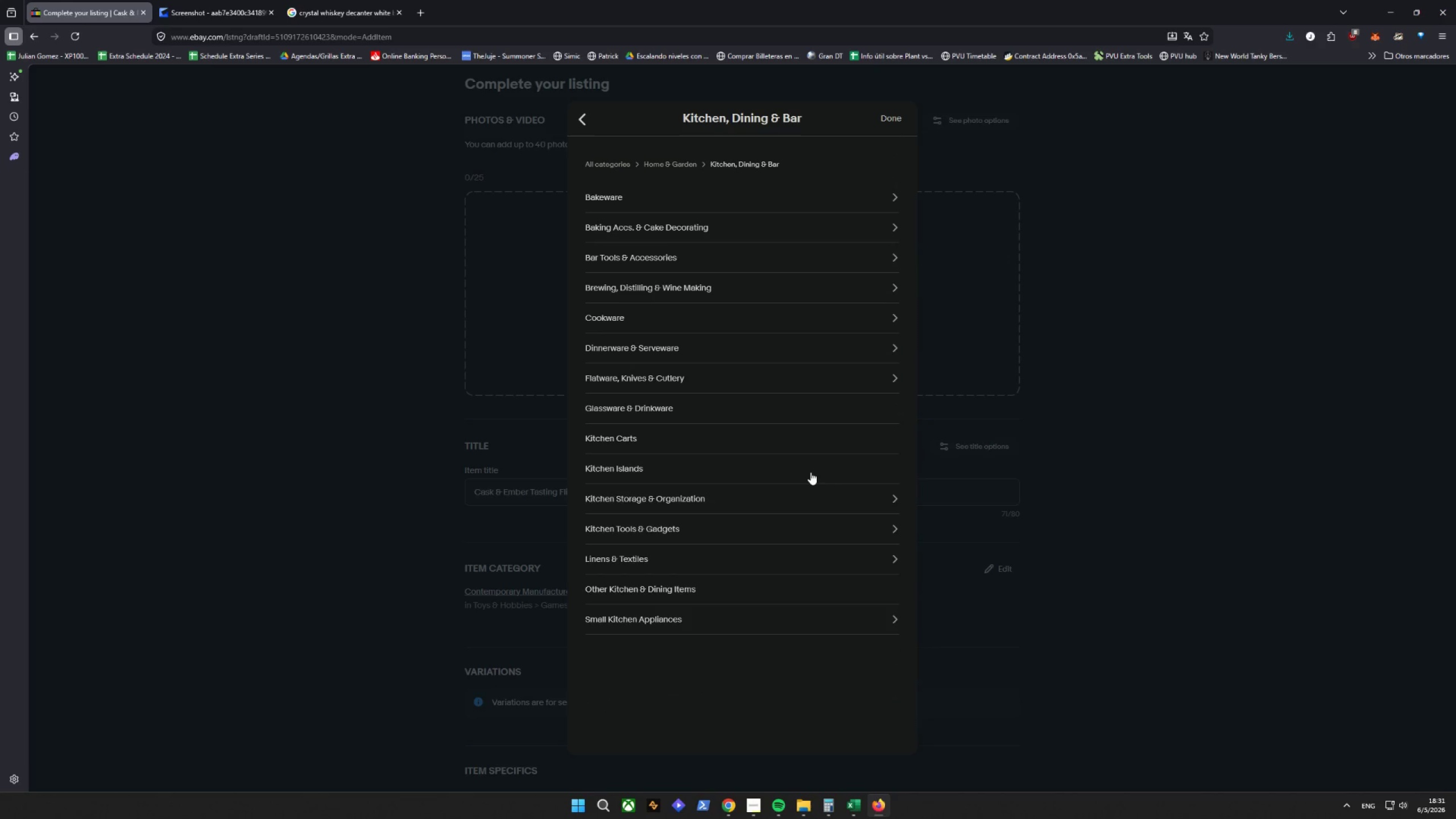 
left_click([715, 254])
 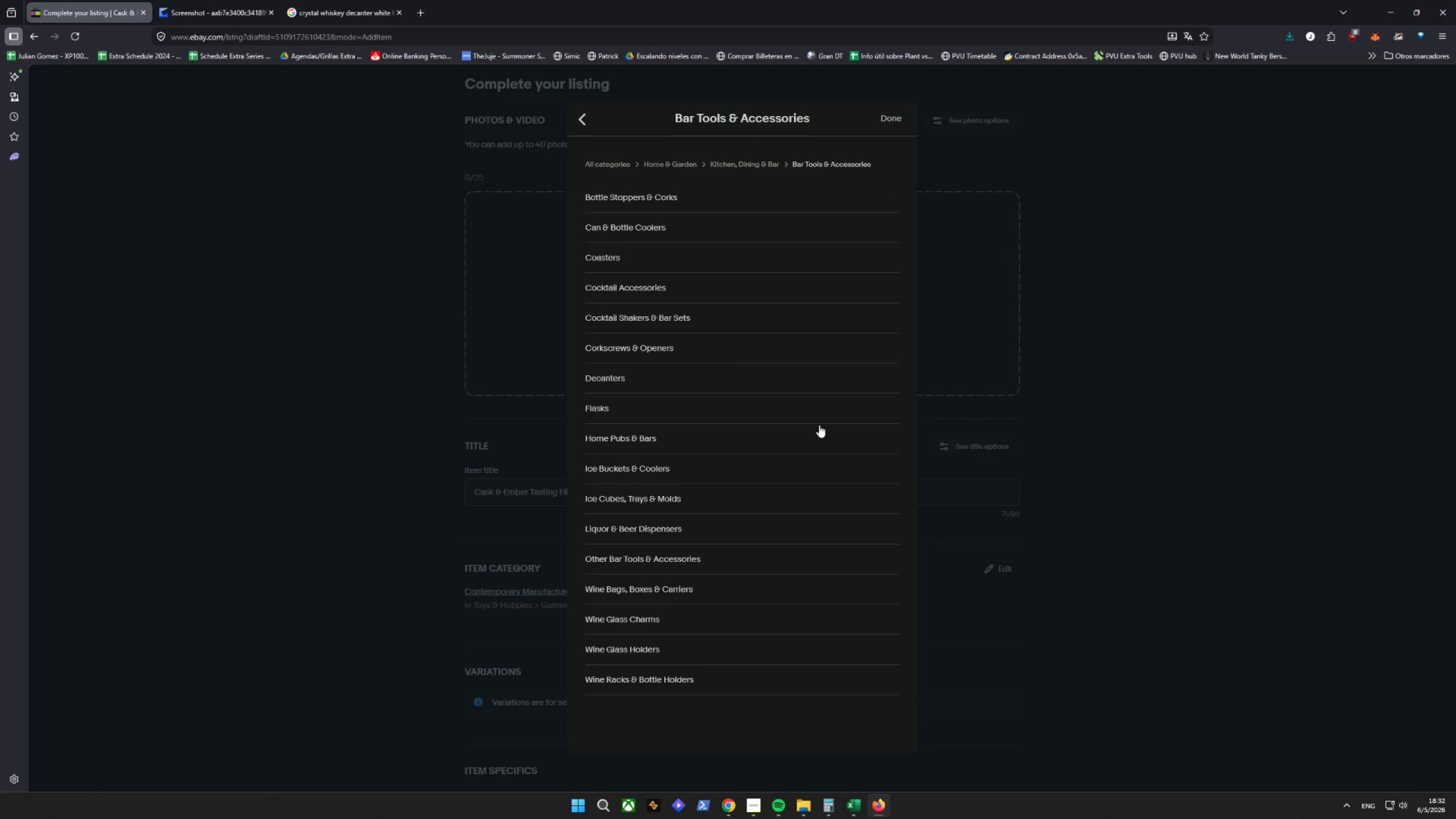 
wait(5.12)
 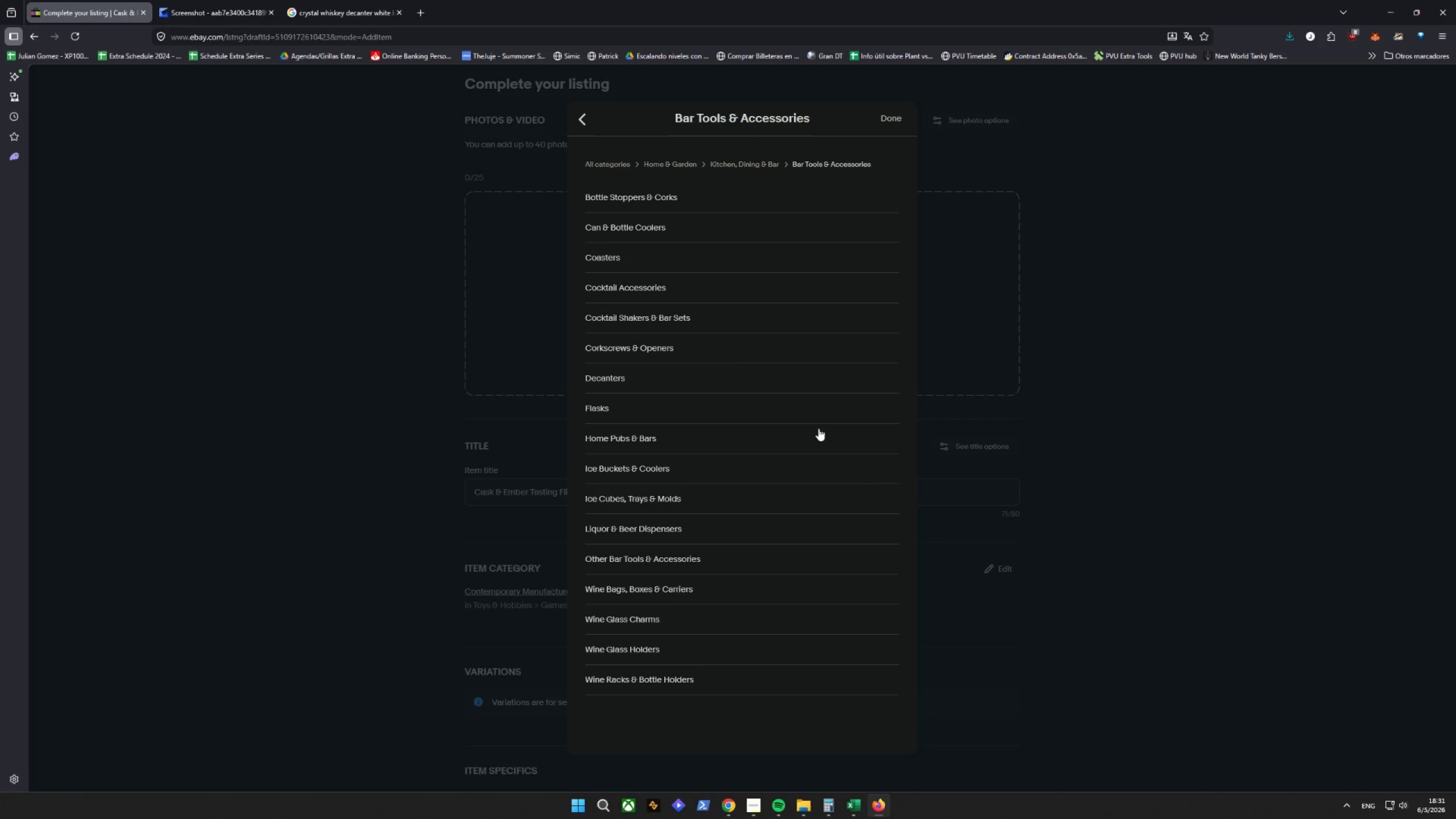 
scroll: coordinate [819, 425], scroll_direction: up, amount: 2.0
 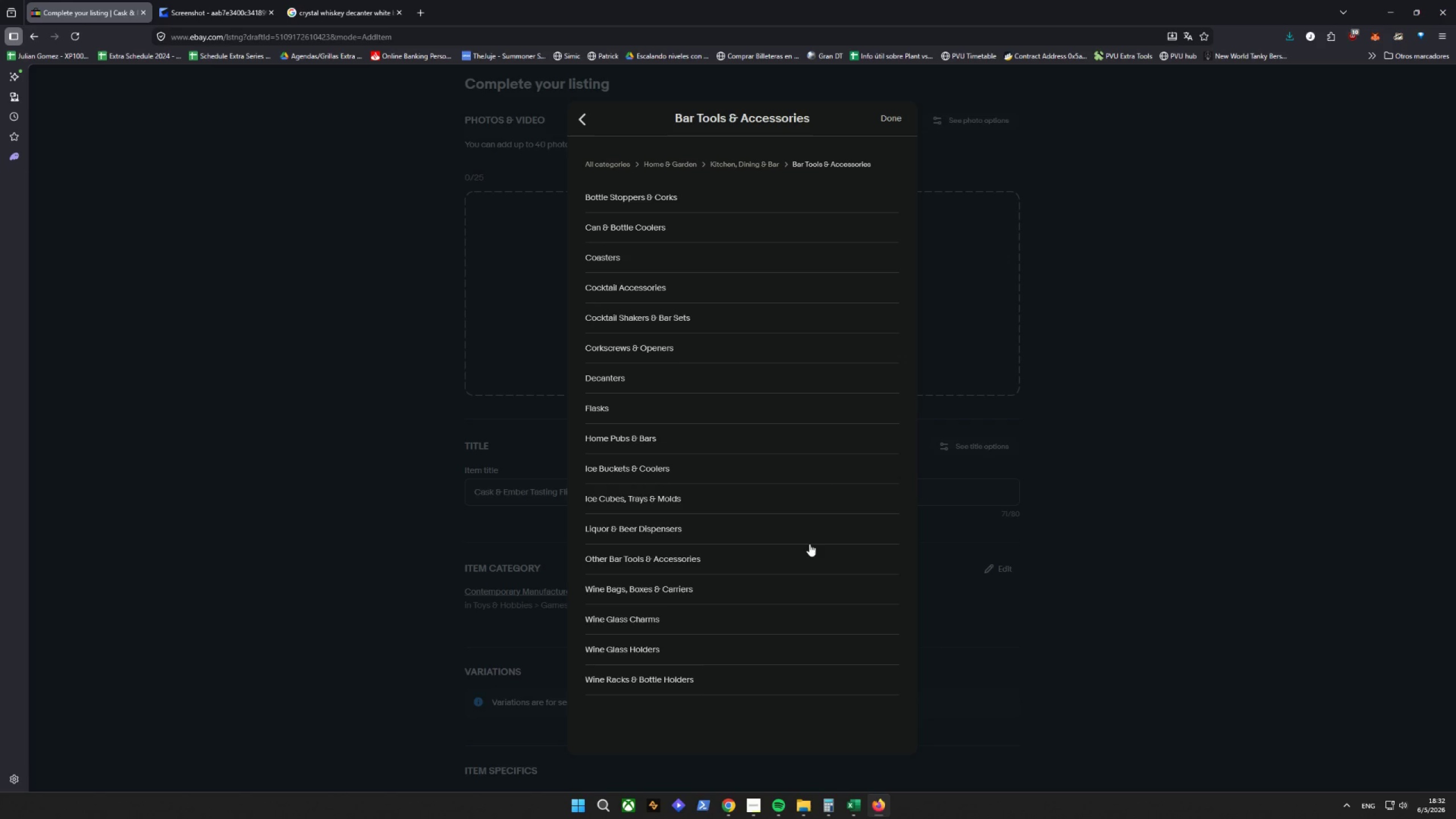 
wait(12.32)
 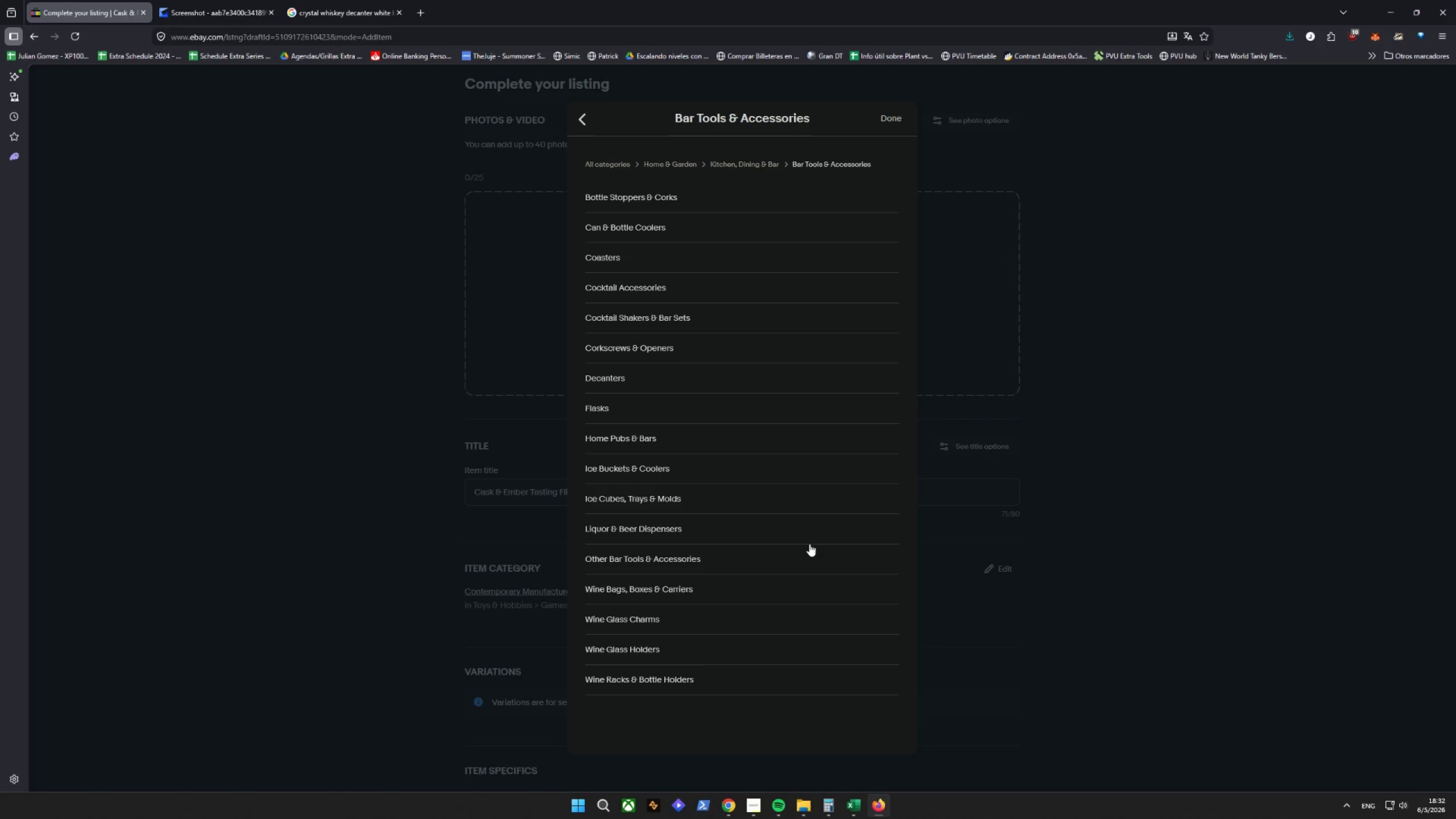 
left_click([651, 559])
 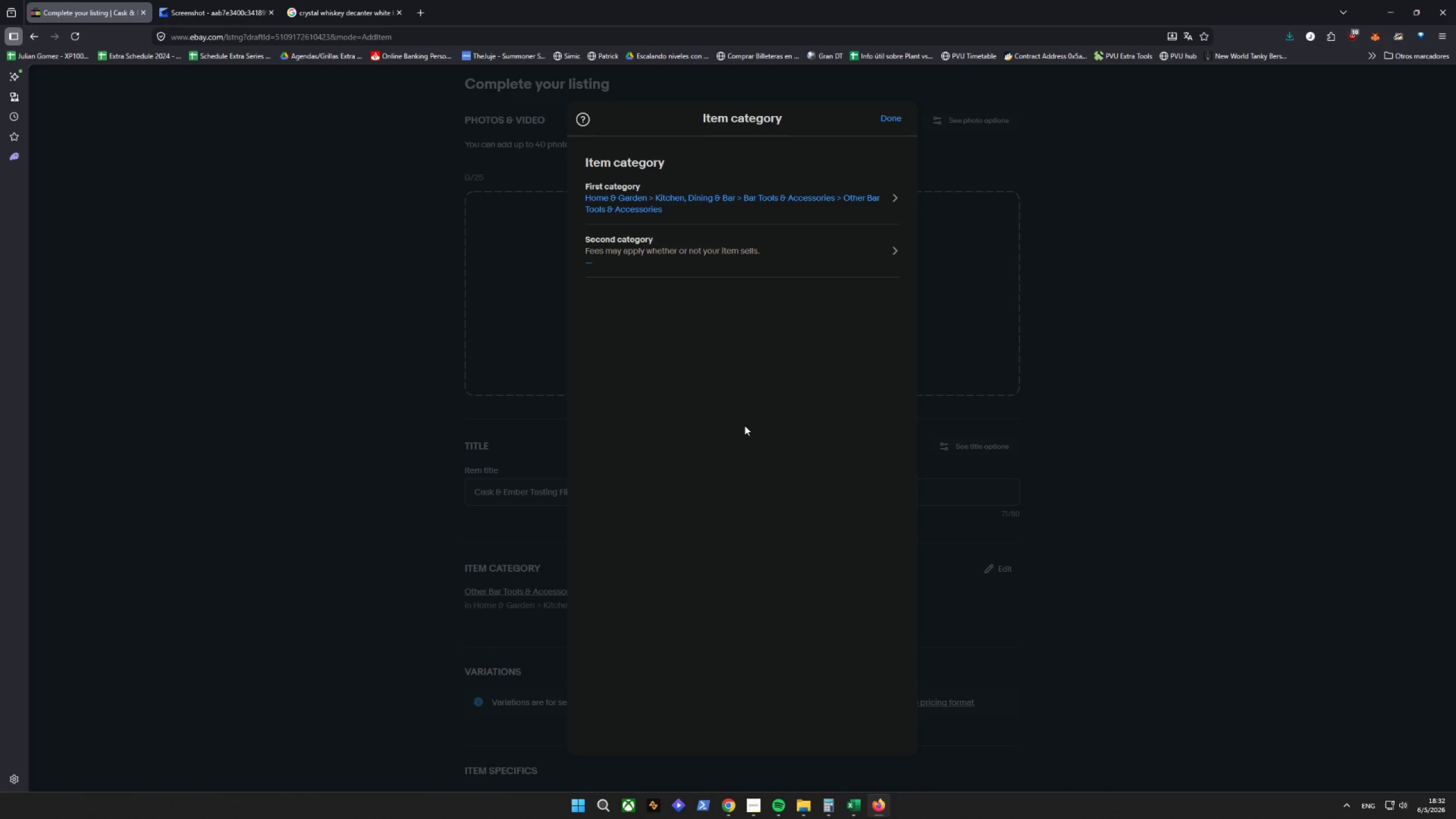 
wait(5.56)
 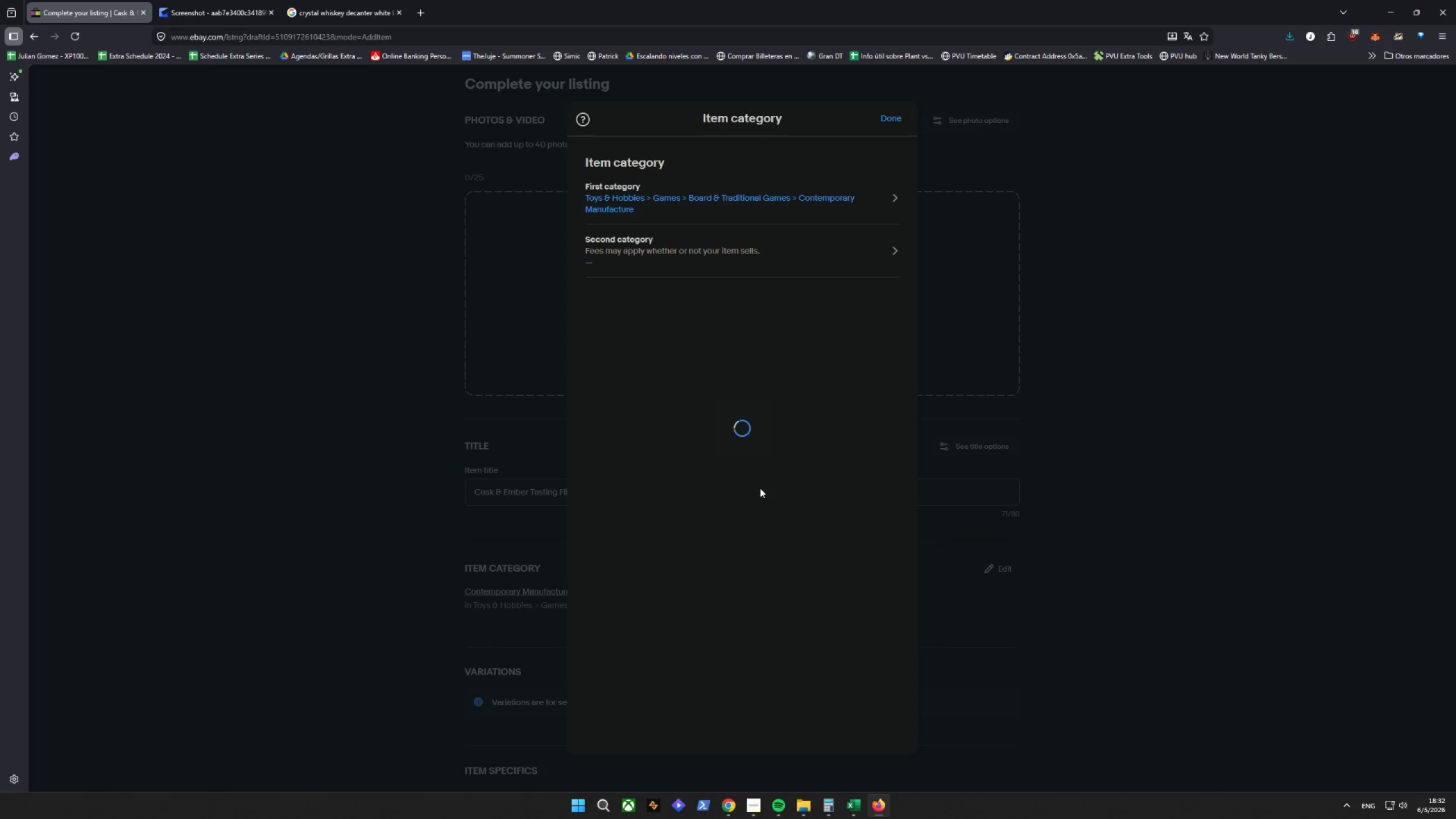 
left_click([740, 250])
 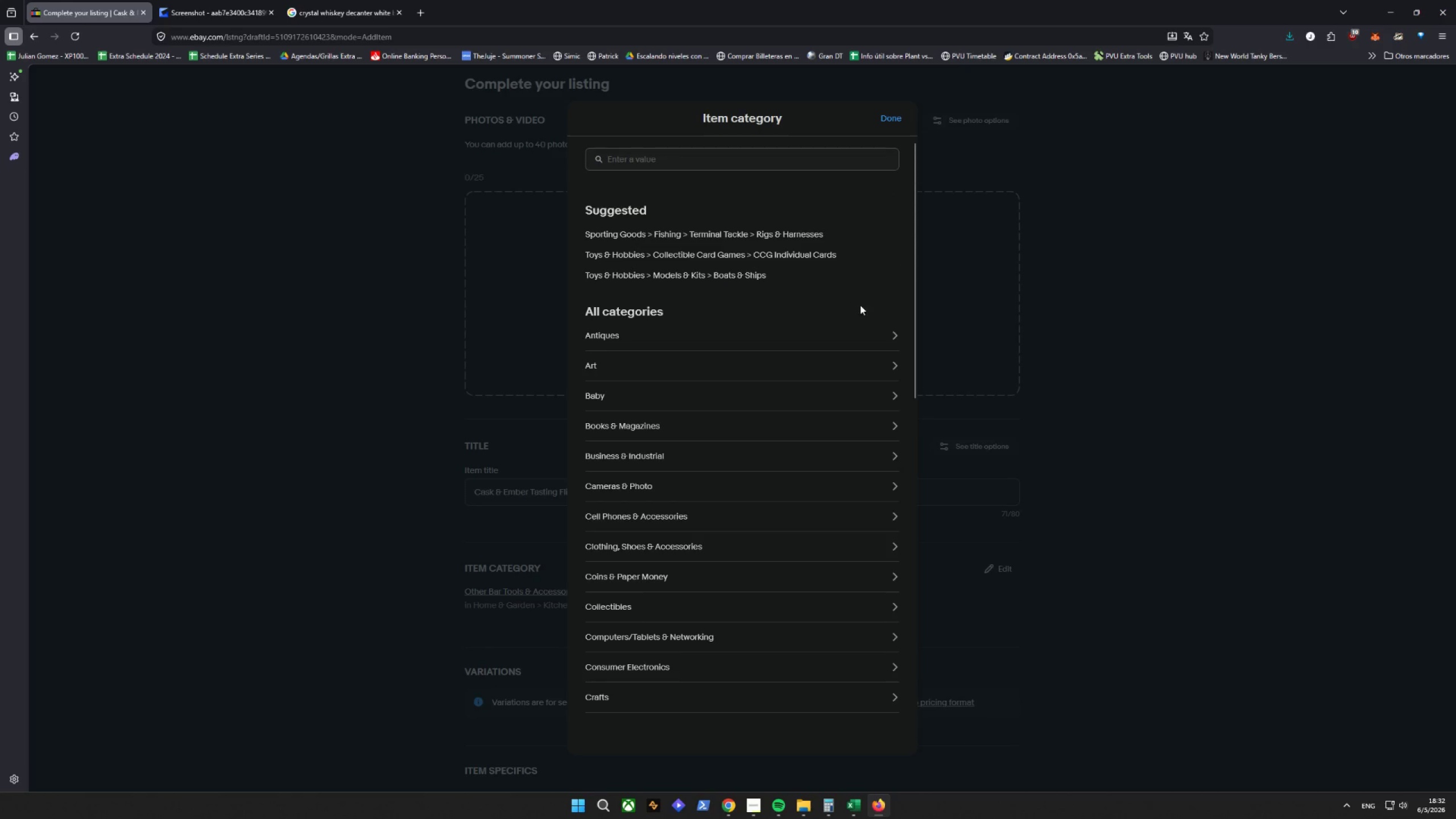 
double_click([1152, 369])
 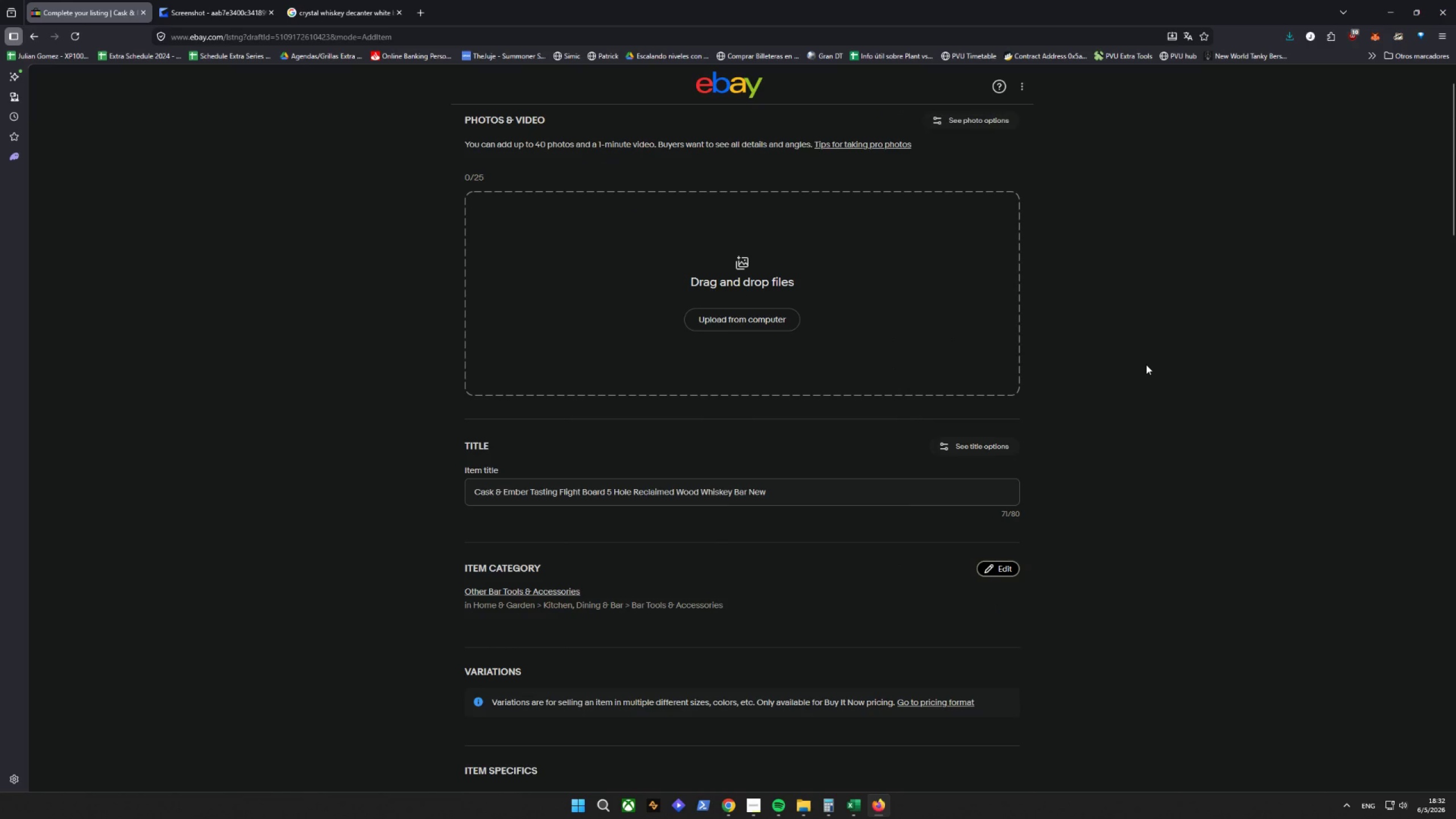 
scroll: coordinate [1146, 365], scroll_direction: down, amount: 4.0
 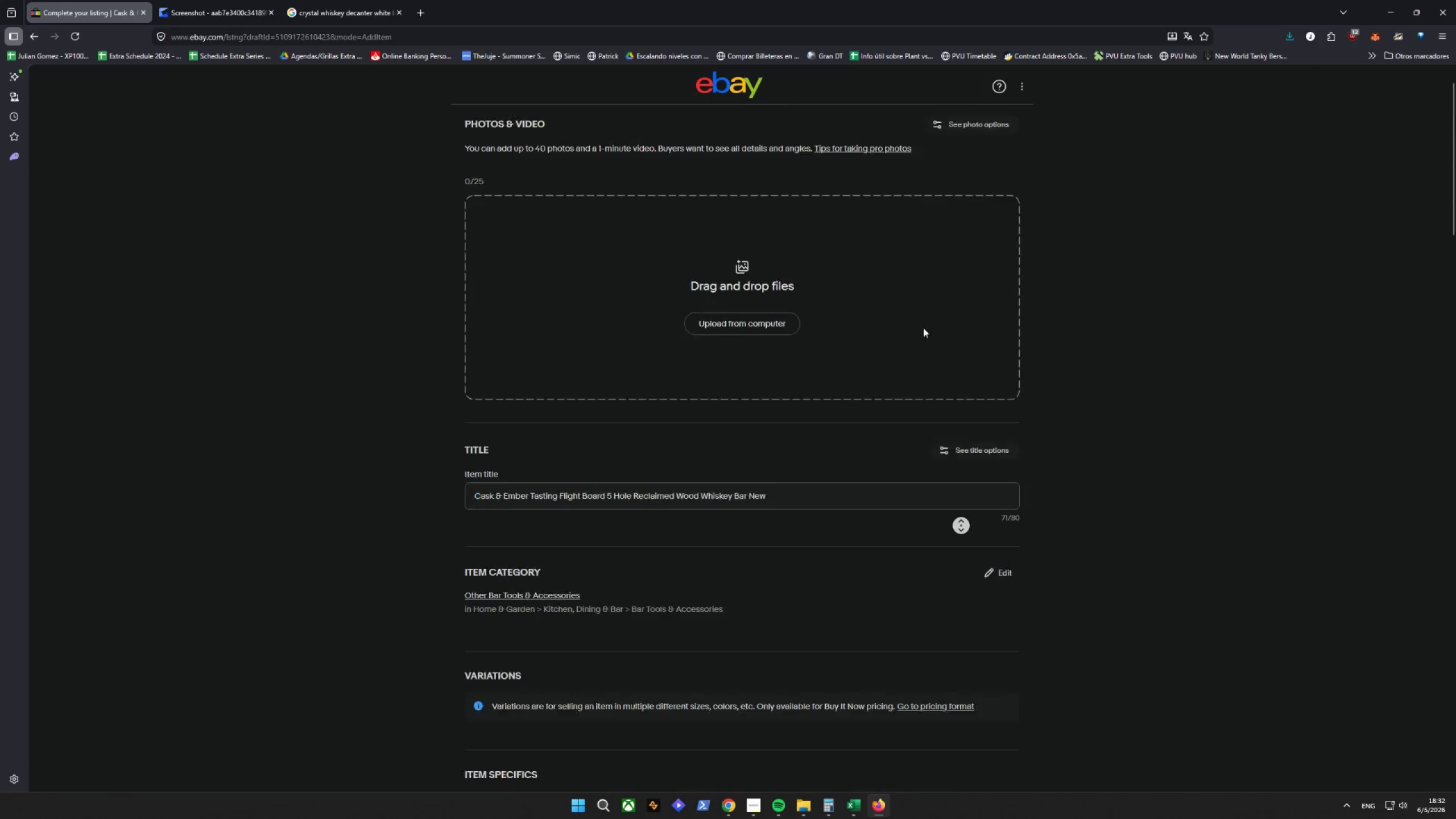 
left_click_drag(start_coordinate=[785, 552], to_coordinate=[531, 555])
 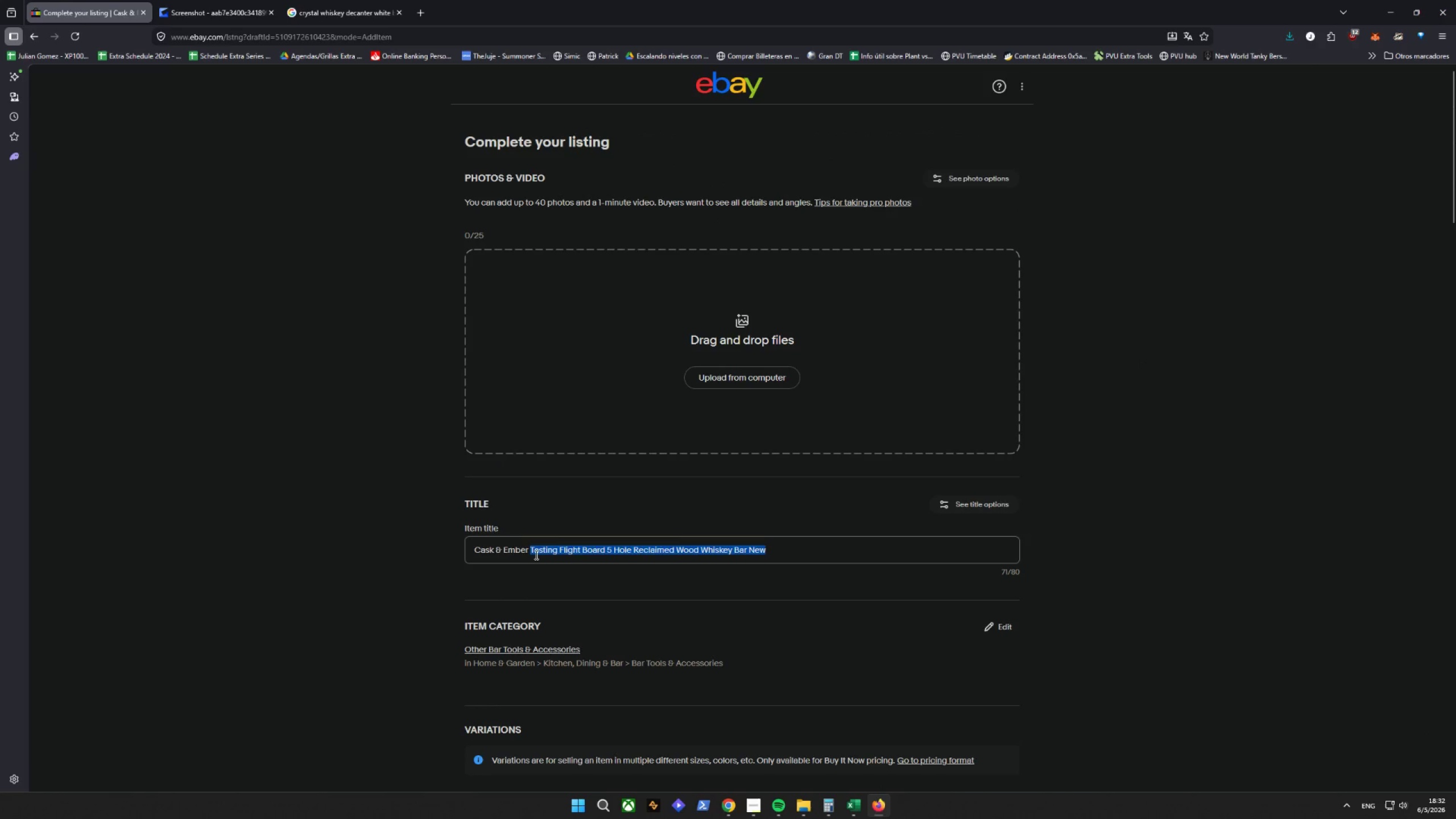 
right_click([535, 555])
 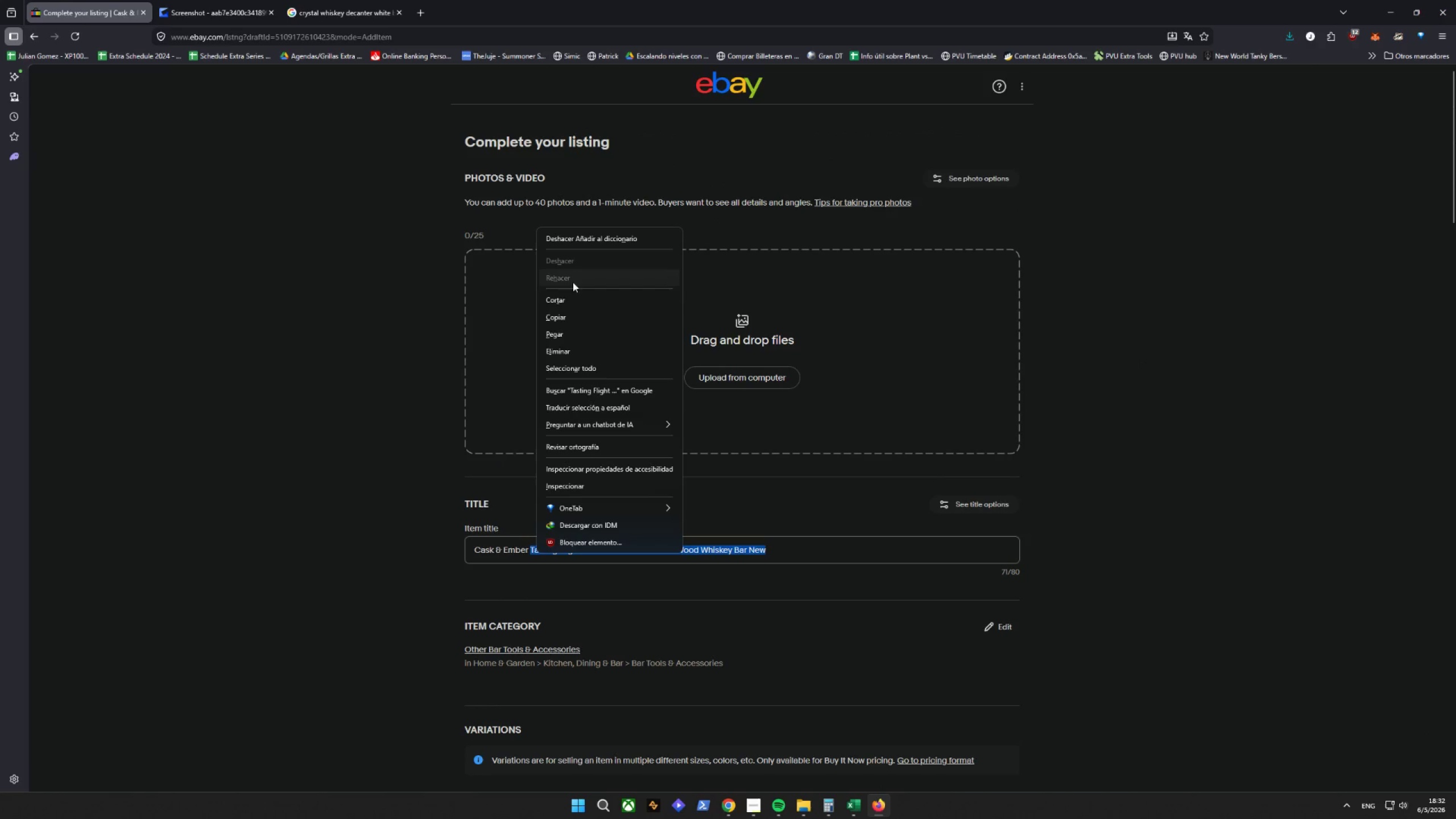 
left_click([568, 317])
 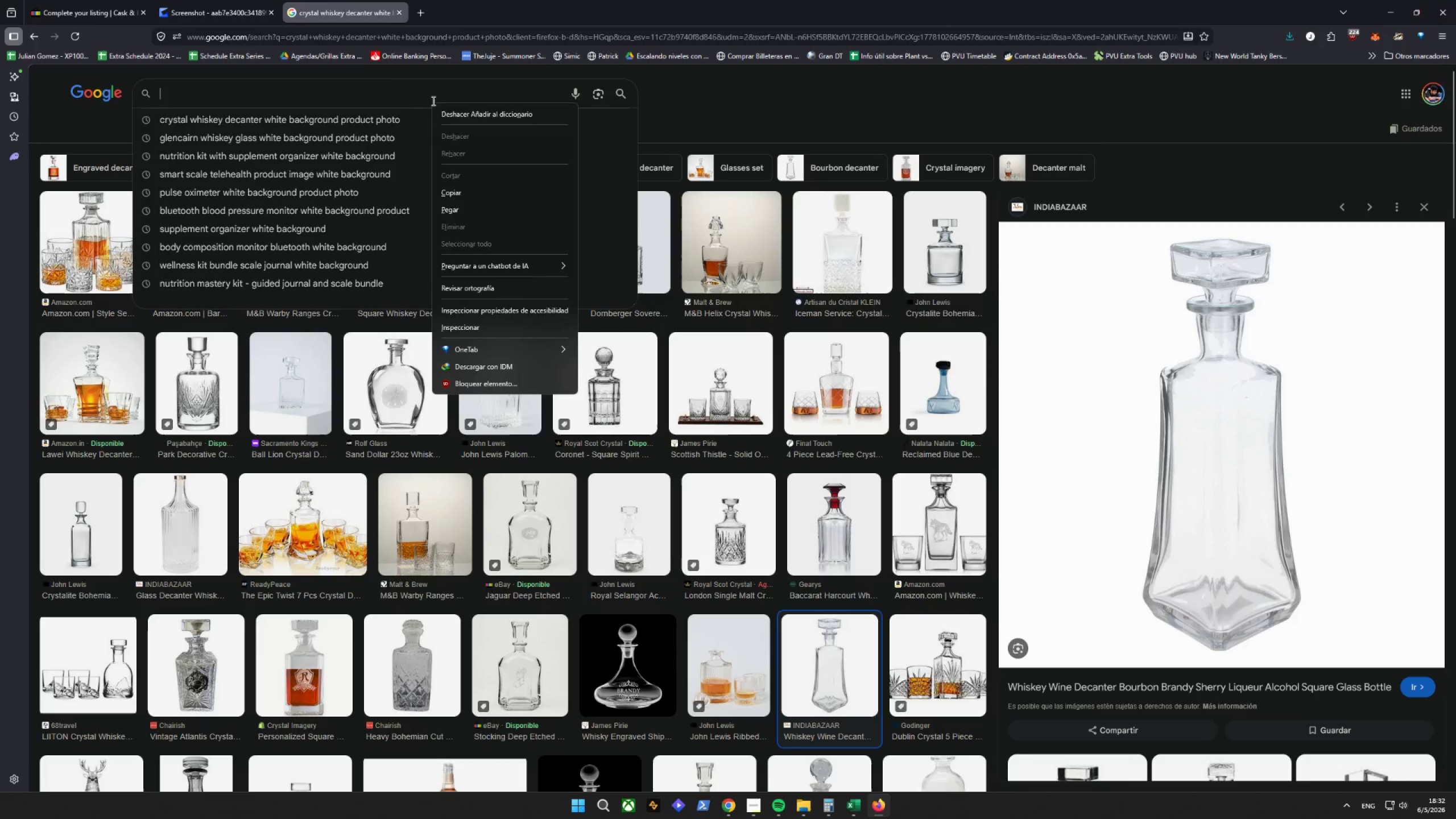 
left_click([461, 212])
 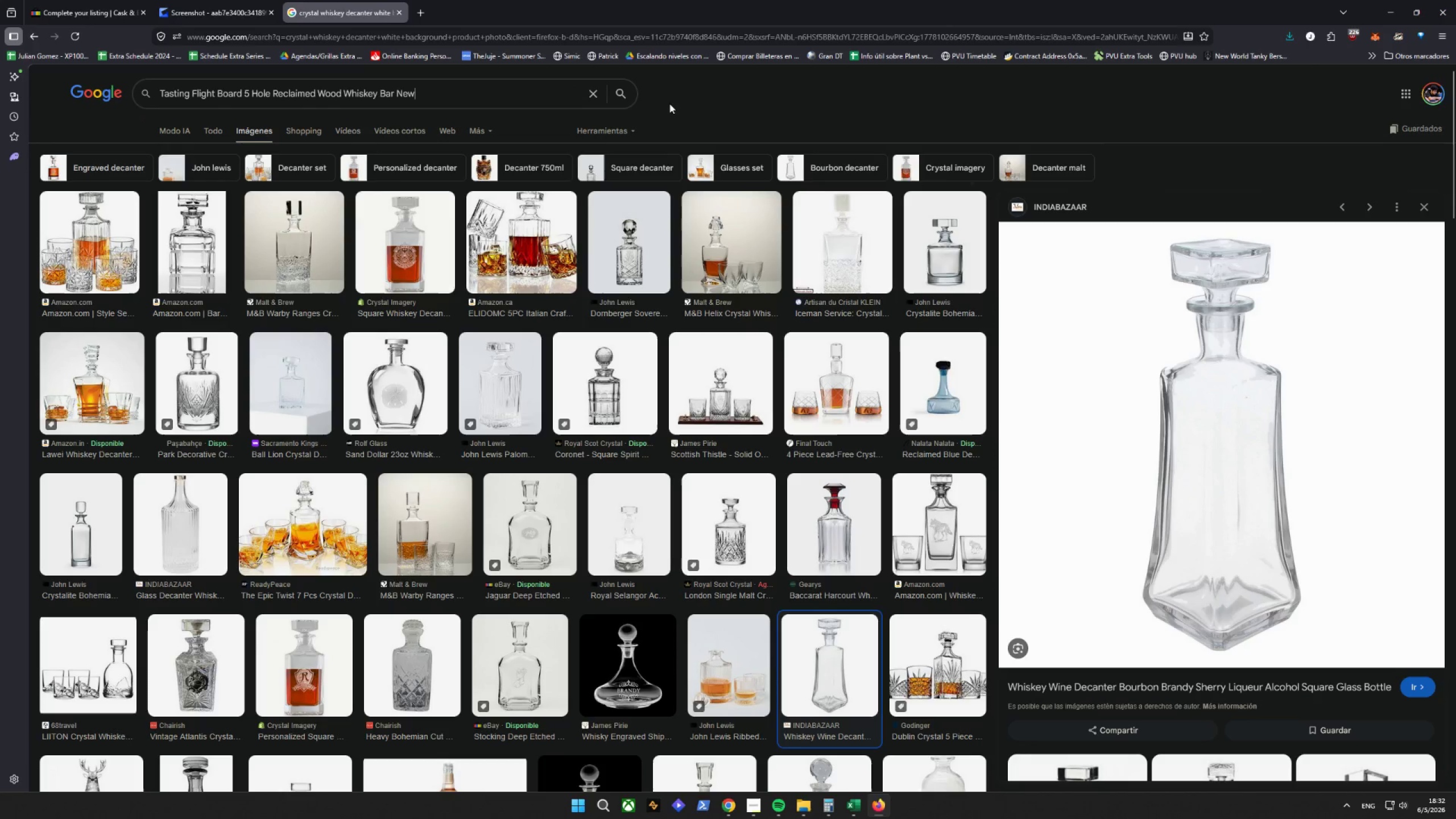 
mouse_move([627, 104])
 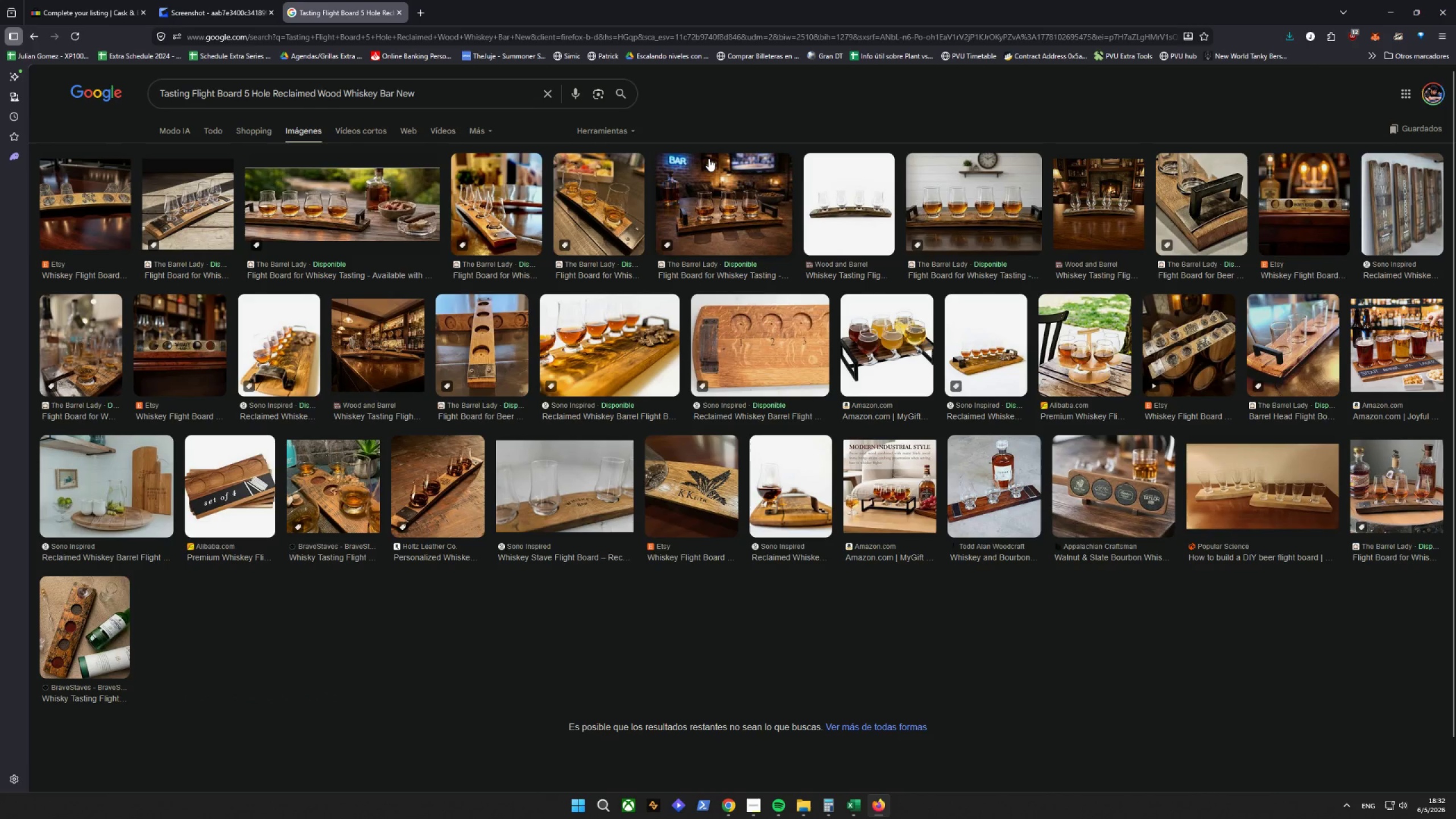 
wait(9.33)
 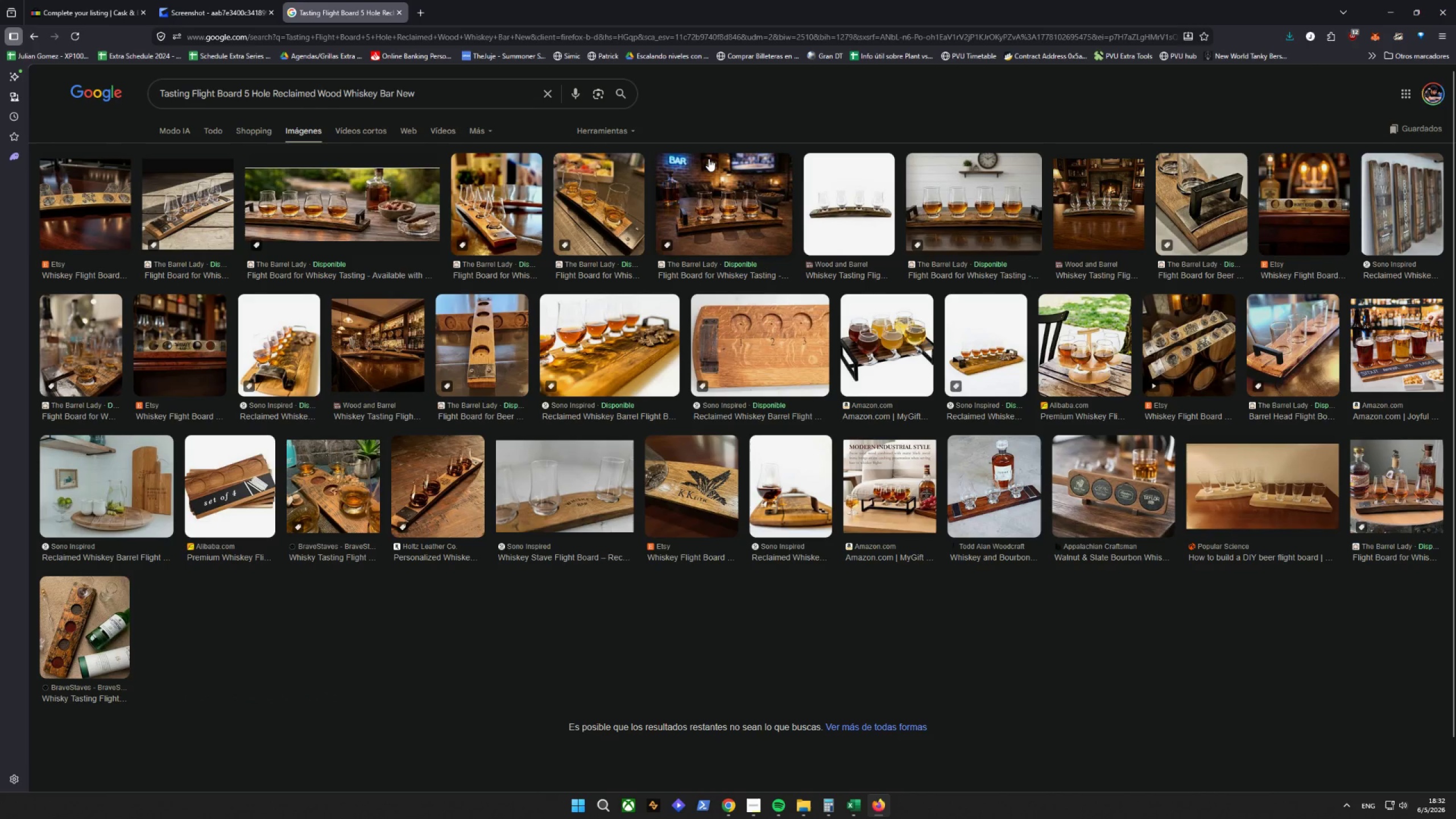 
scroll: coordinate [423, 373], scroll_direction: down, amount: 6.0
 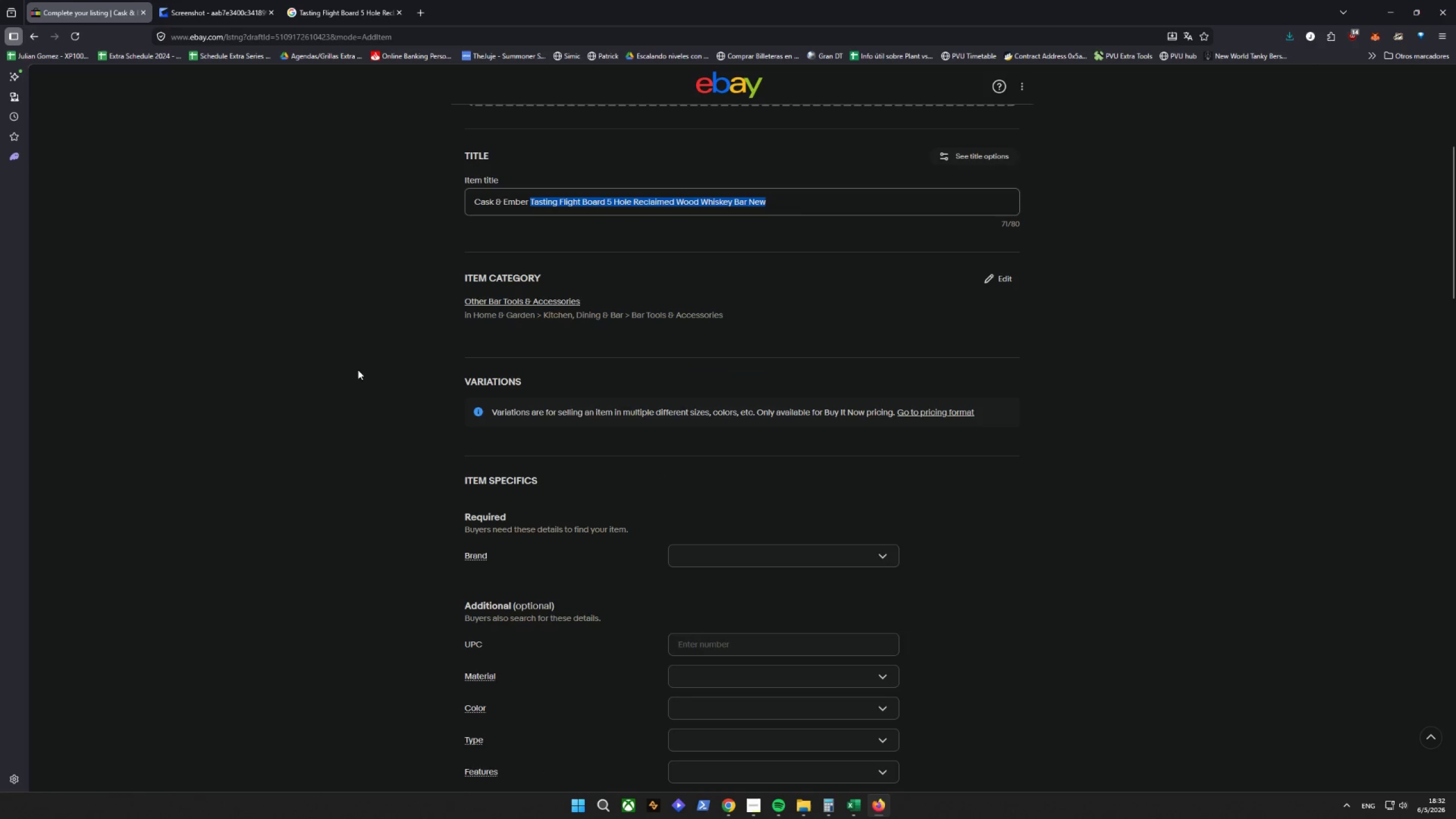 
left_click([332, 377])
 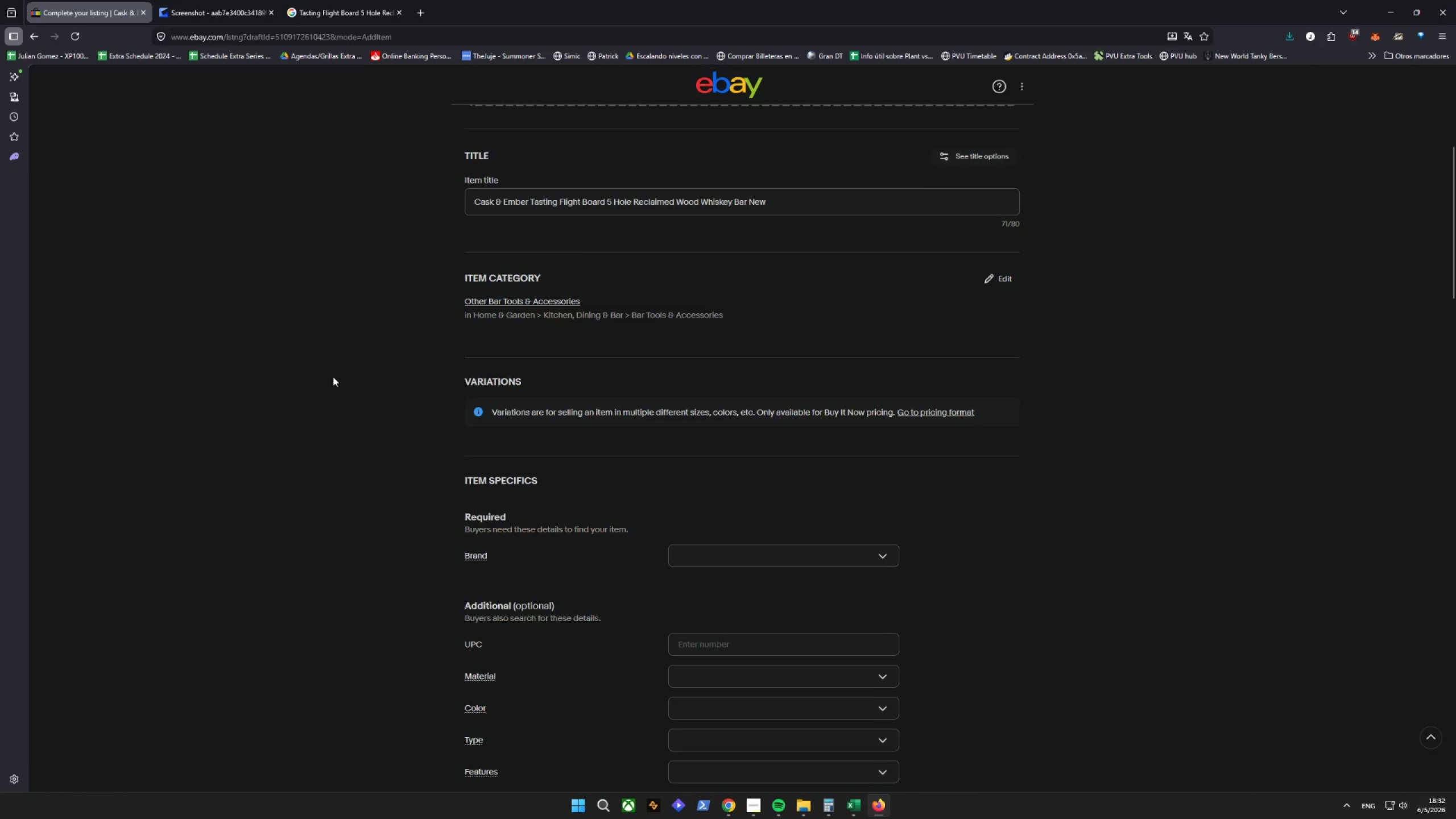 
scroll: coordinate [334, 377], scroll_direction: down, amount: 2.0
 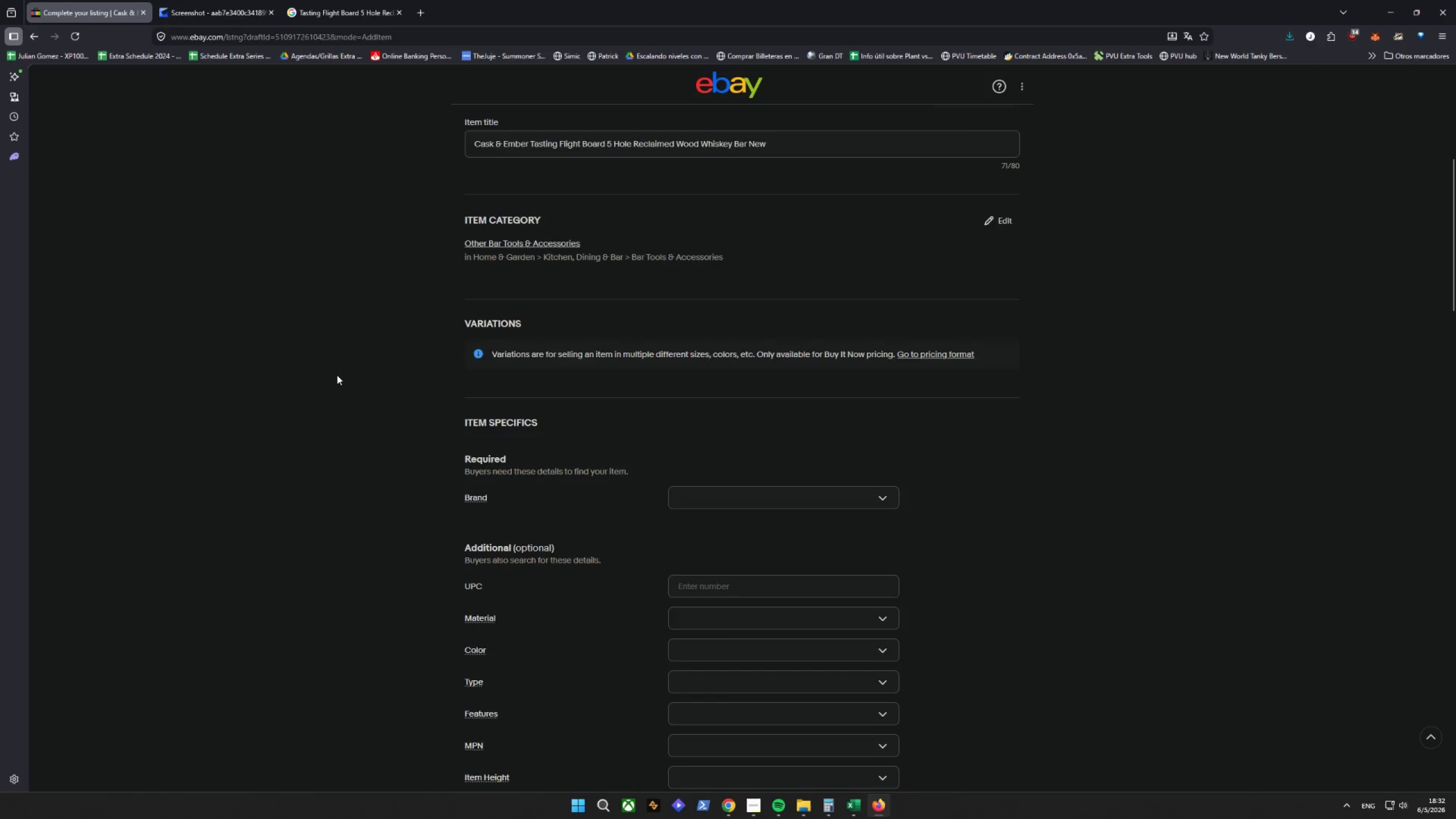 
scroll: coordinate [337, 375], scroll_direction: up, amount: 2.0
 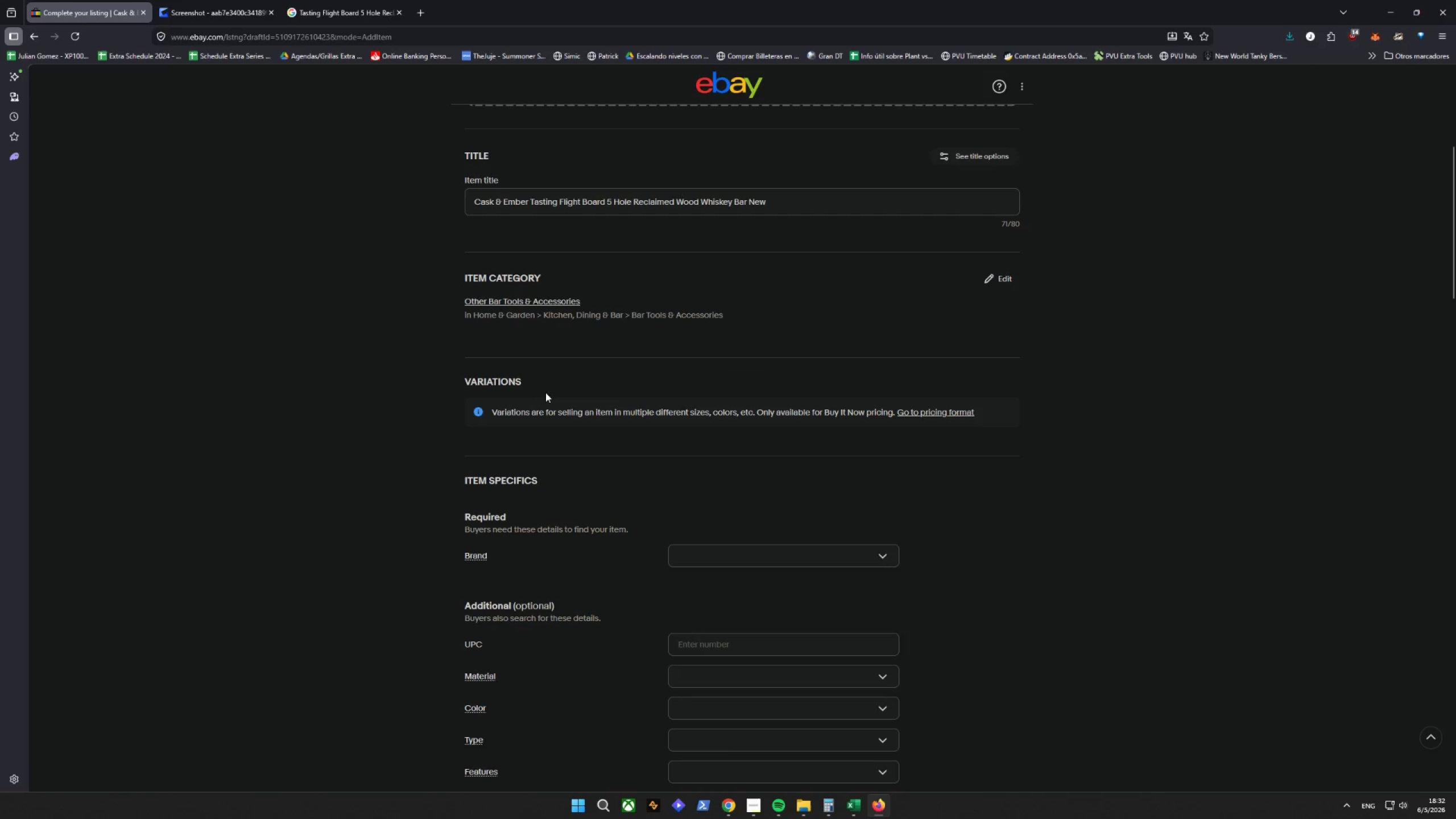 
scroll: coordinate [544, 391], scroll_direction: down, amount: 6.0
 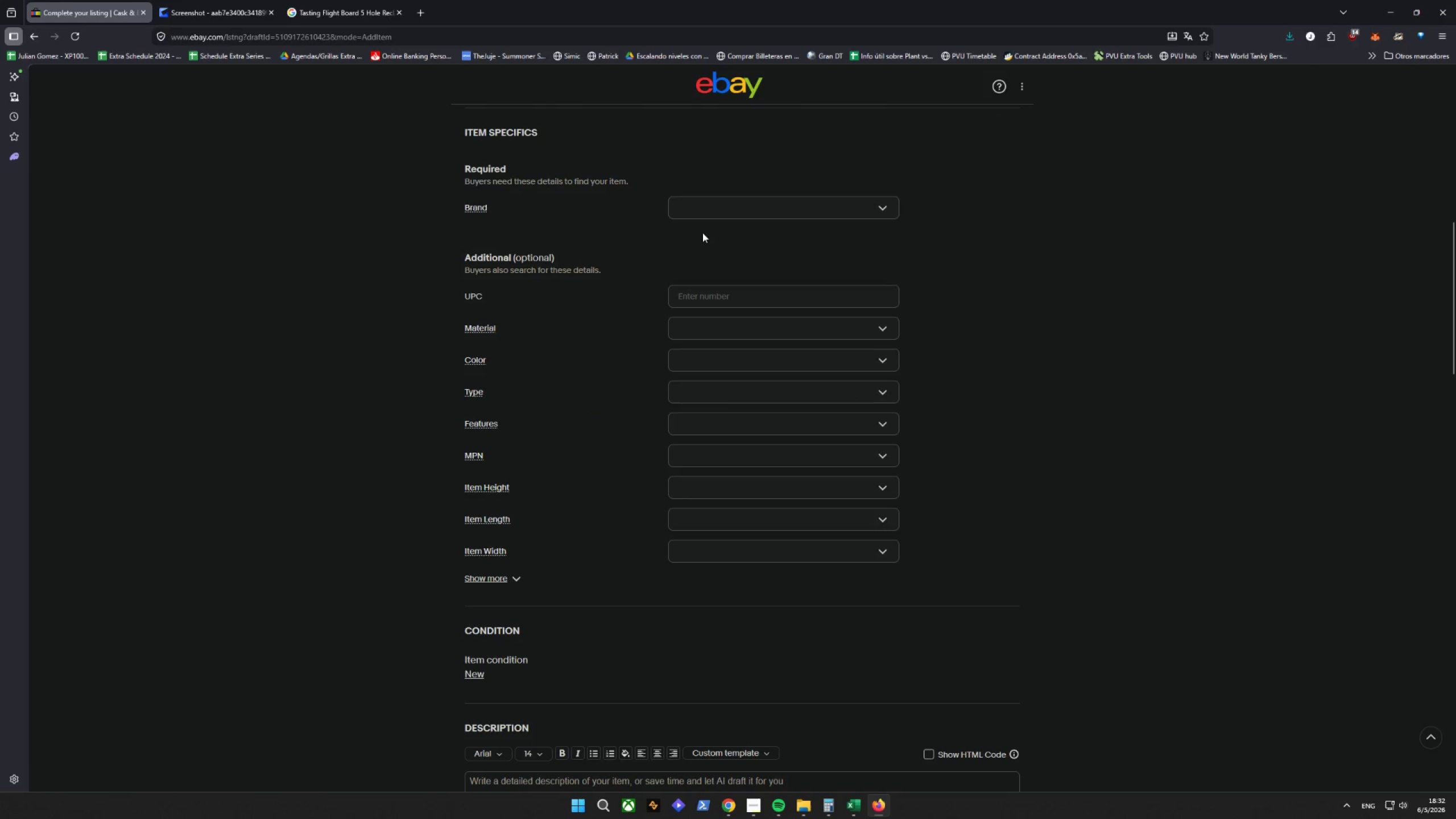 
left_click([724, 212])
 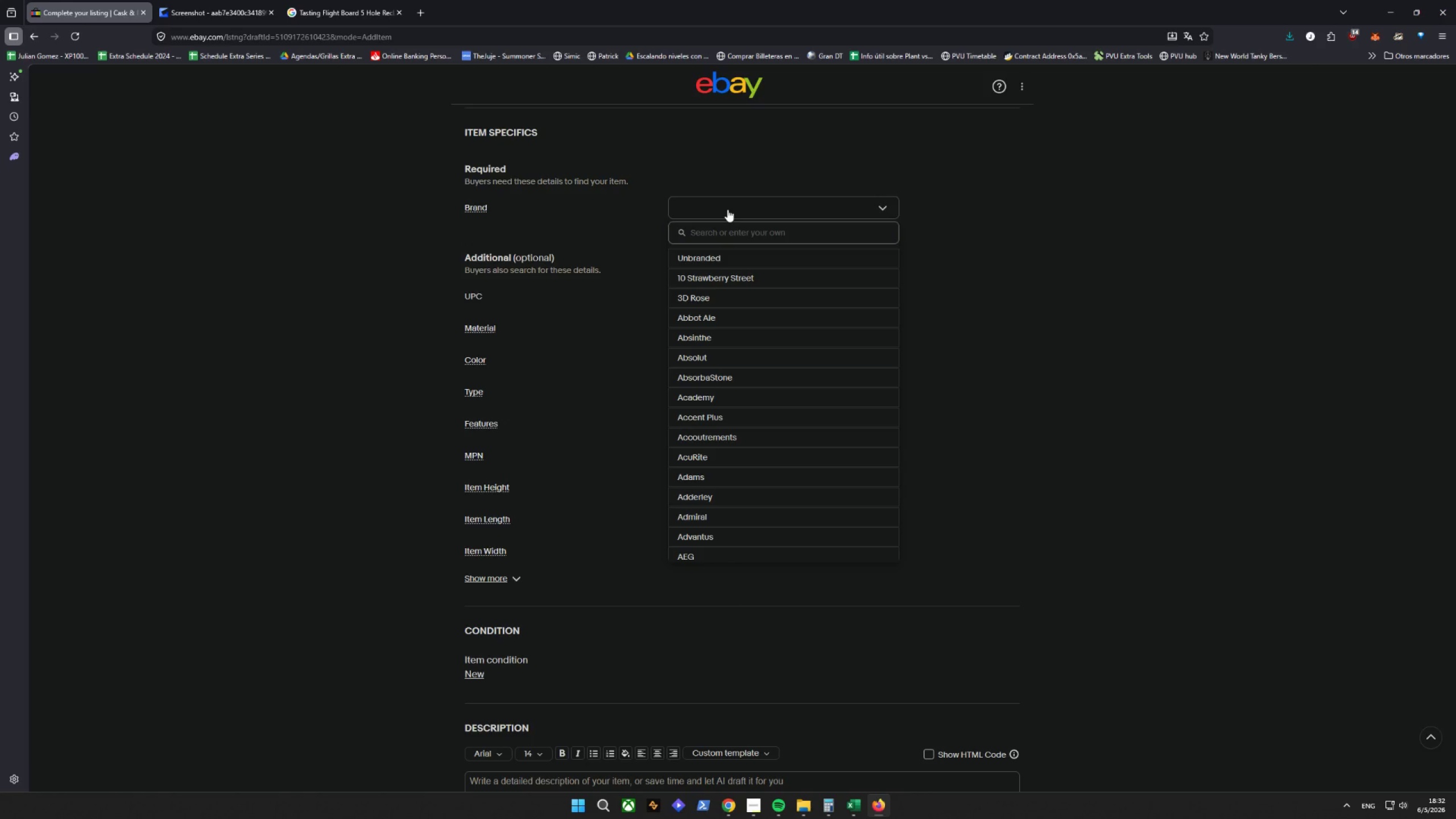 
wait(6.17)
 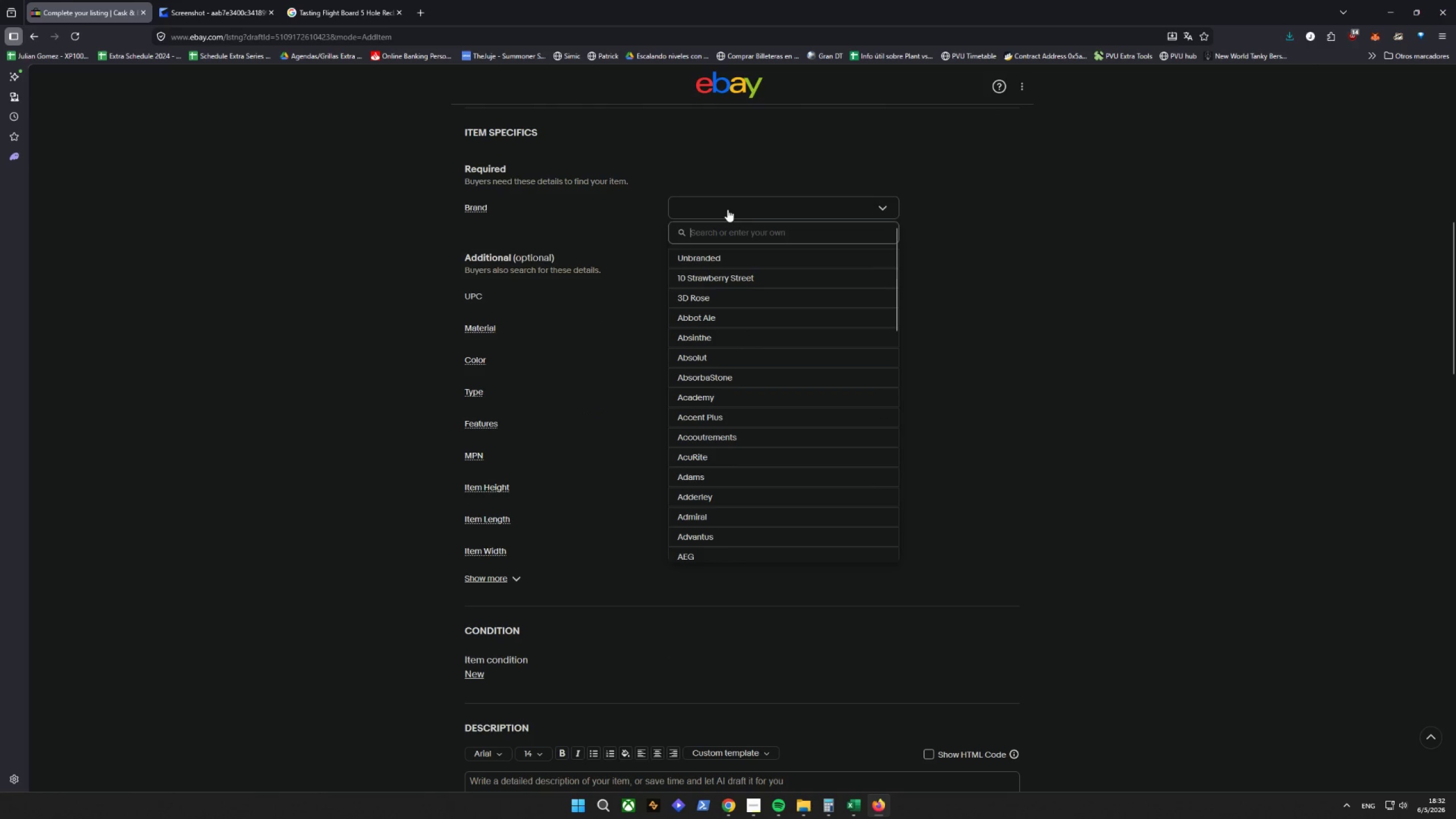 
type(cASK)
key(Backspace)
key(Backspace)
key(Backspace)
key(Backspace)
type(Cask & Ember )
key(Backspace)
 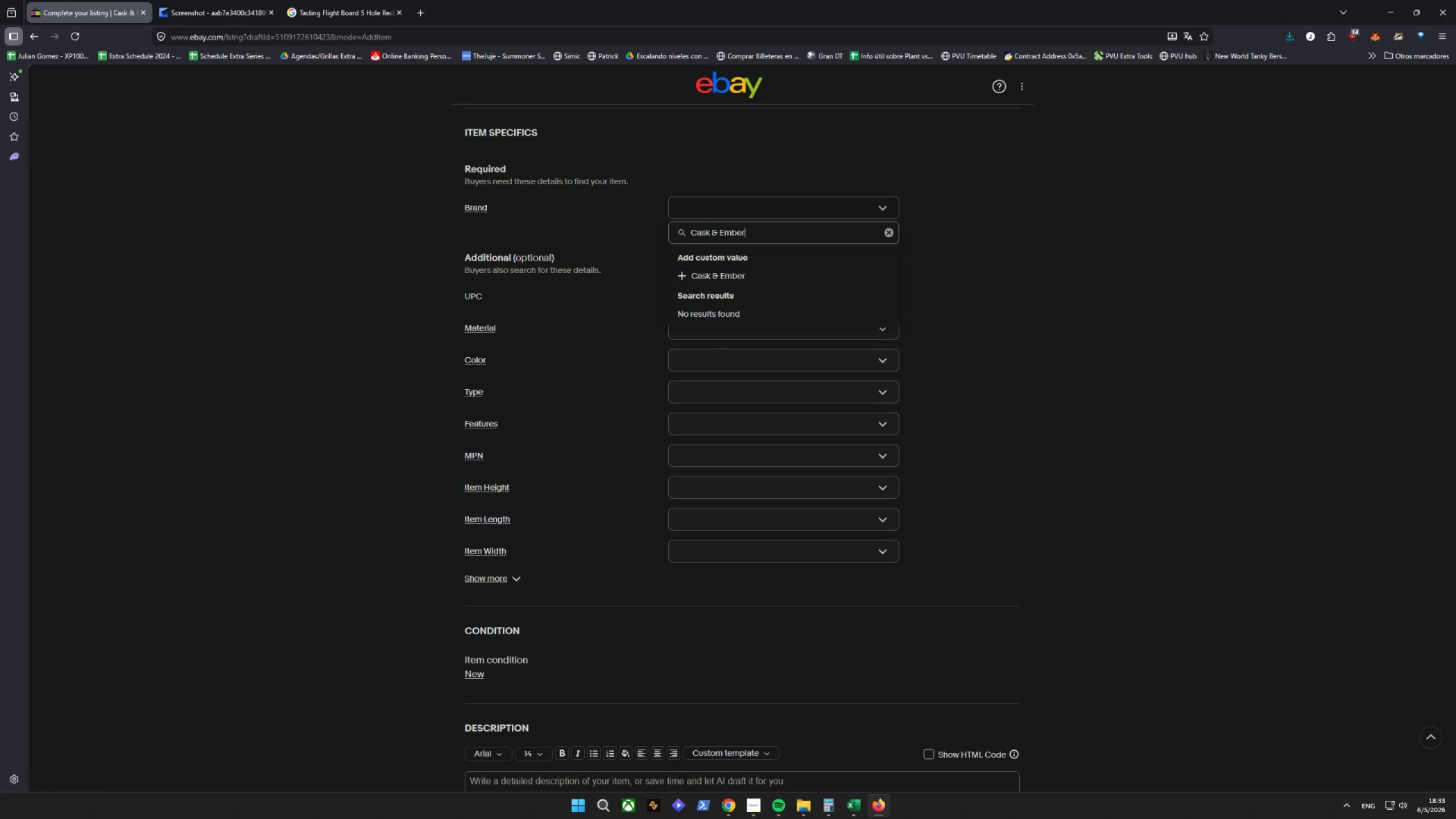 
wait(15.53)
 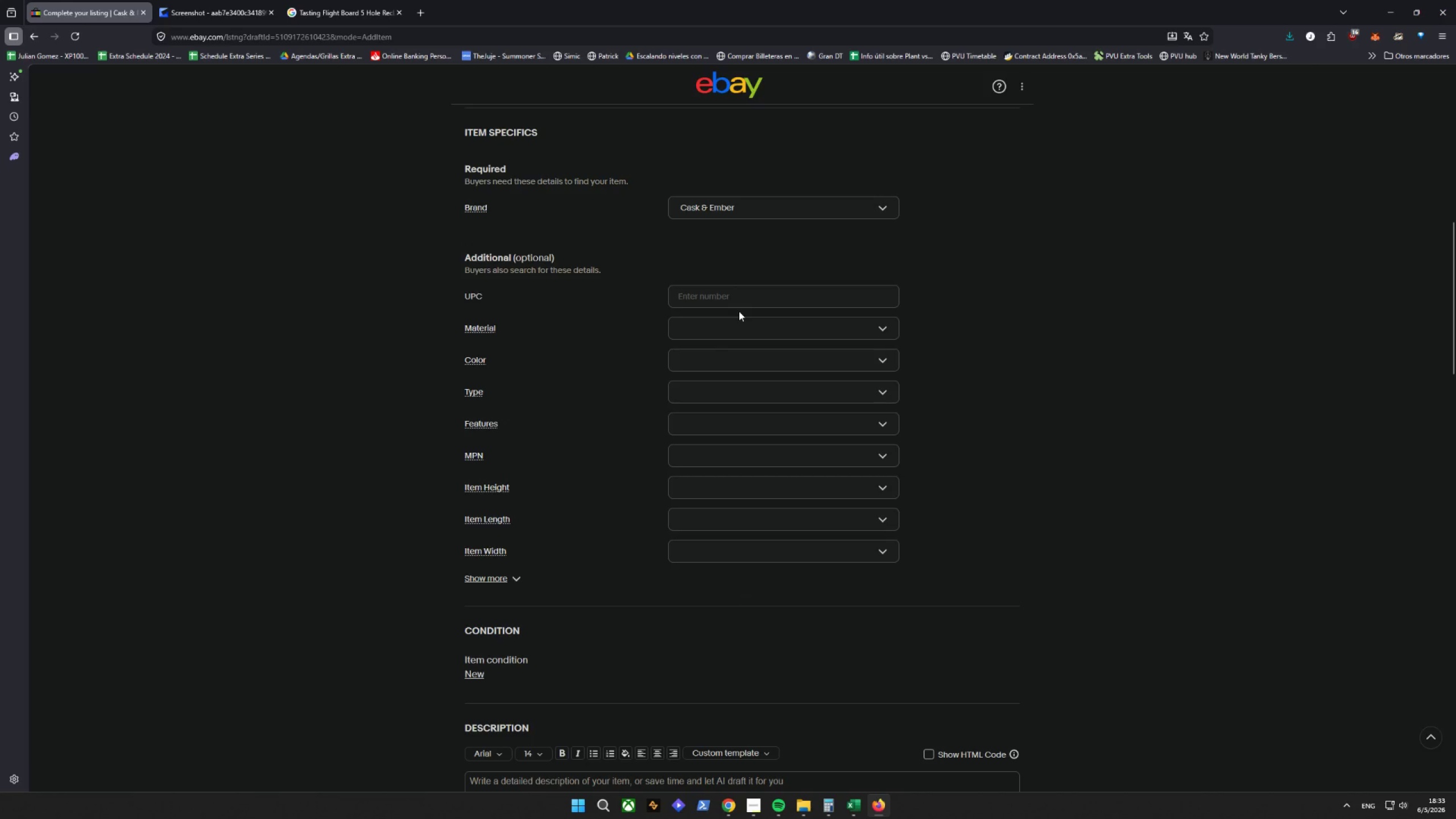 
left_click_drag(start_coordinate=[726, 381], to_coordinate=[726, 389])
 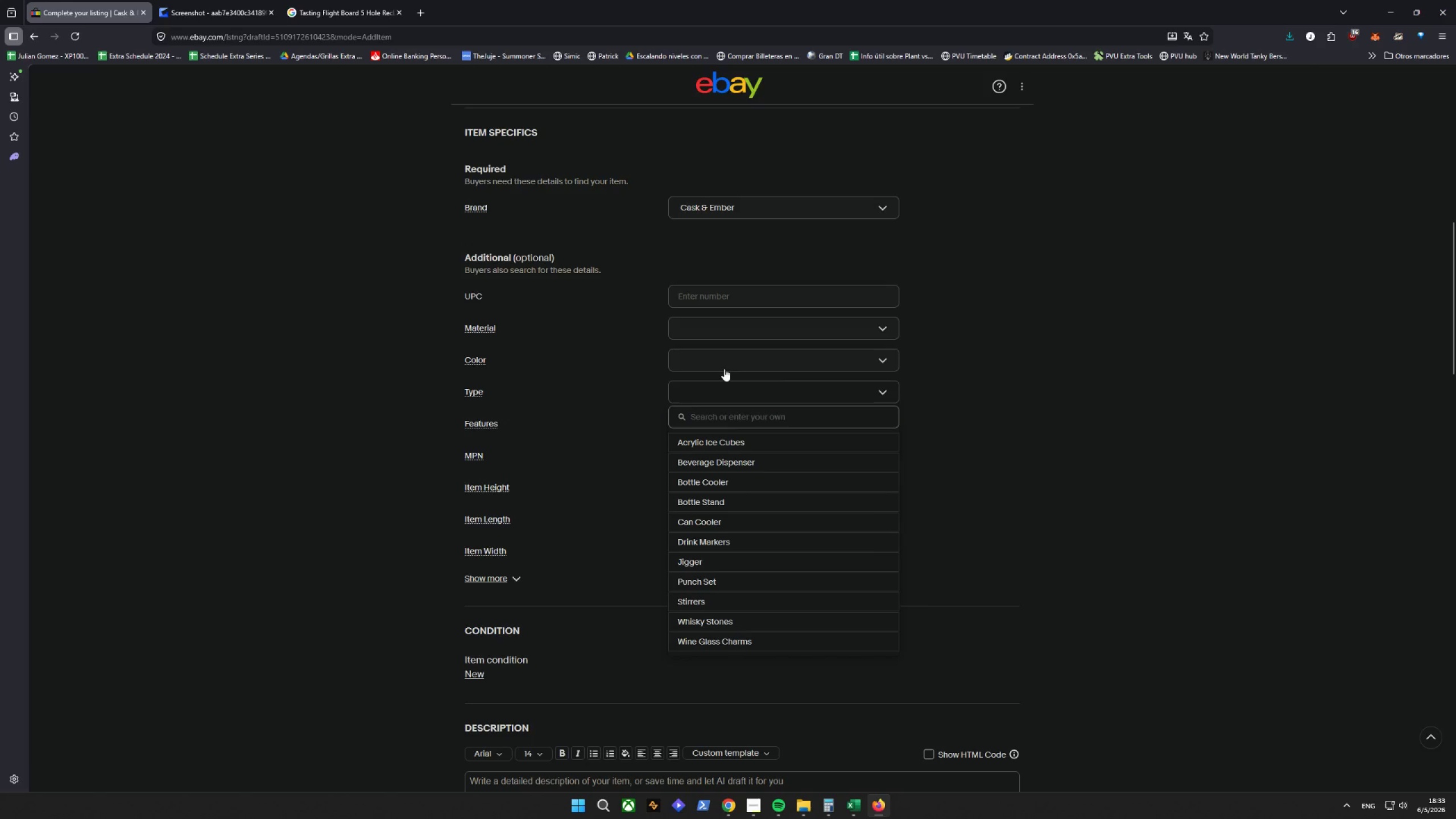 
type(Tasting)
 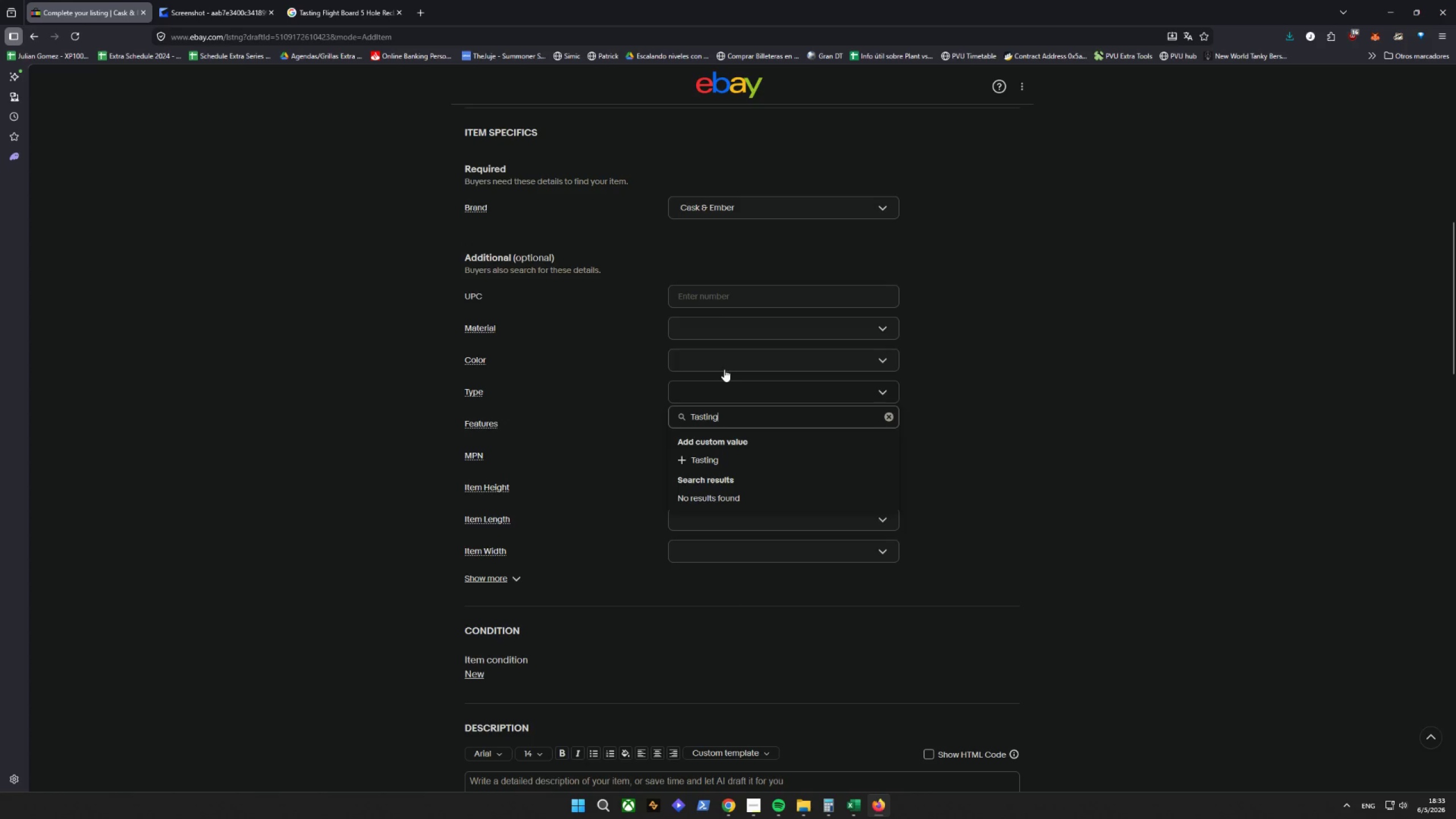 
type( Flight Board)
 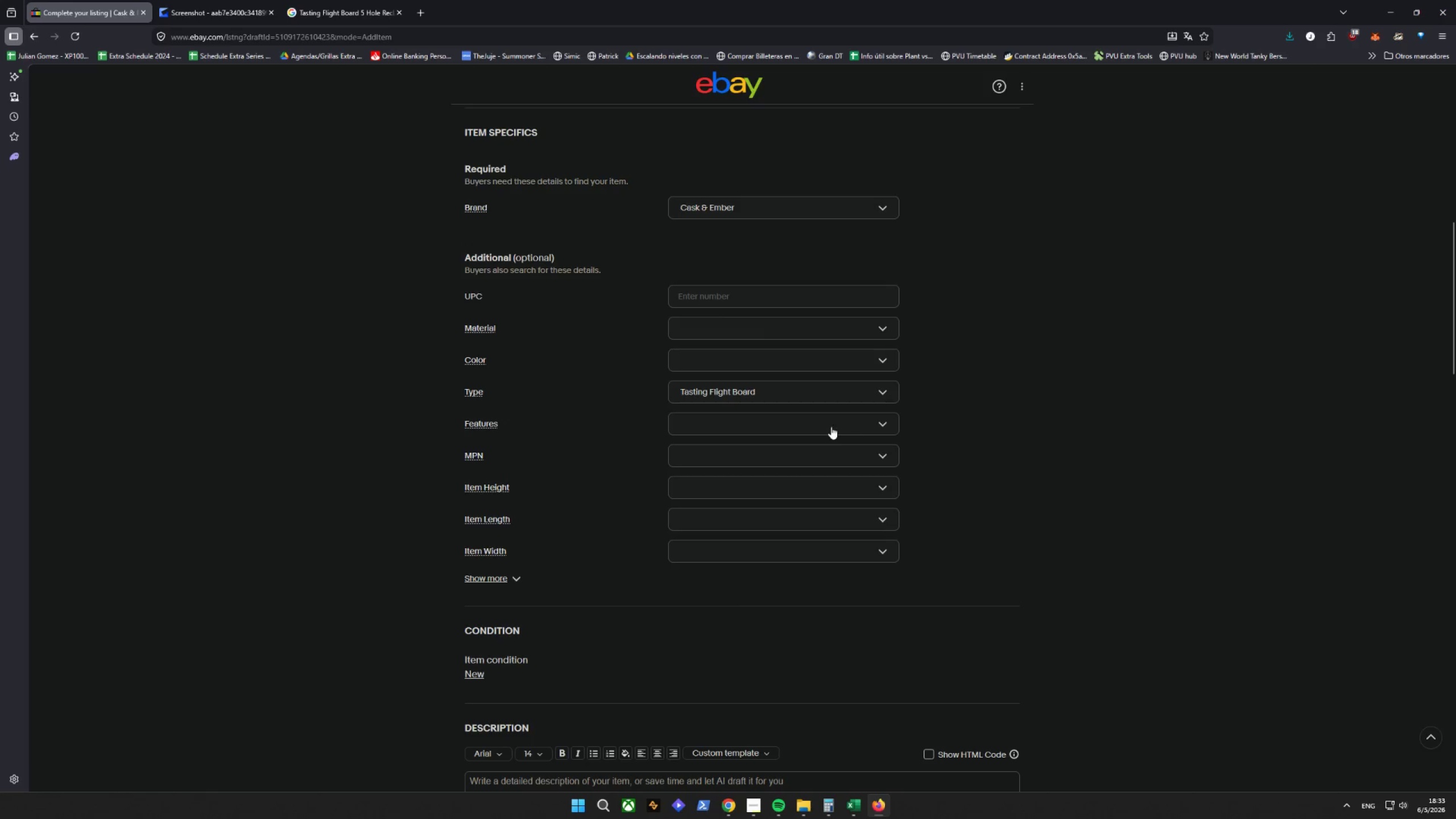 
wait(7.56)
 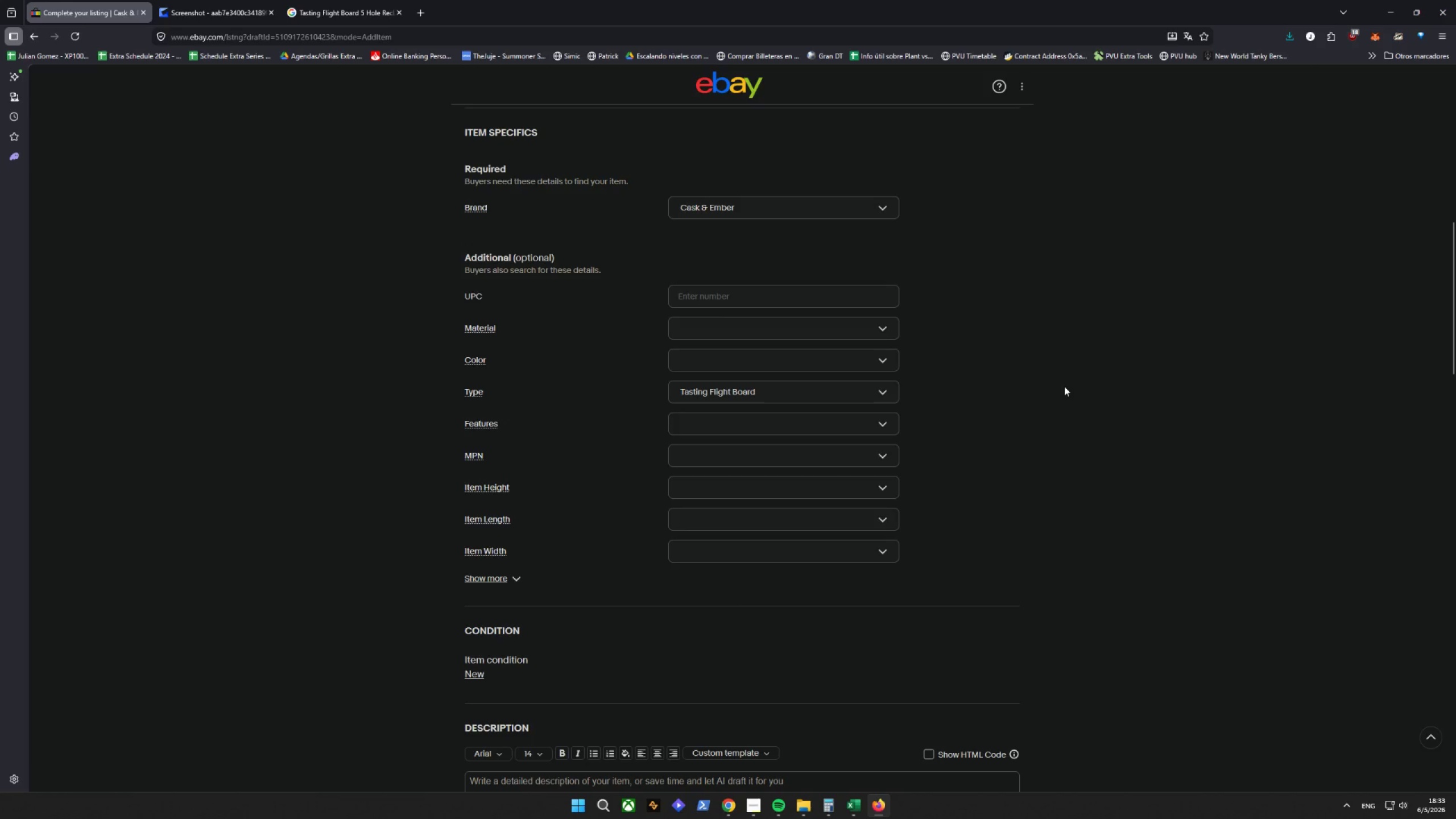 
double_click([775, 332])
 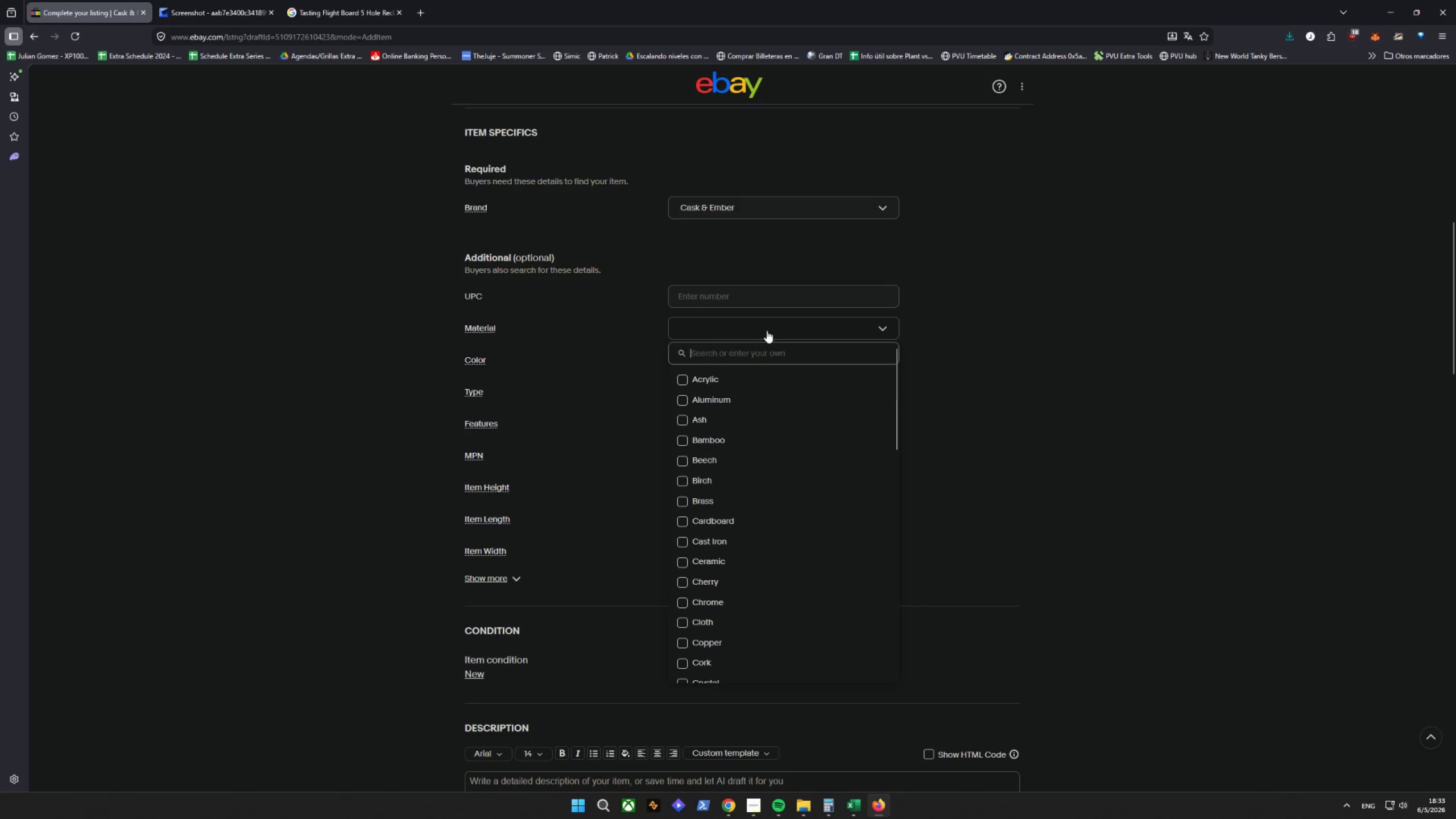 
type(Reclaimed Wood)
 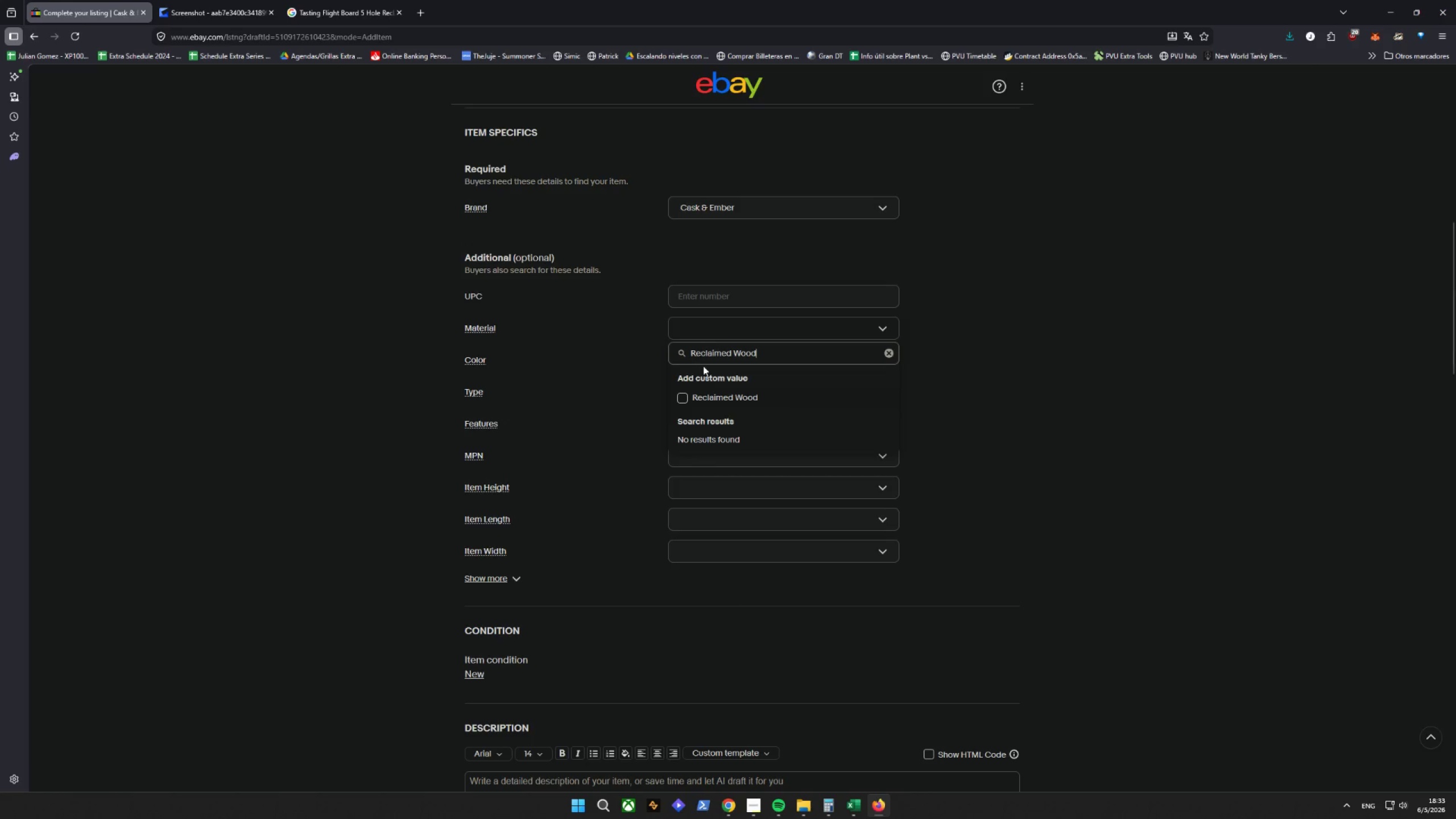 
left_click([735, 394])
 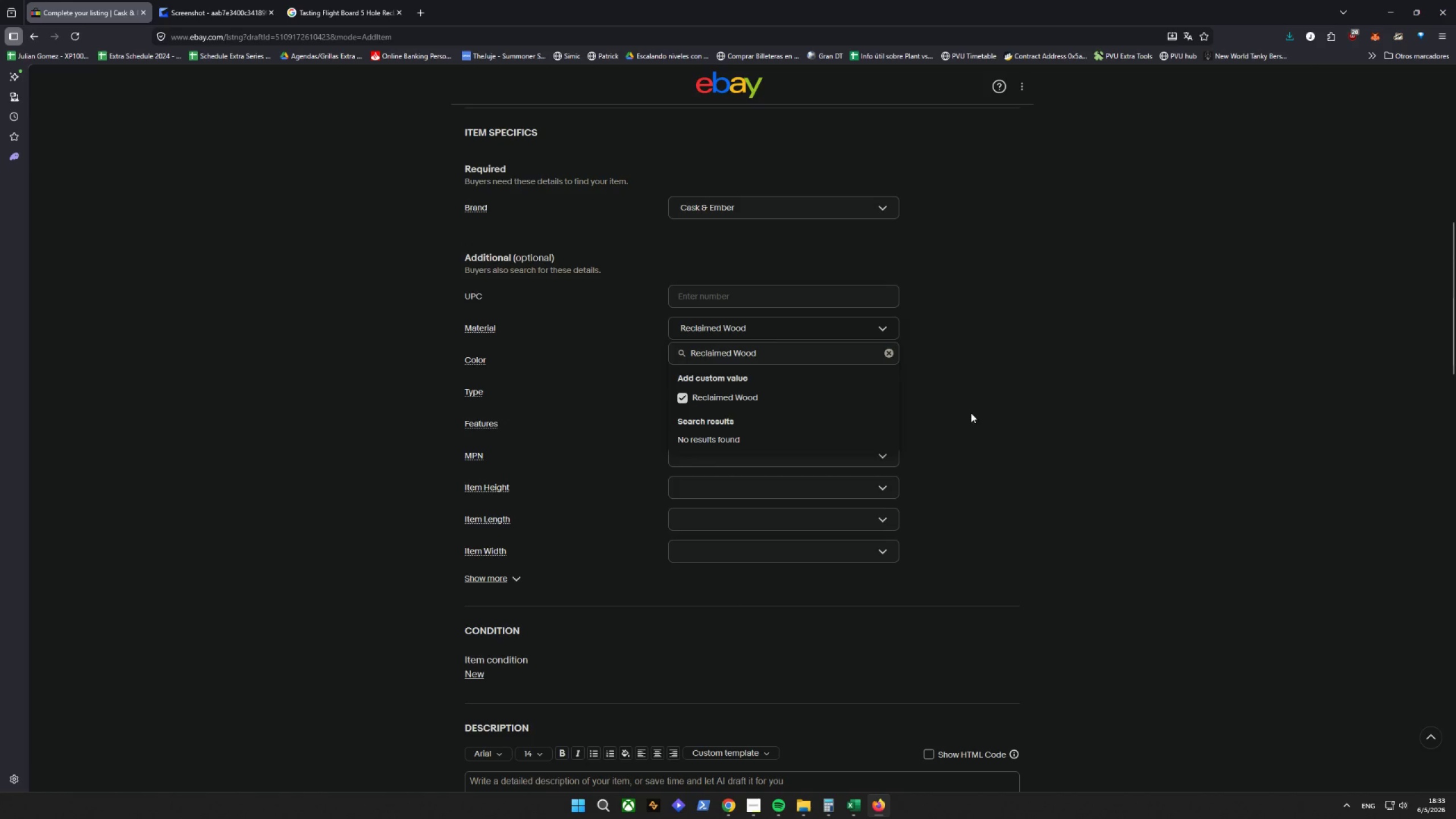 
left_click([971, 412])
 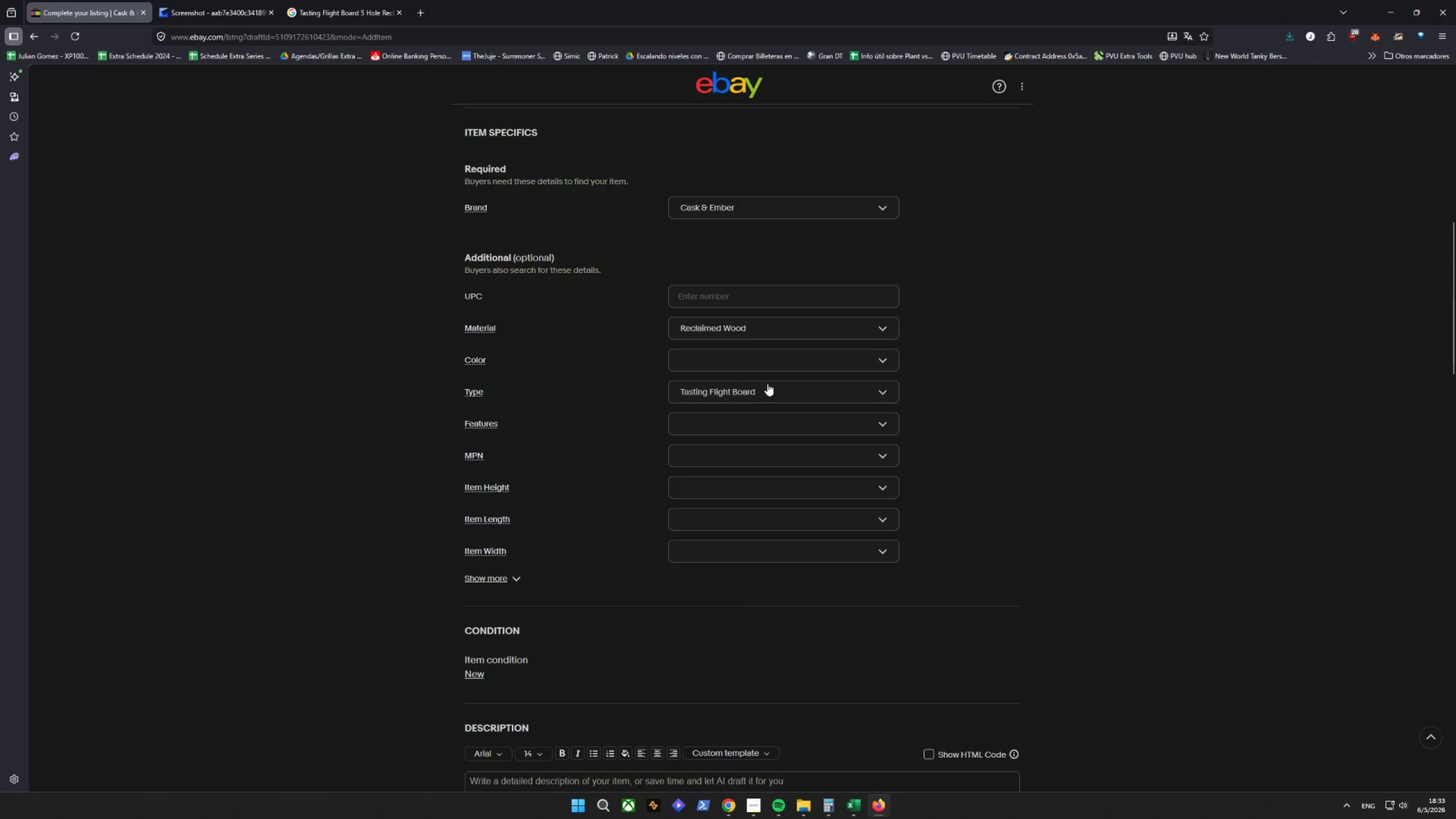 
wait(5.34)
 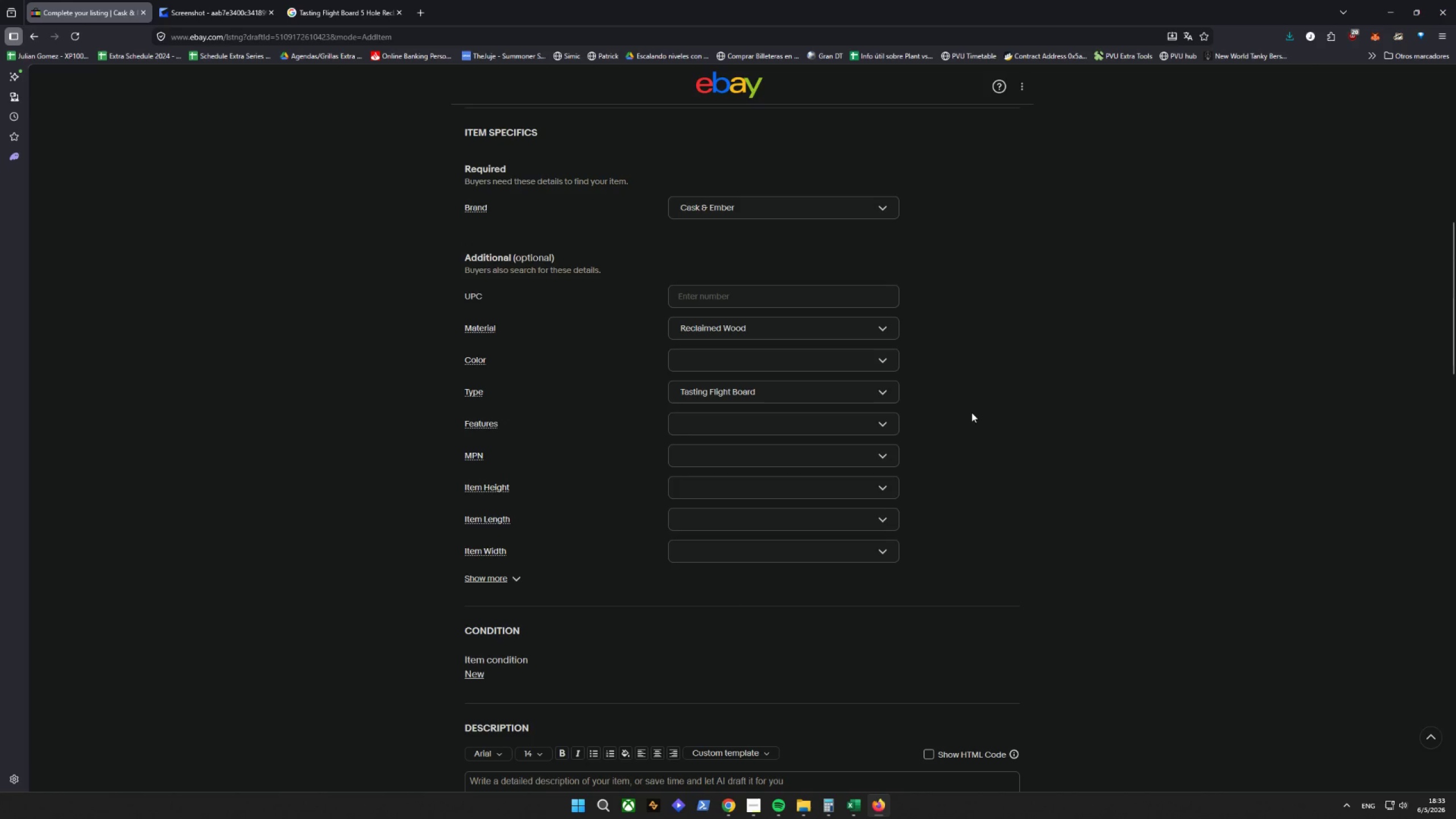 
type(boe)
key(Backspace)
key(Backspace)
key(Backspace)
type(Brown)
 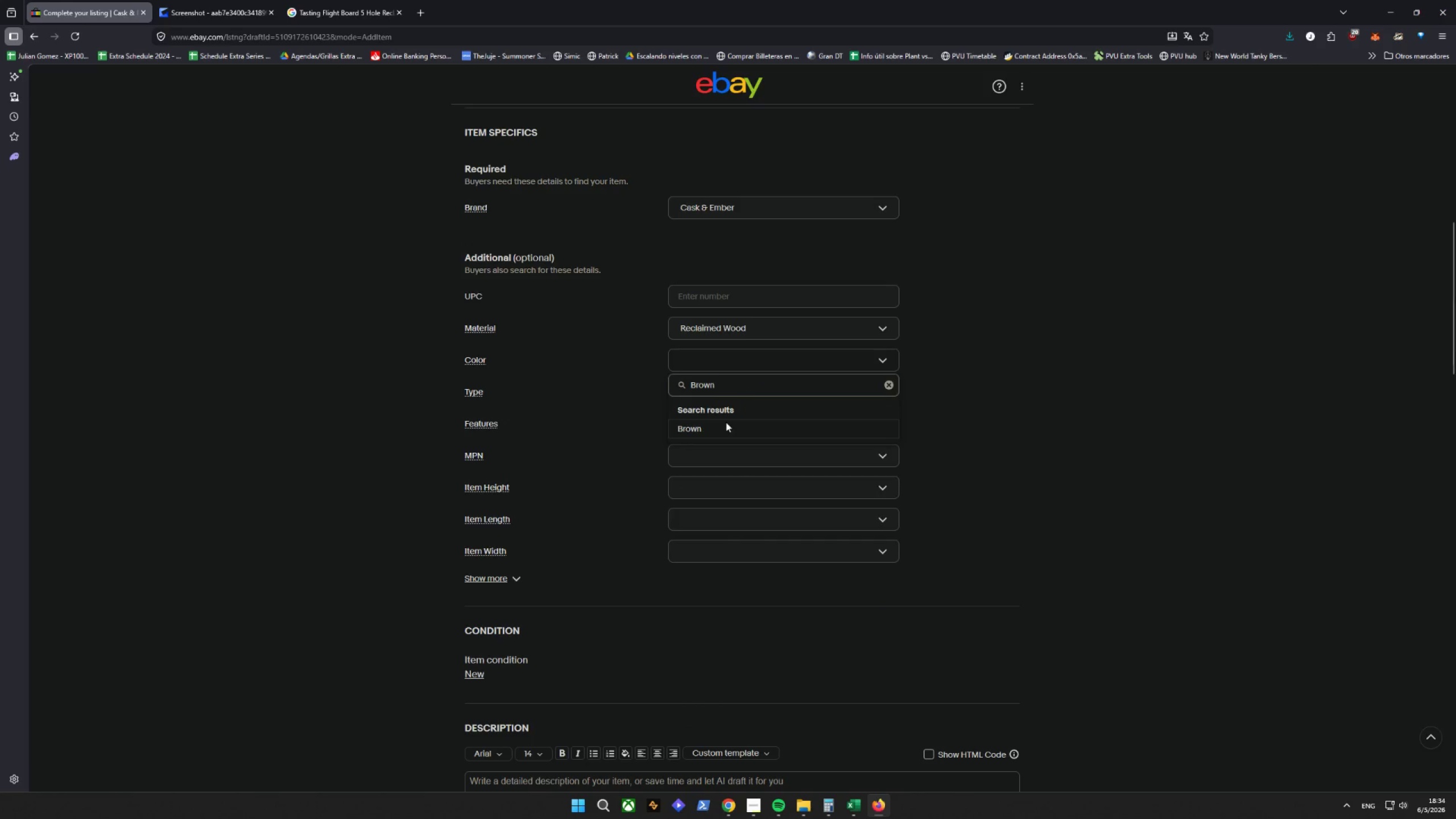 
left_click([712, 431])
 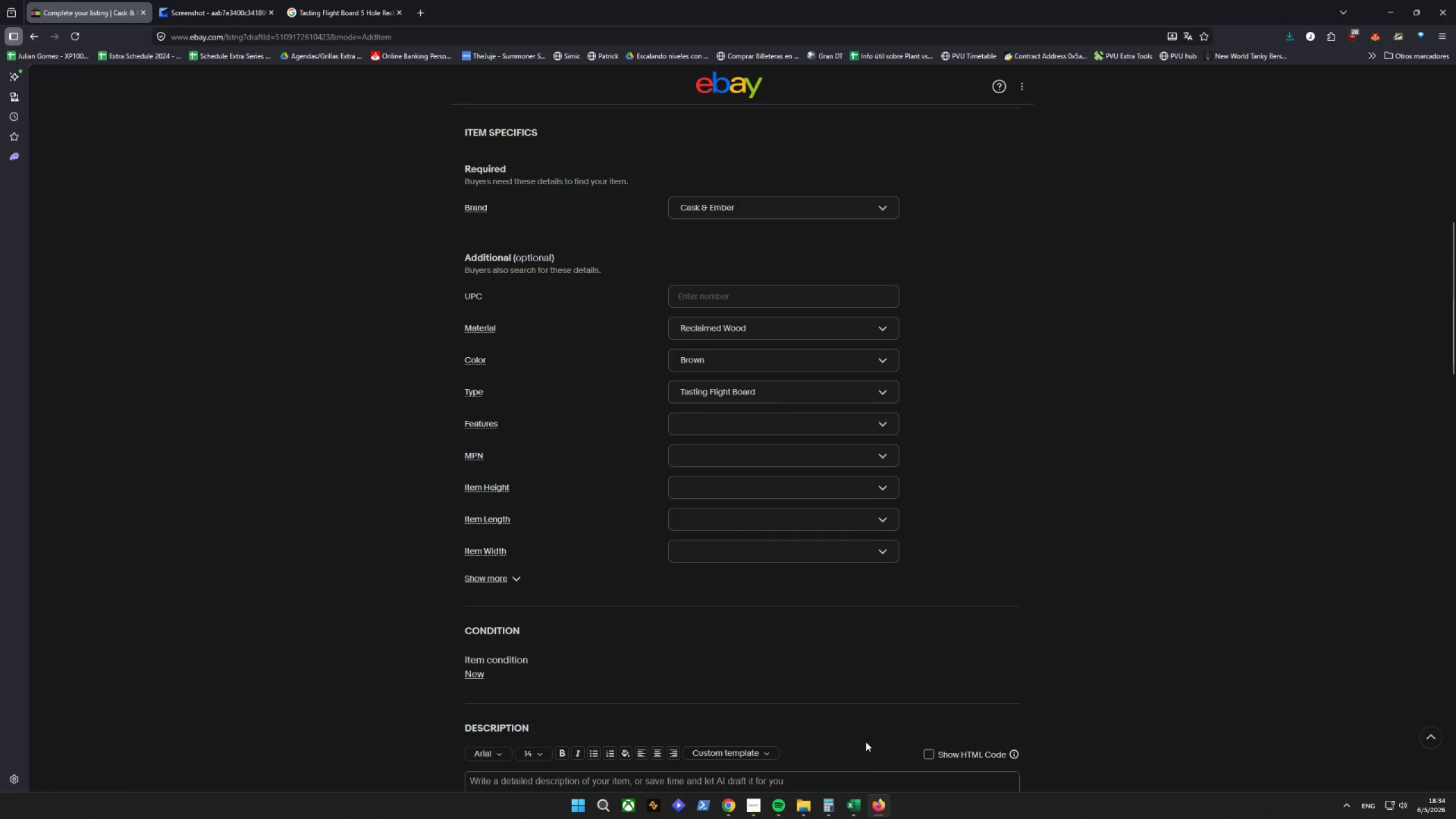 
left_click([863, 787])
 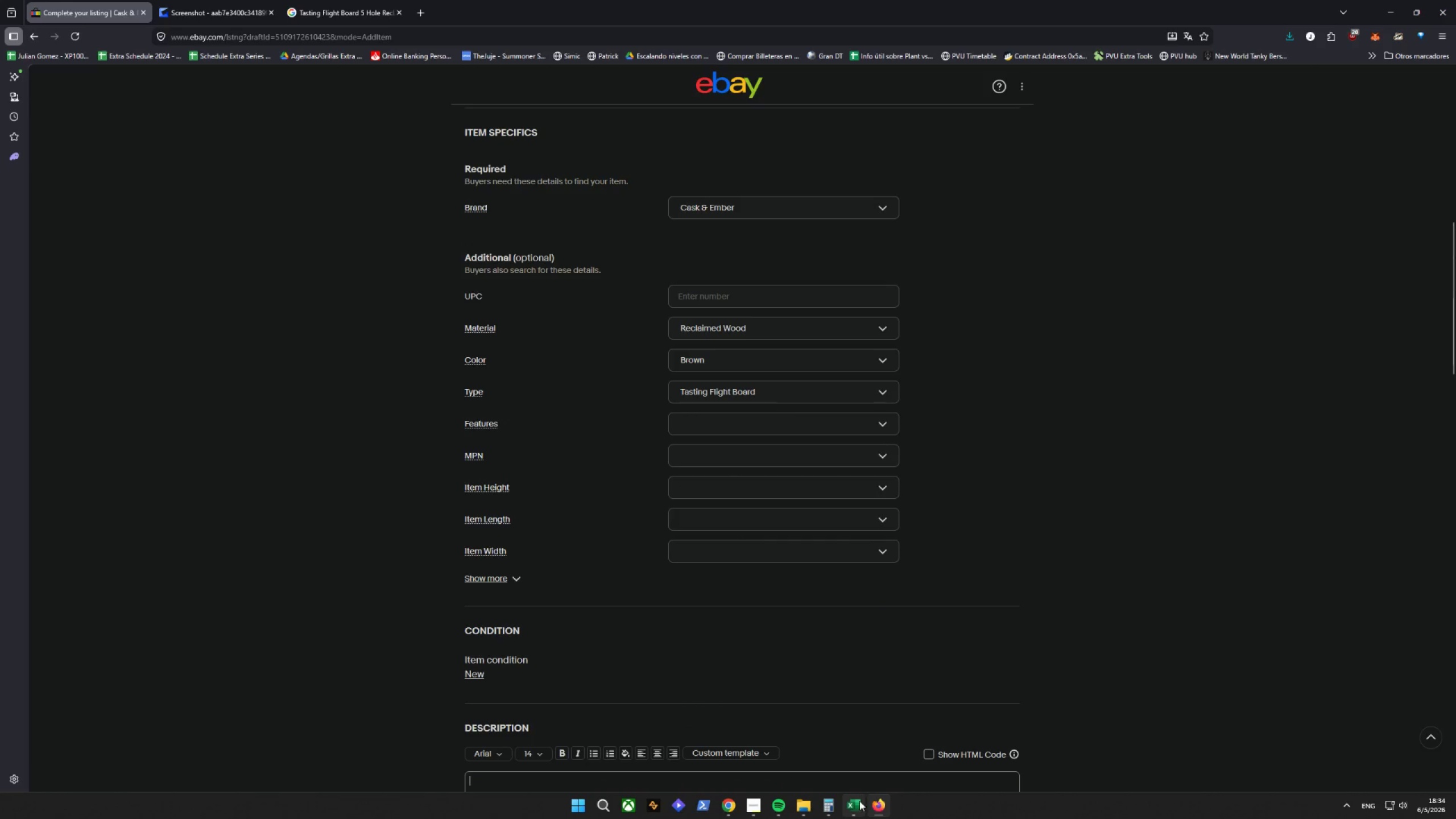 
left_click([859, 801])
 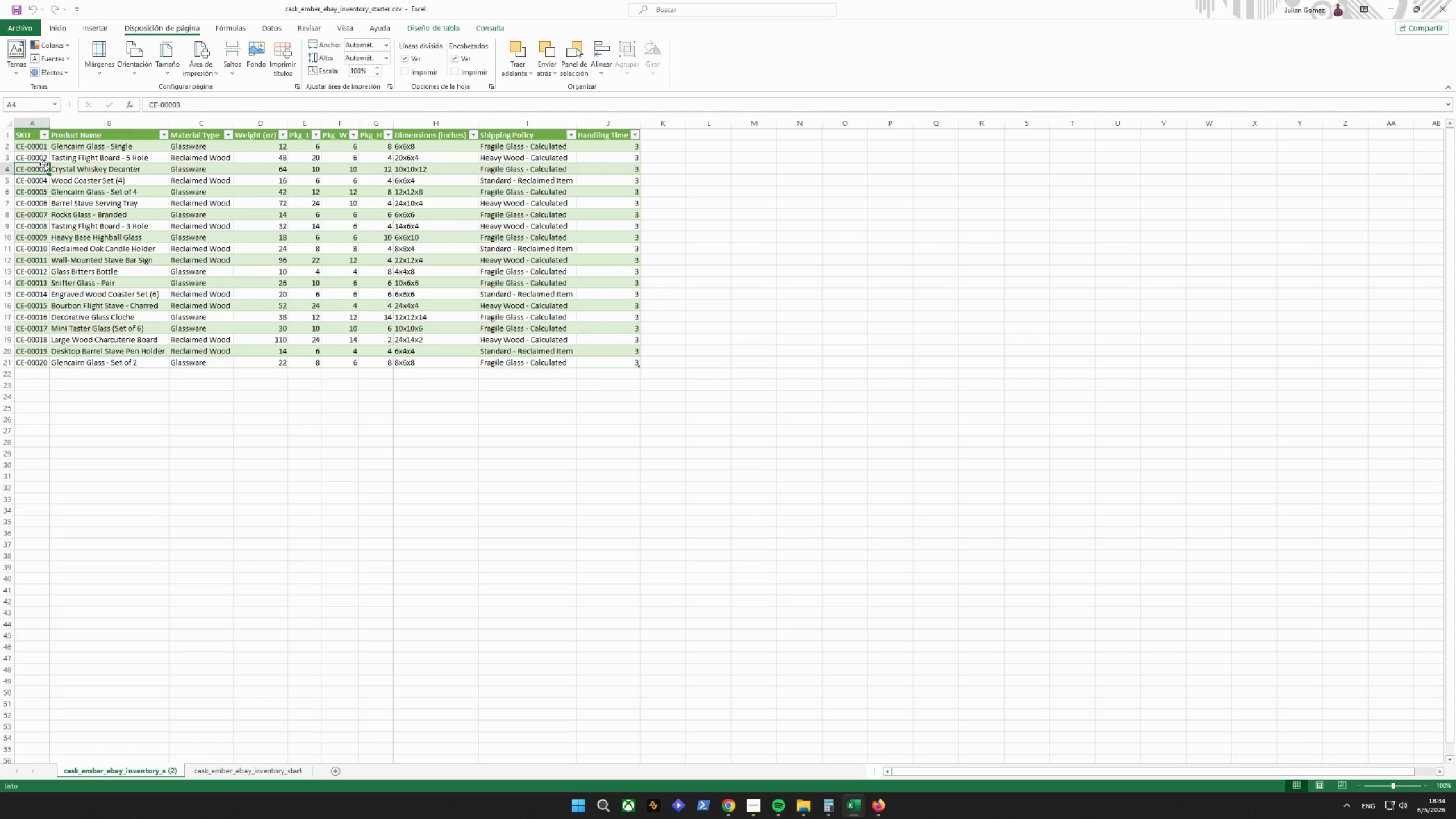 
left_click([39, 154])
 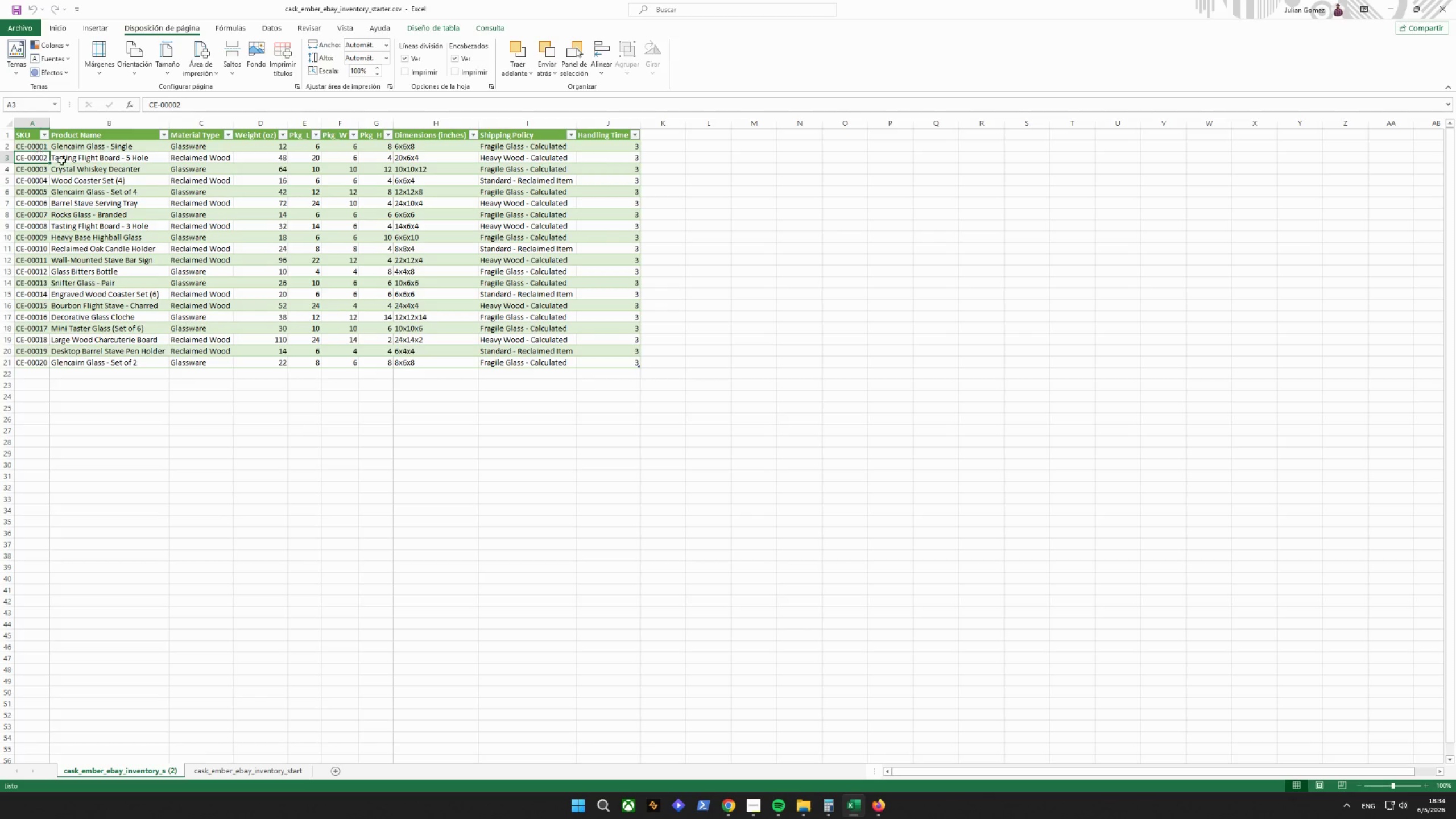 
key(Control+C)
 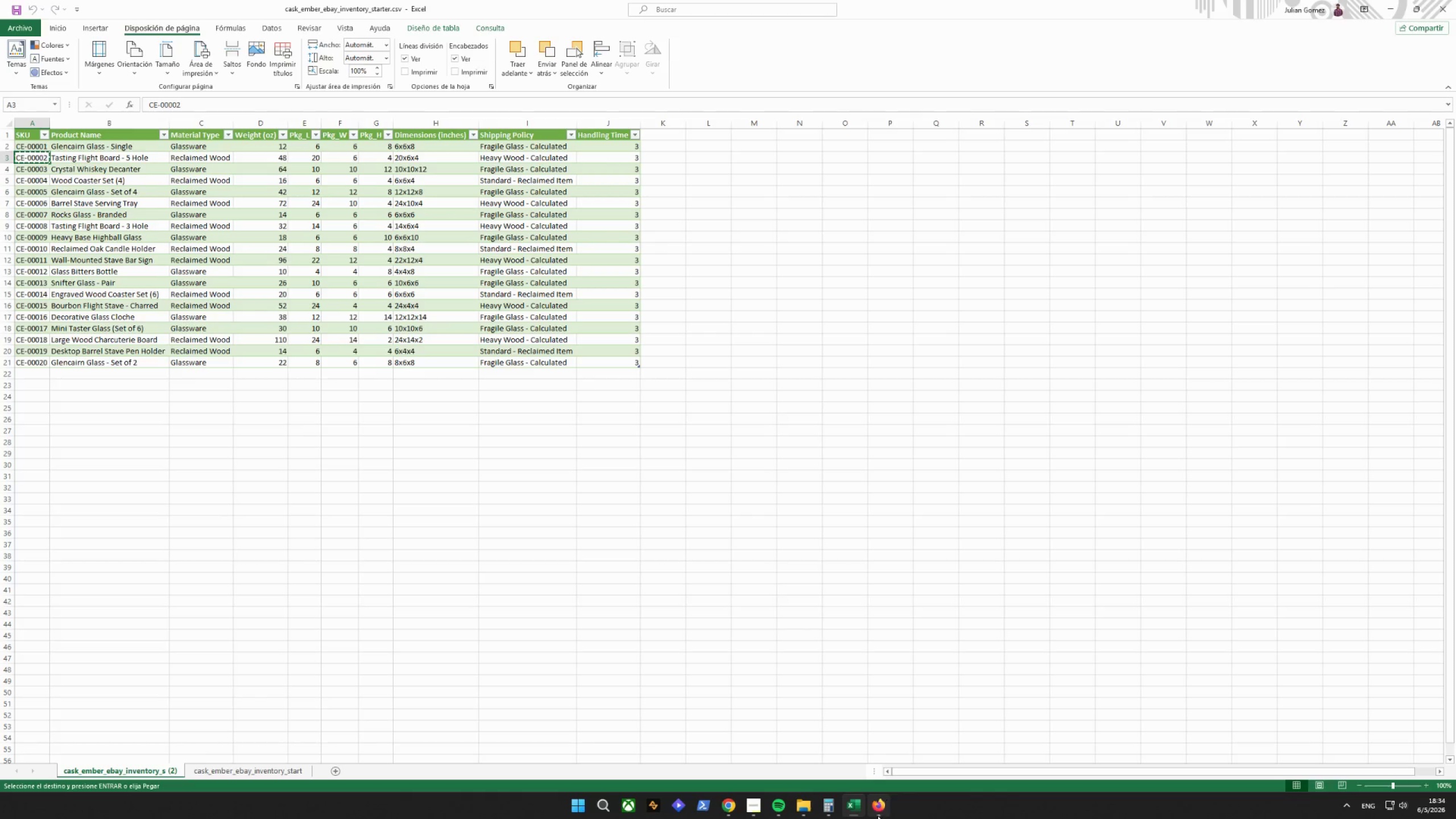 
left_click([861, 814])
 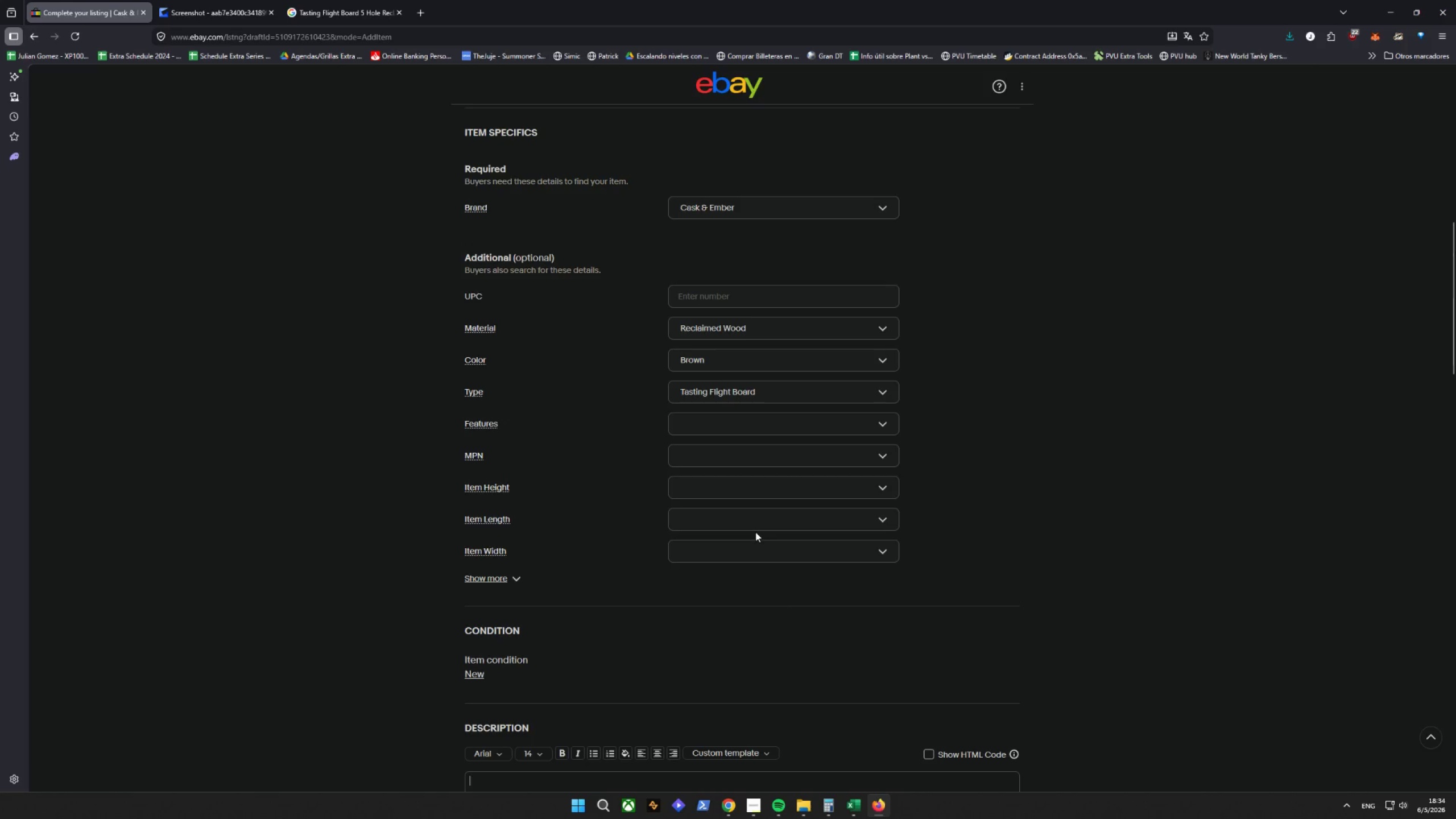 
left_click([464, 576])
 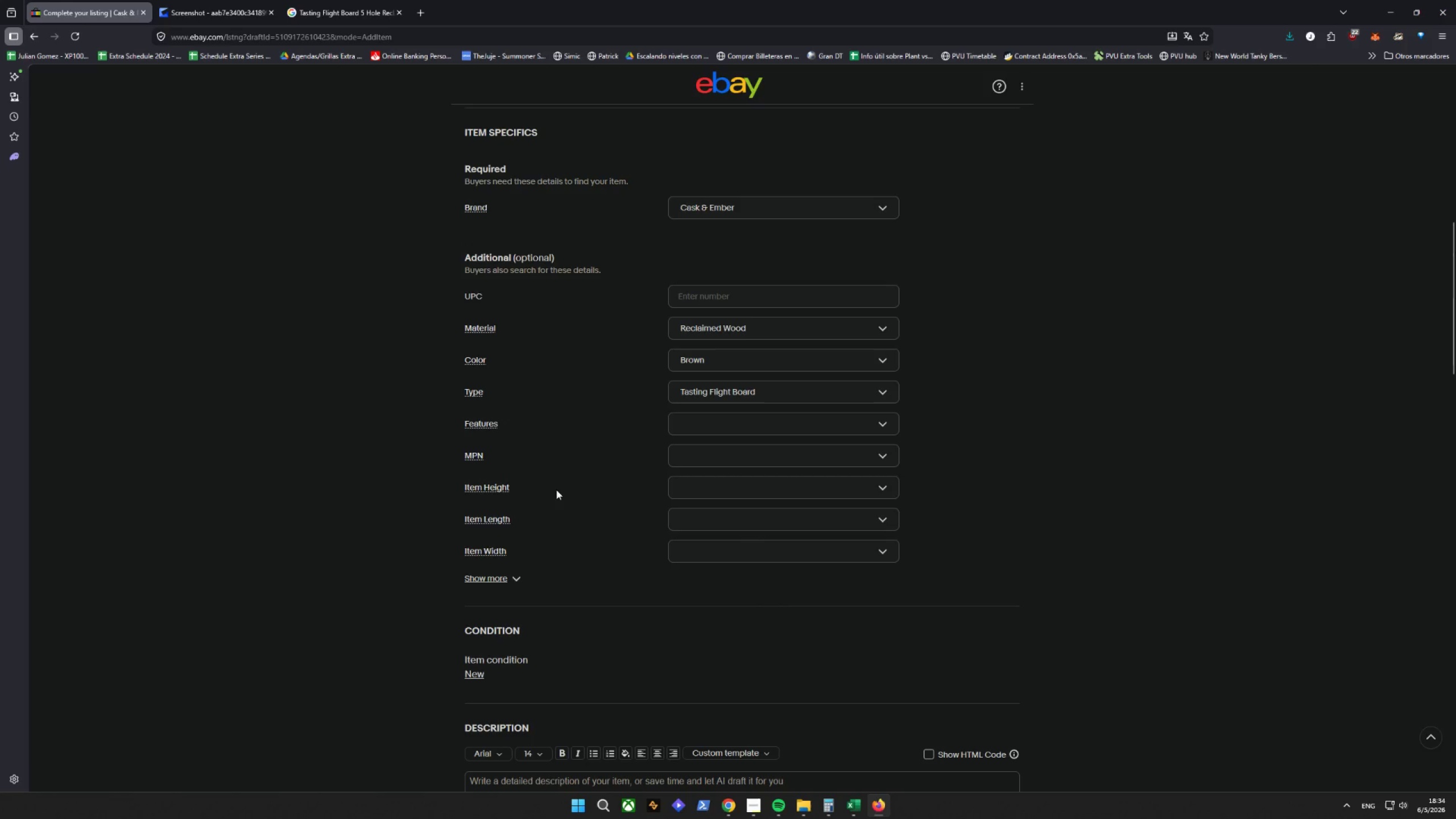 
left_click([756, 457])
 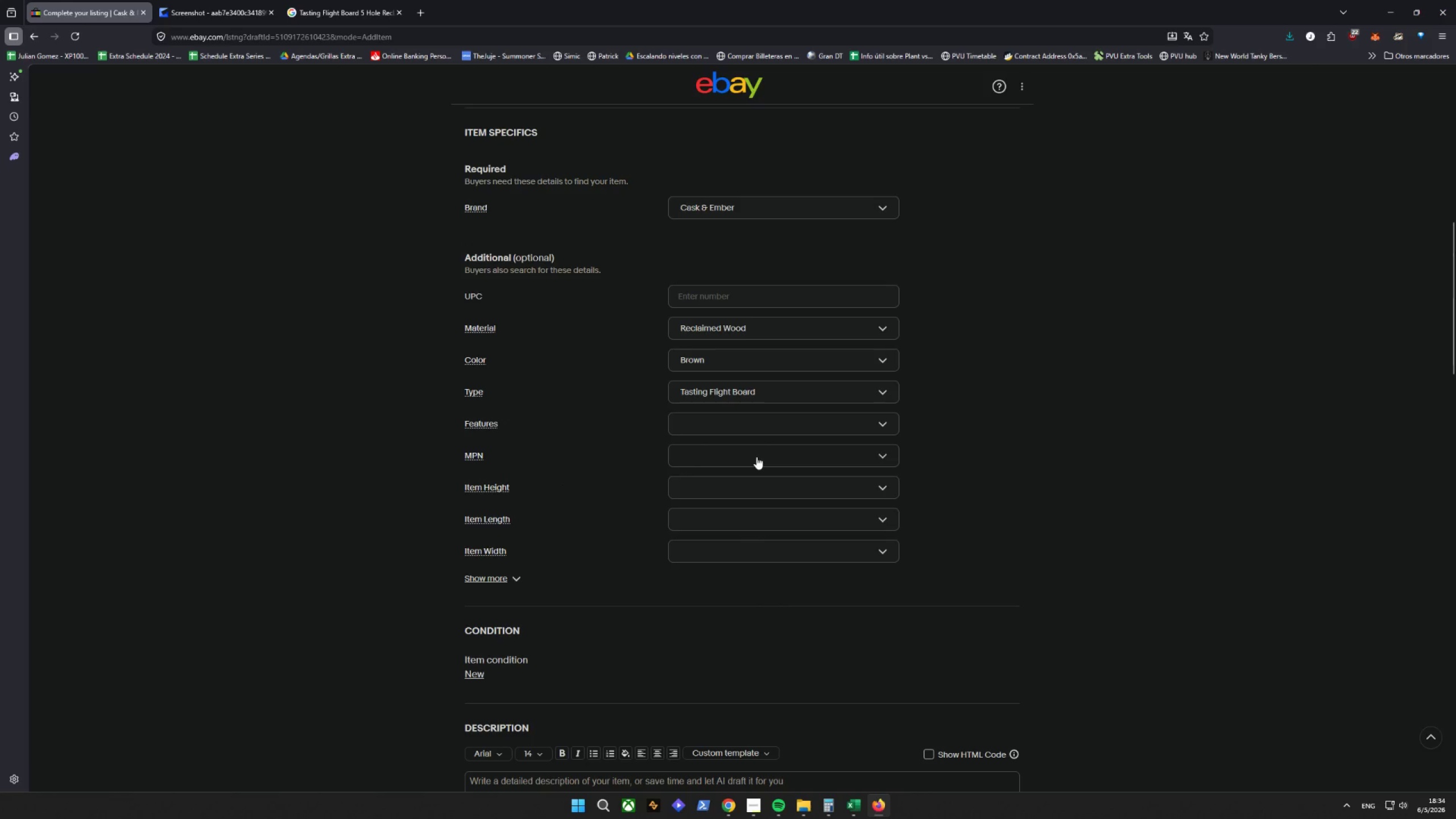 
key(Control+V)
 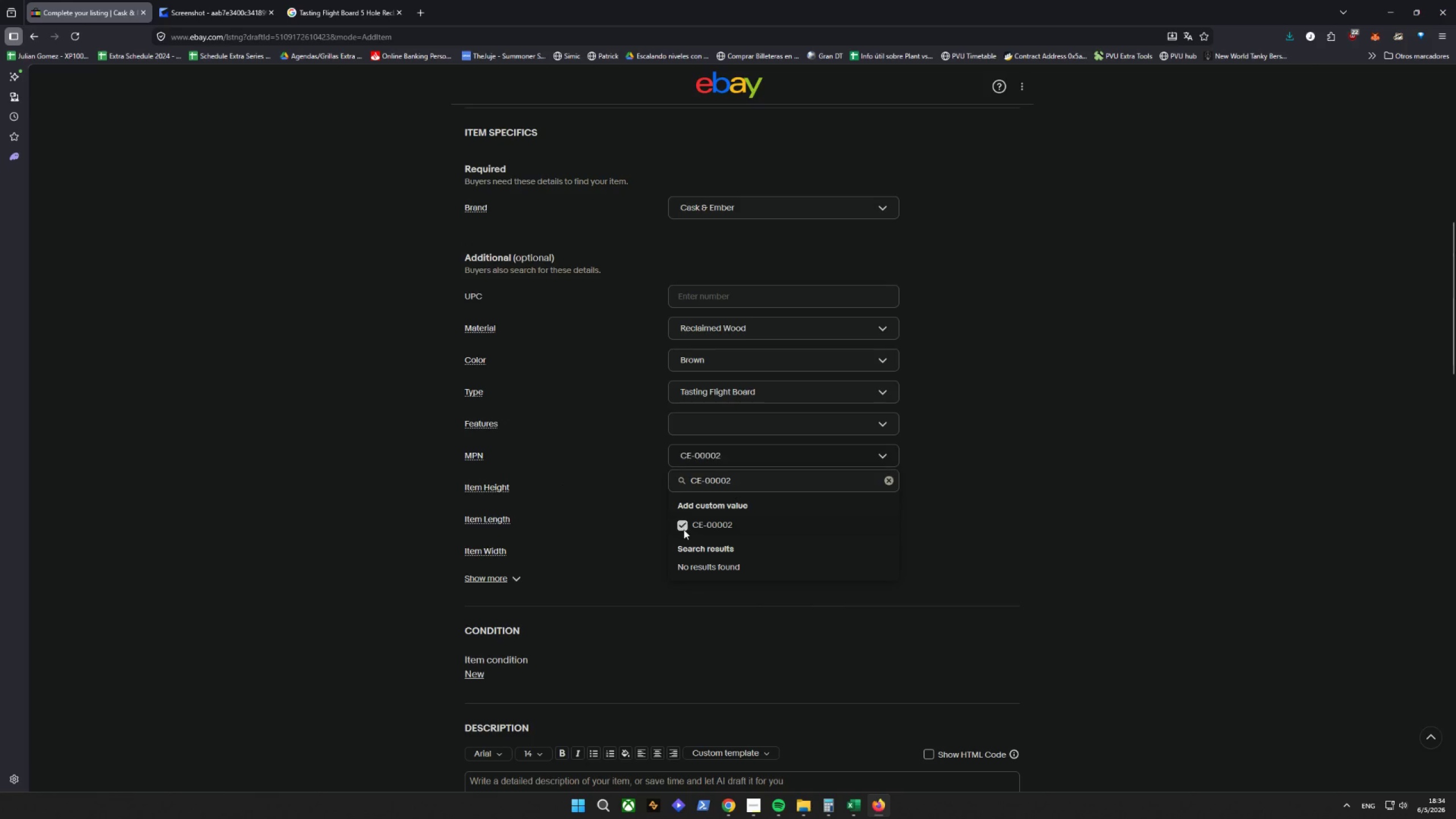 
double_click([571, 581])
 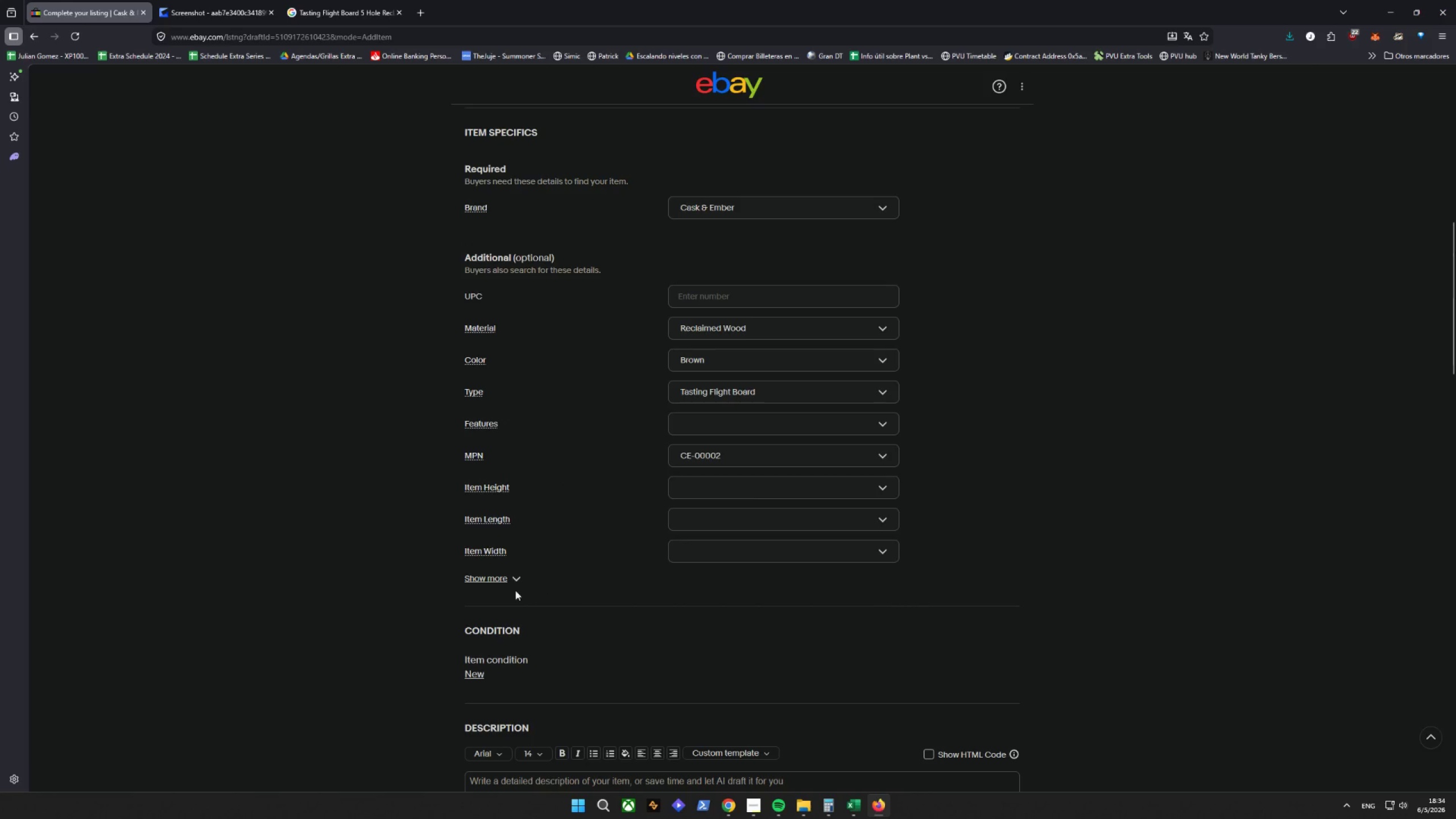 
triple_click([493, 576])
 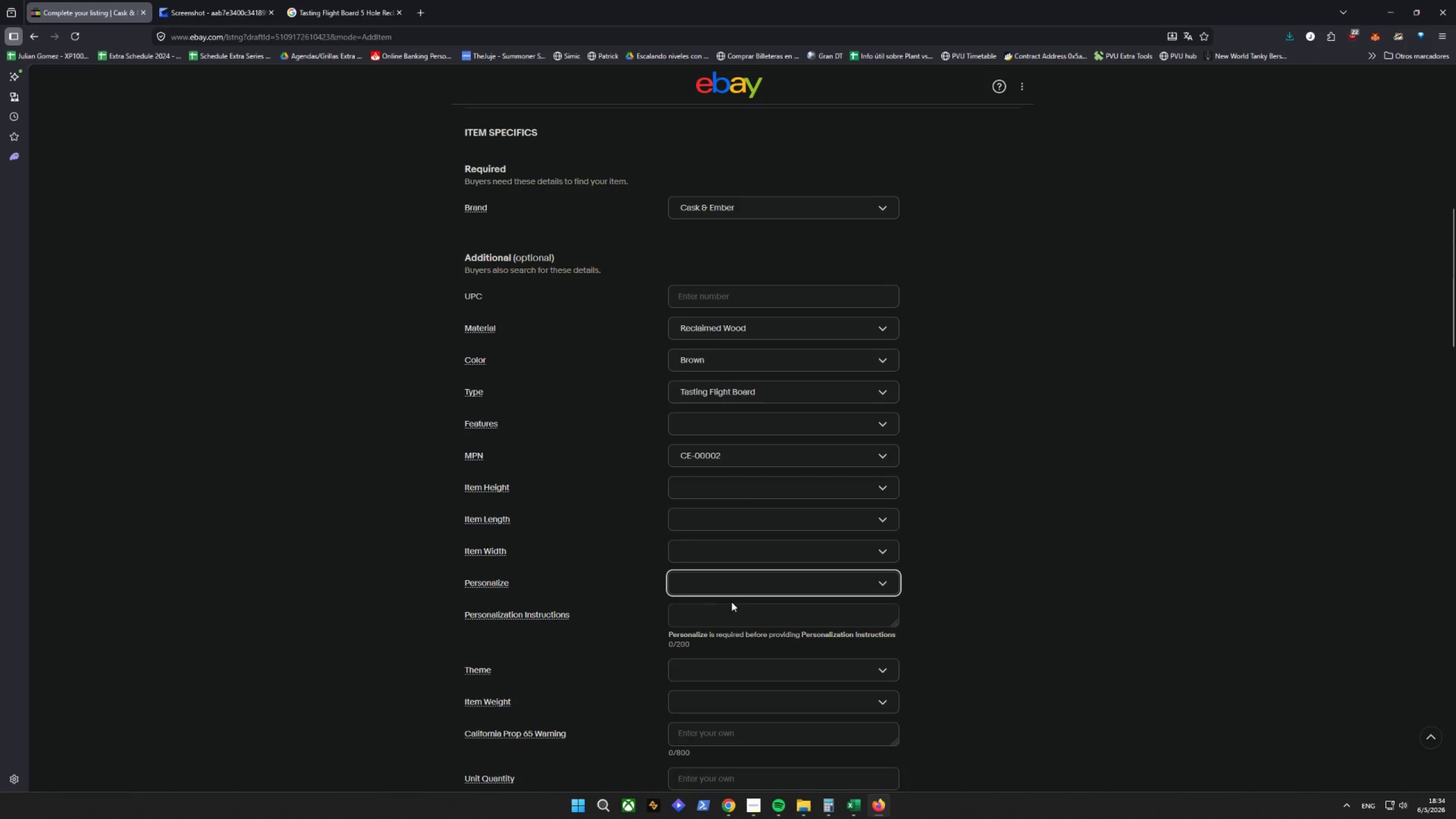 
scroll: coordinate [600, 566], scroll_direction: down, amount: 5.0
 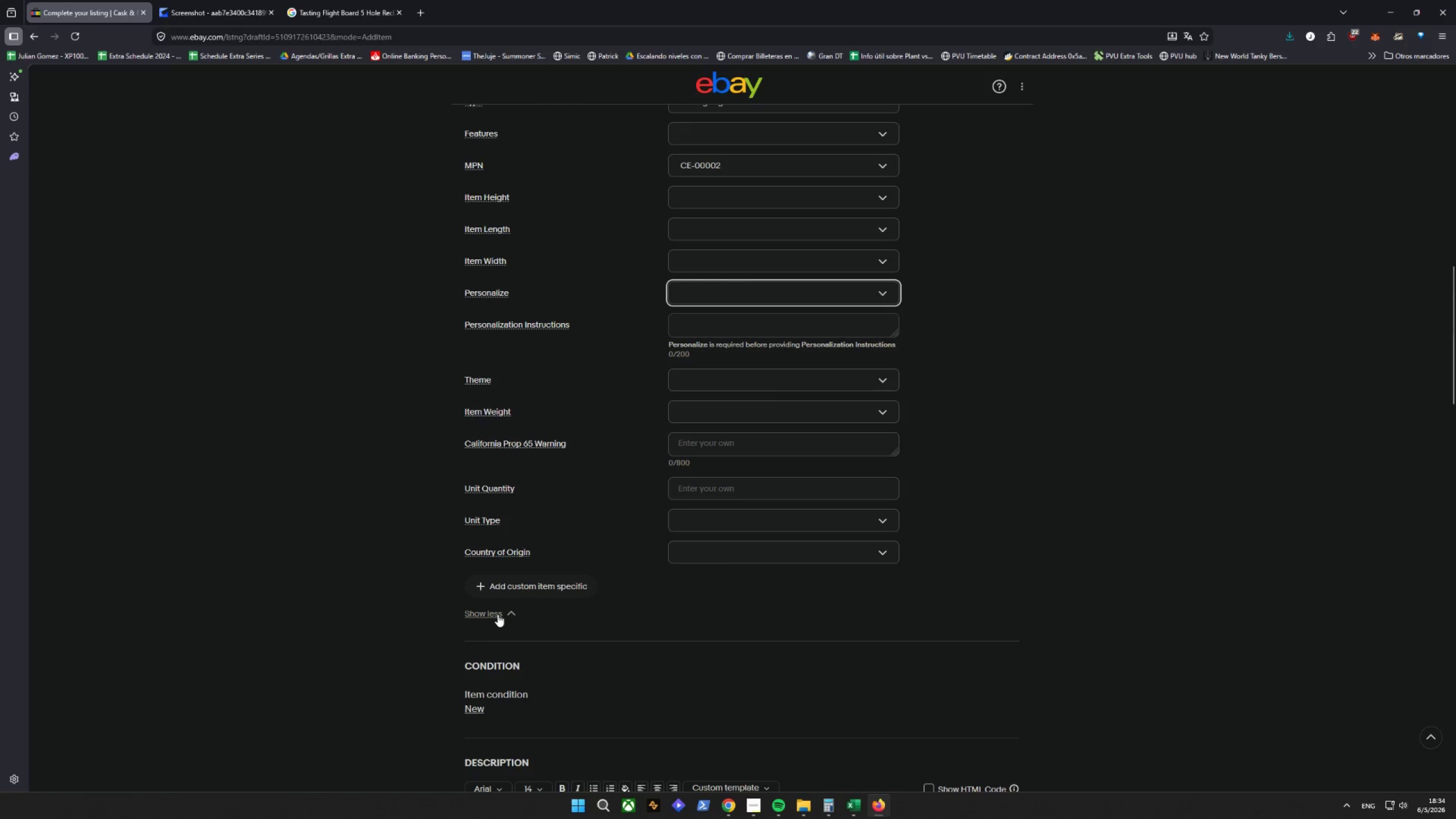 
left_click([506, 587])
 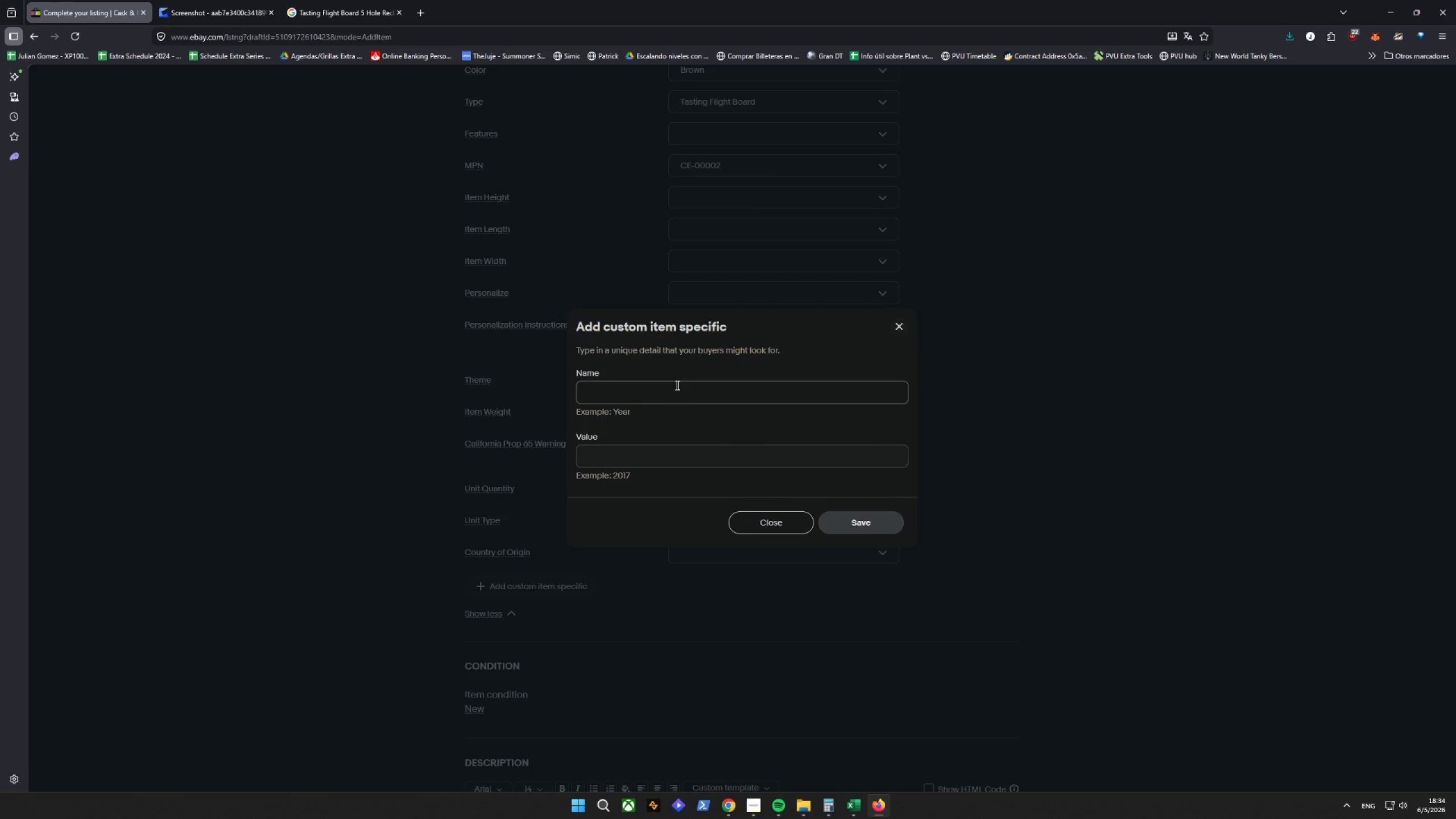 
type(sk)
key(Backspace)
key(Backspace)
type(SKU)
key(Tab)
 